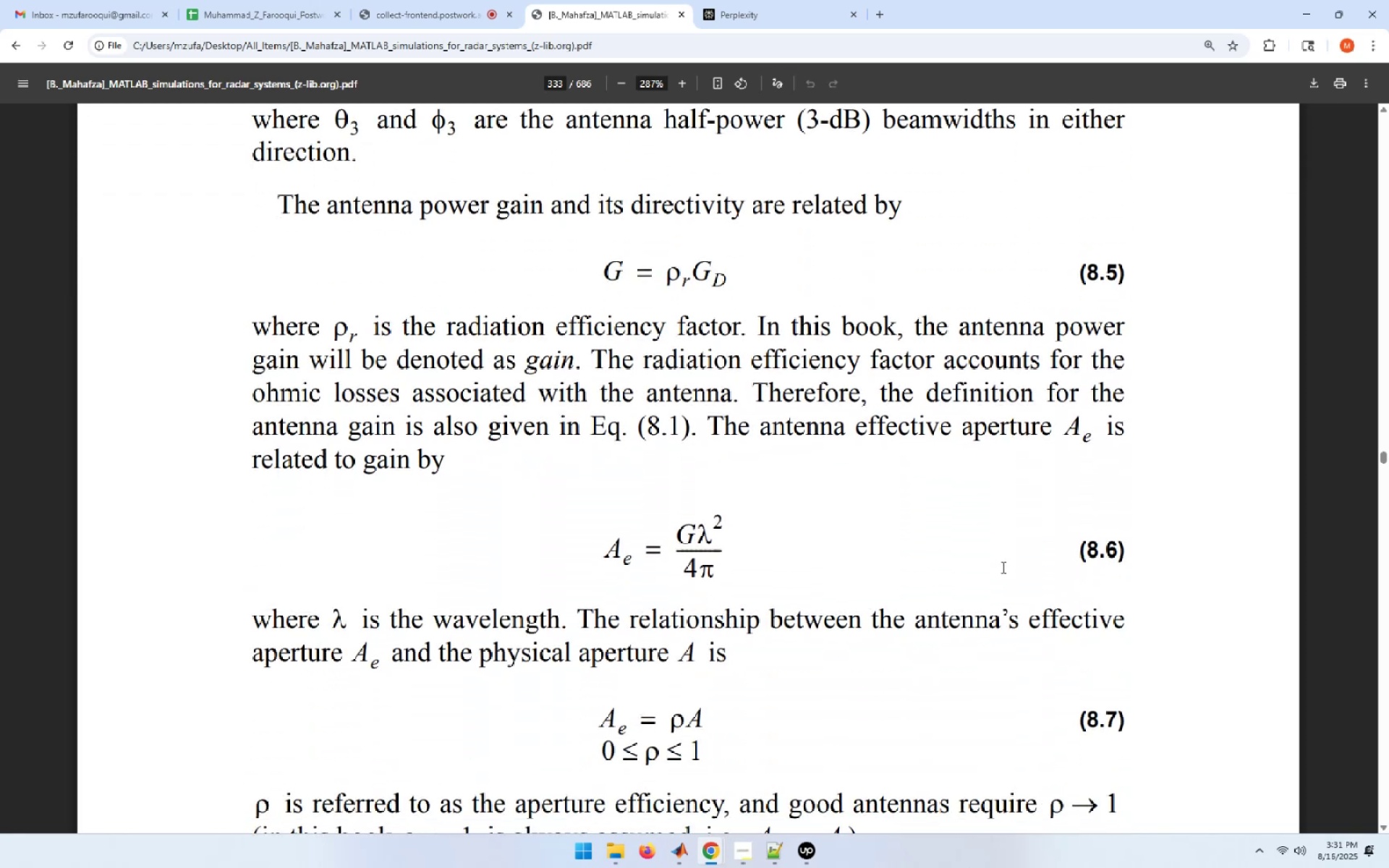 
wait(5.3)
 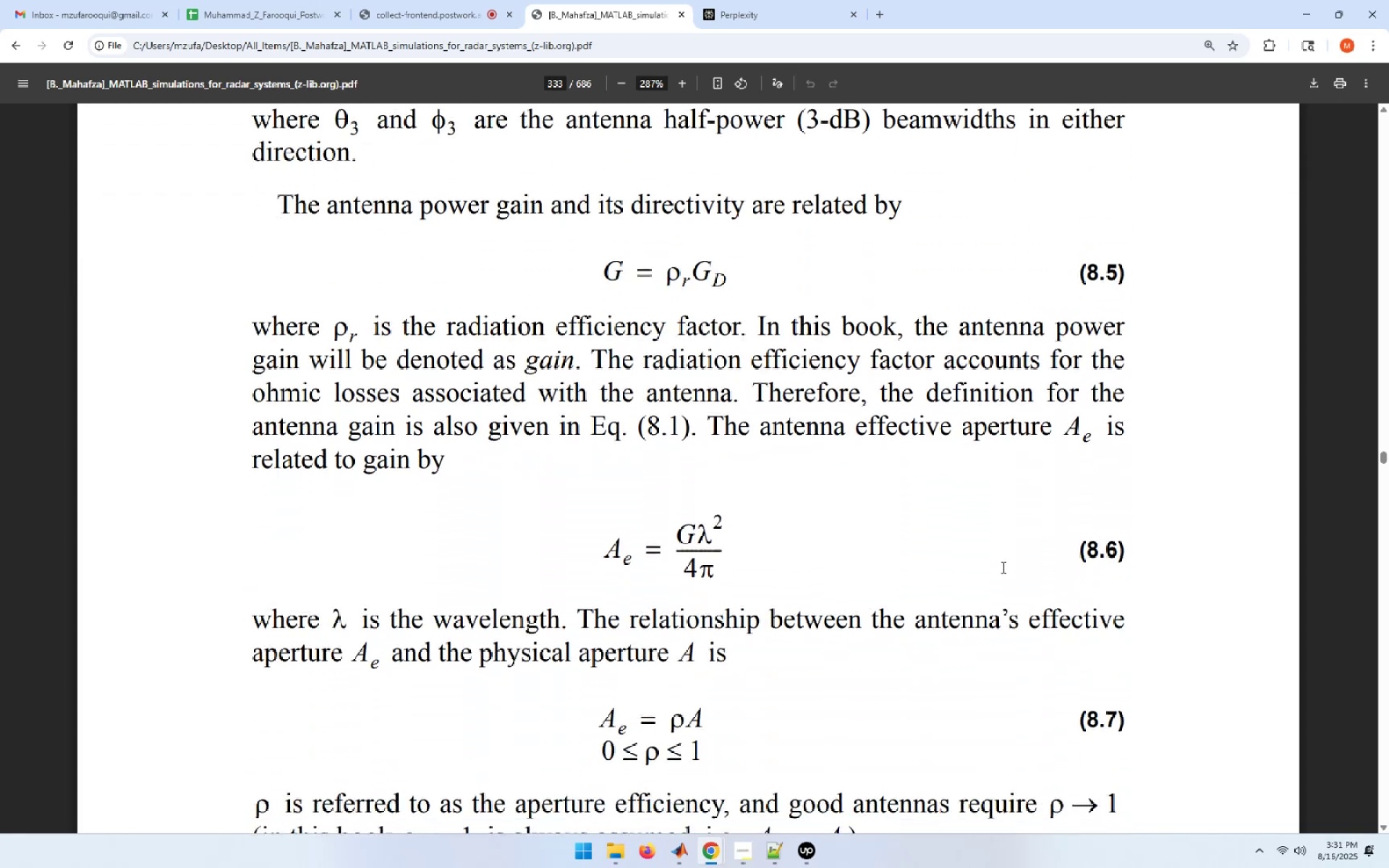 
scroll: coordinate [1002, 567], scroll_direction: down, amount: 7.0
 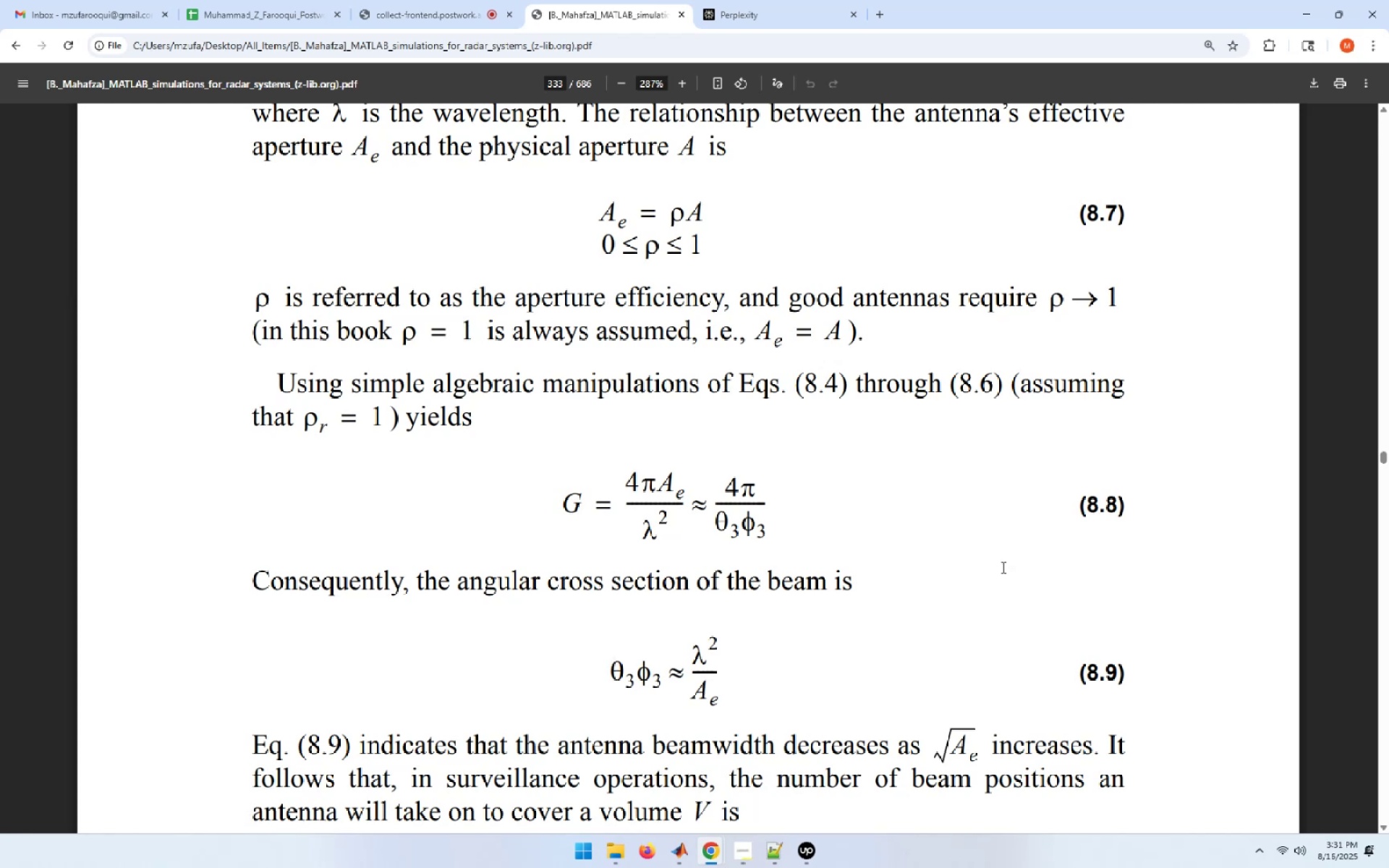 
wait(22.51)
 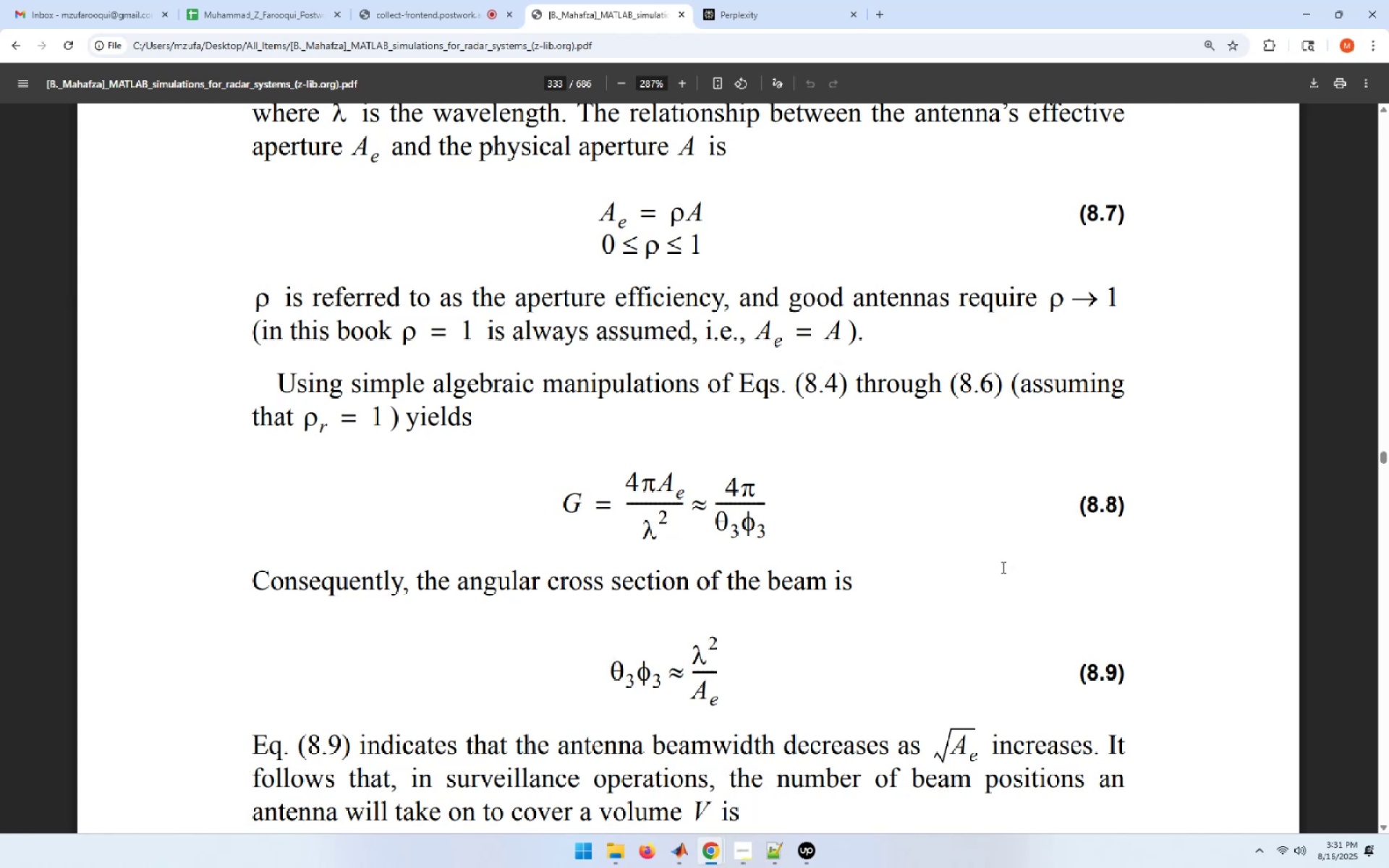 
scroll: coordinate [1002, 567], scroll_direction: down, amount: 1.0
 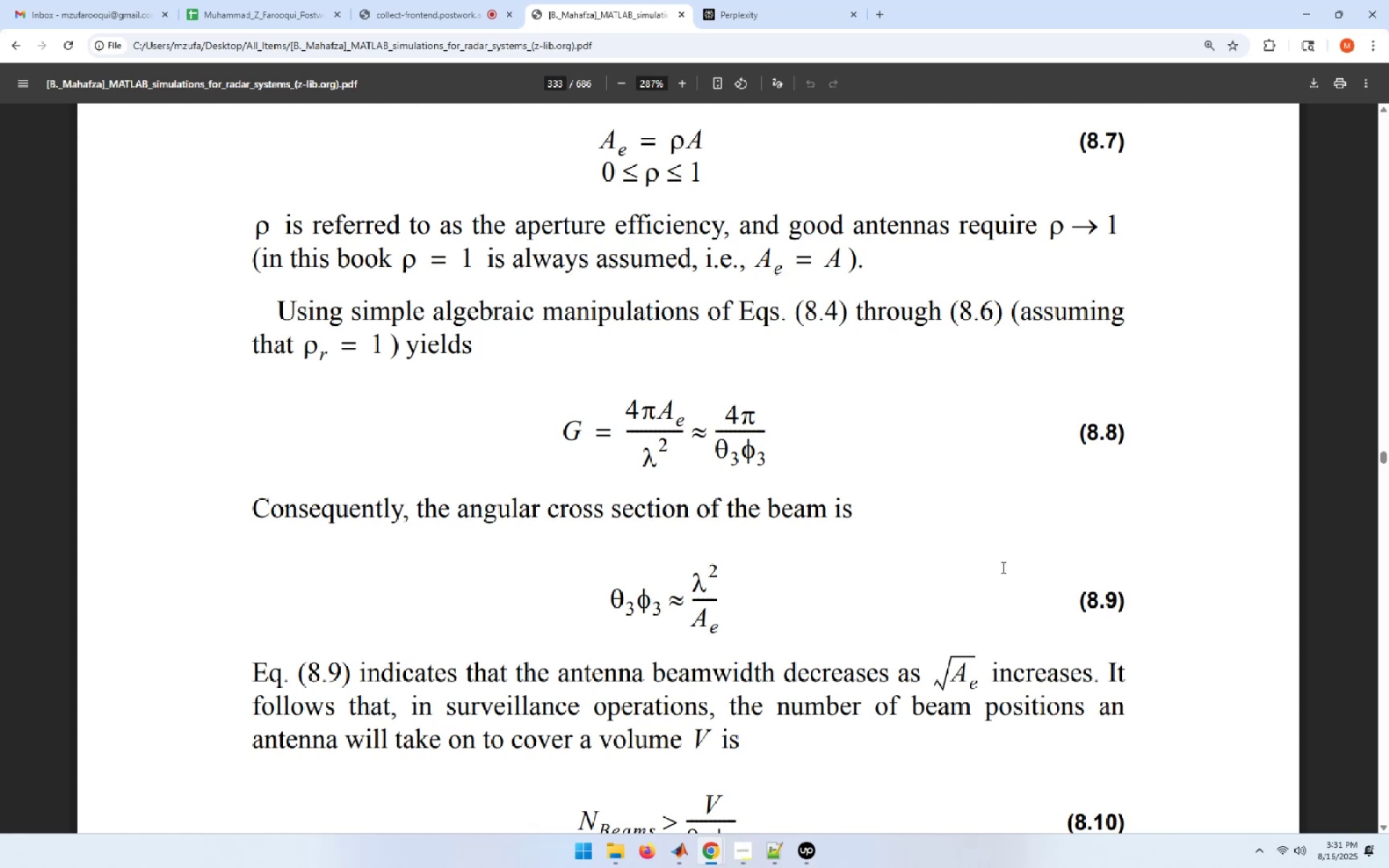 
wait(6.88)
 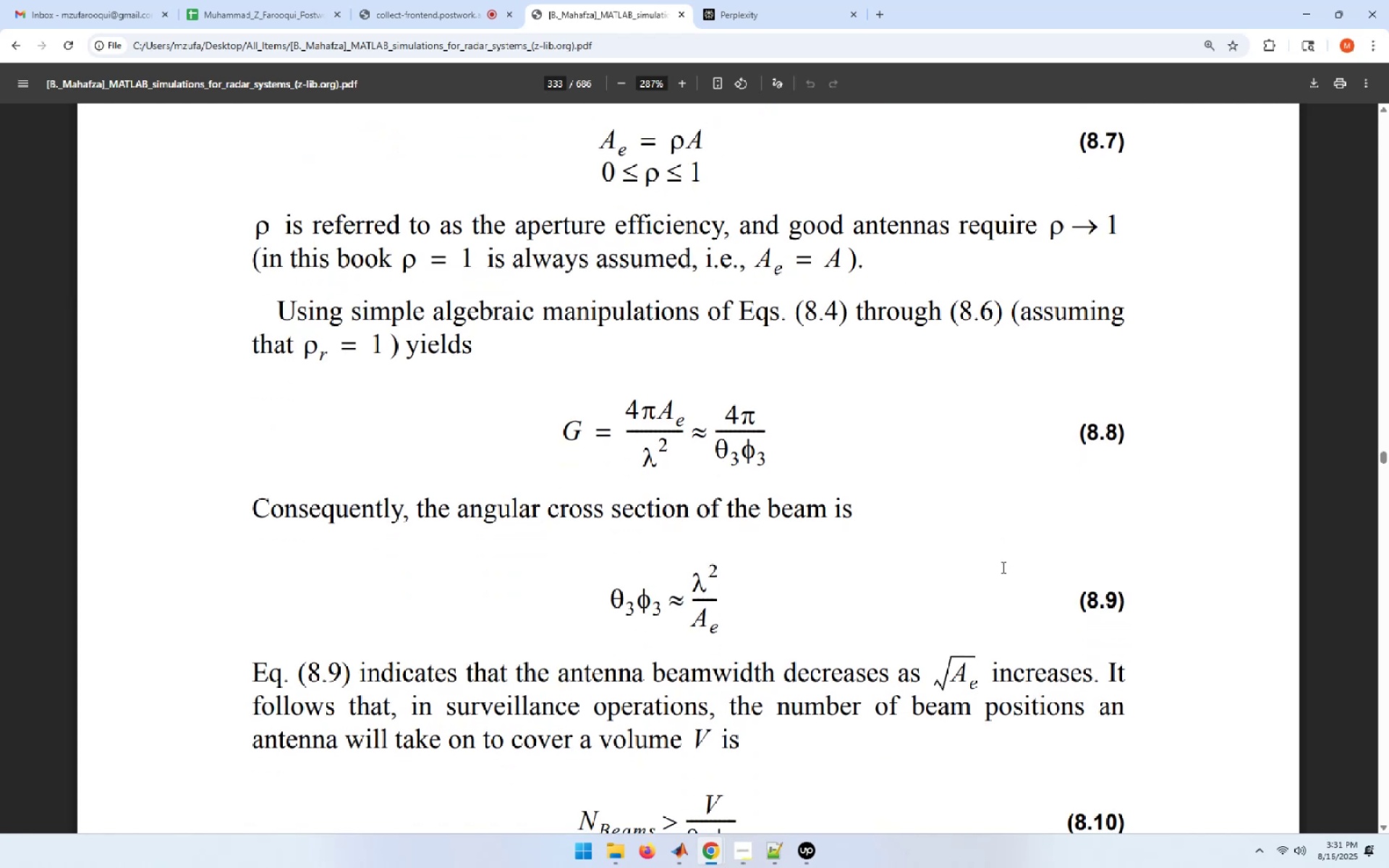 
scroll: coordinate [1002, 567], scroll_direction: down, amount: 2.0
 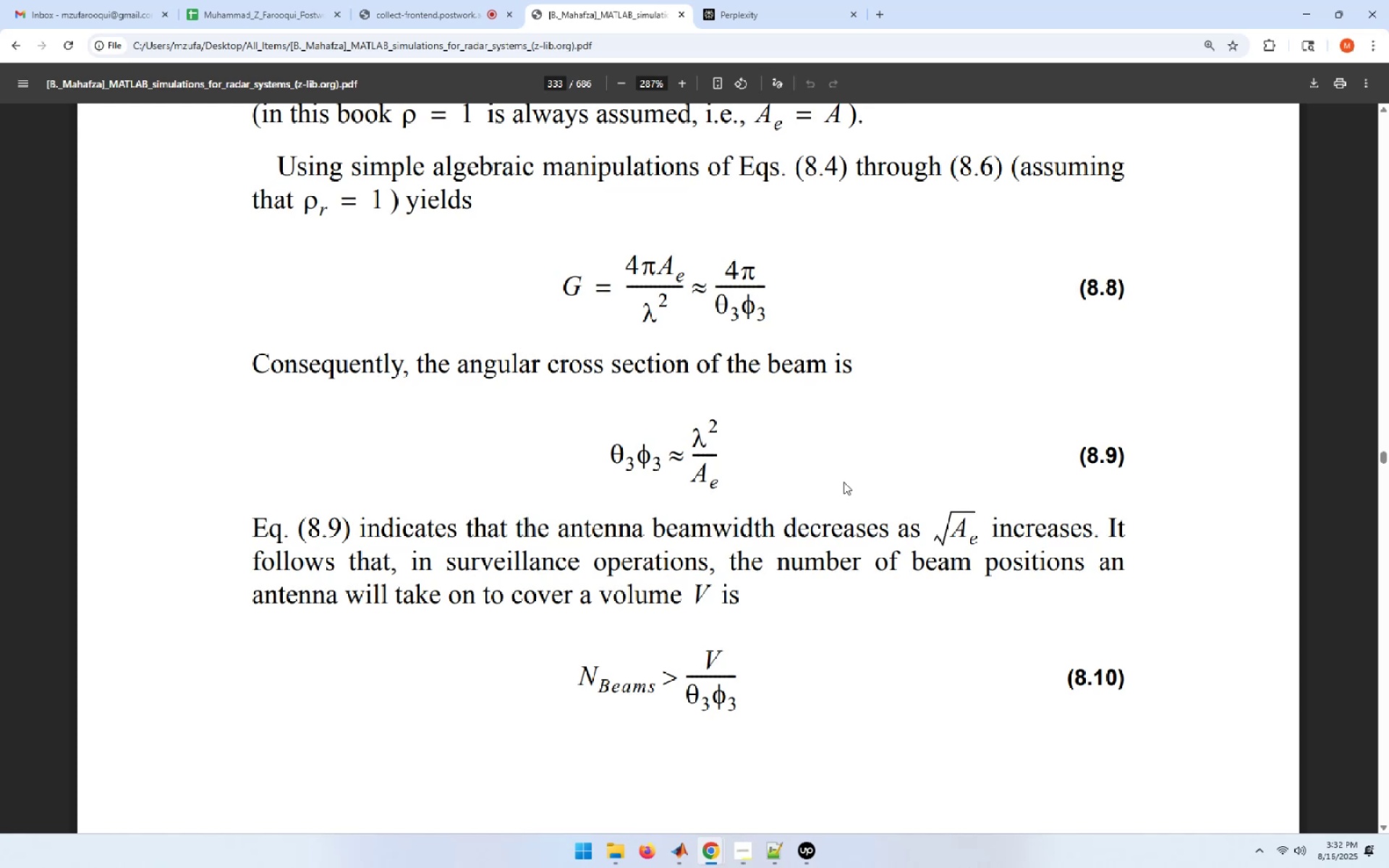 
wait(20.38)
 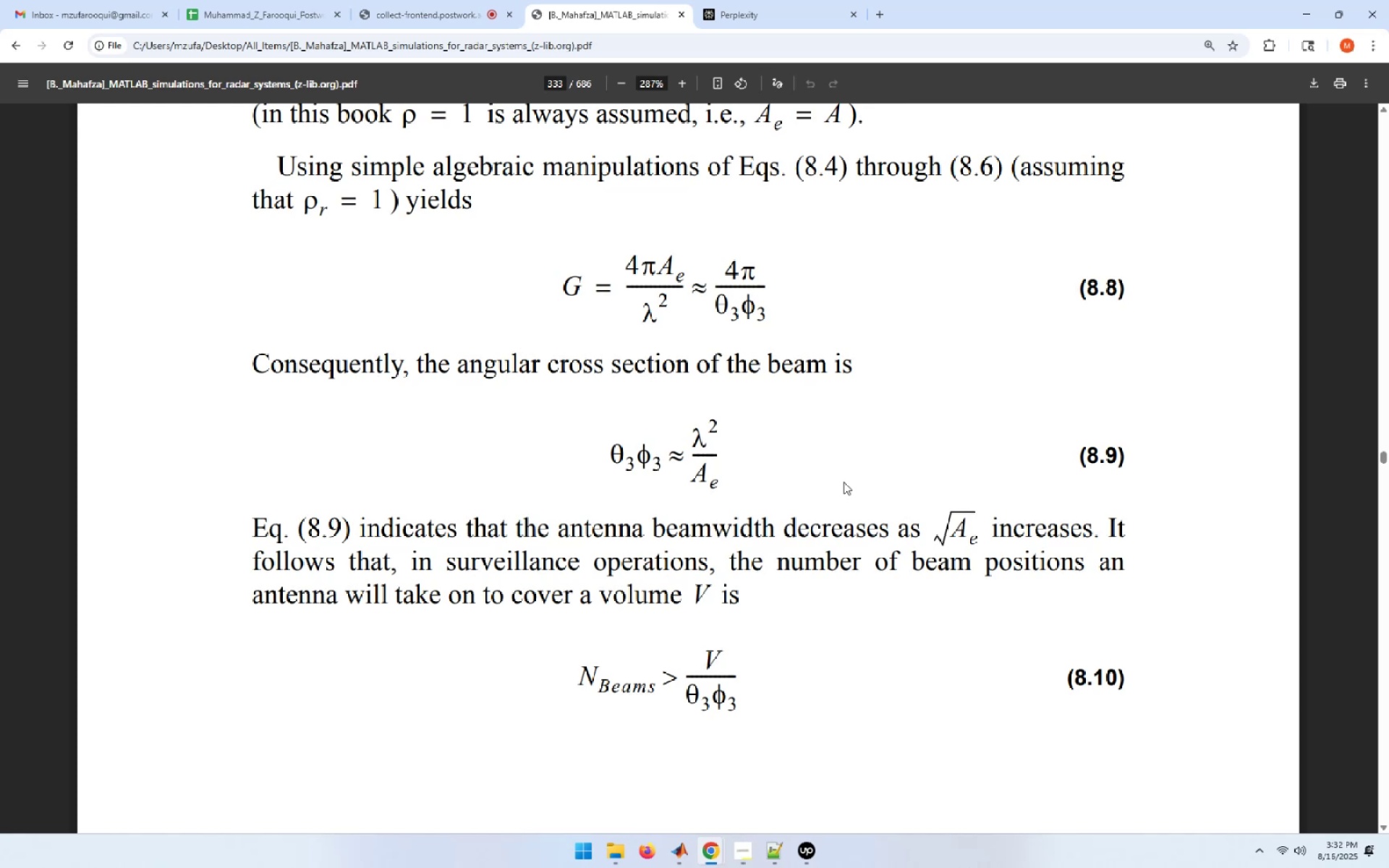 
scroll: coordinate [844, 482], scroll_direction: down, amount: 1.0
 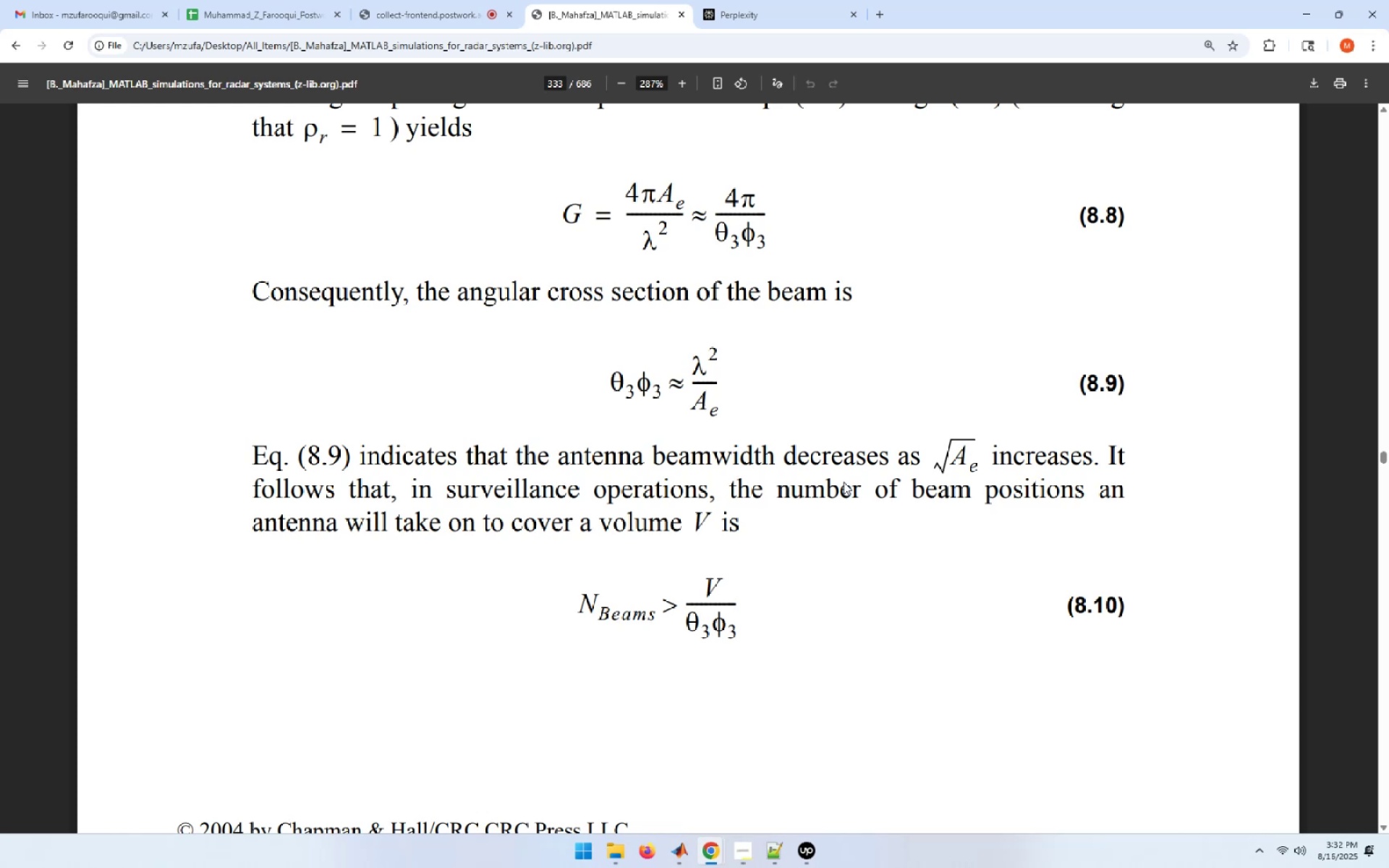 
wait(32.73)
 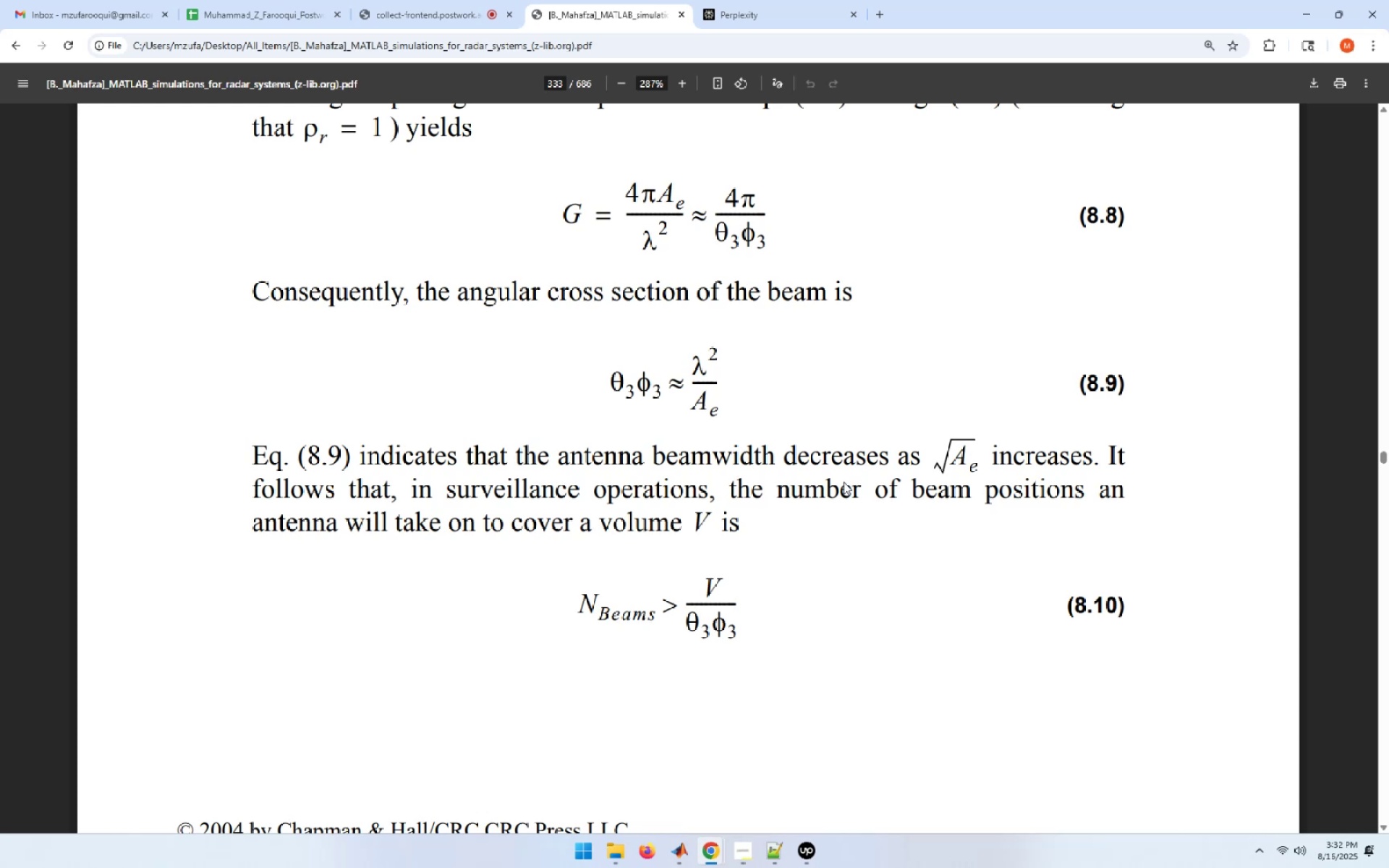 
scroll: coordinate [844, 482], scroll_direction: down, amount: 2.0
 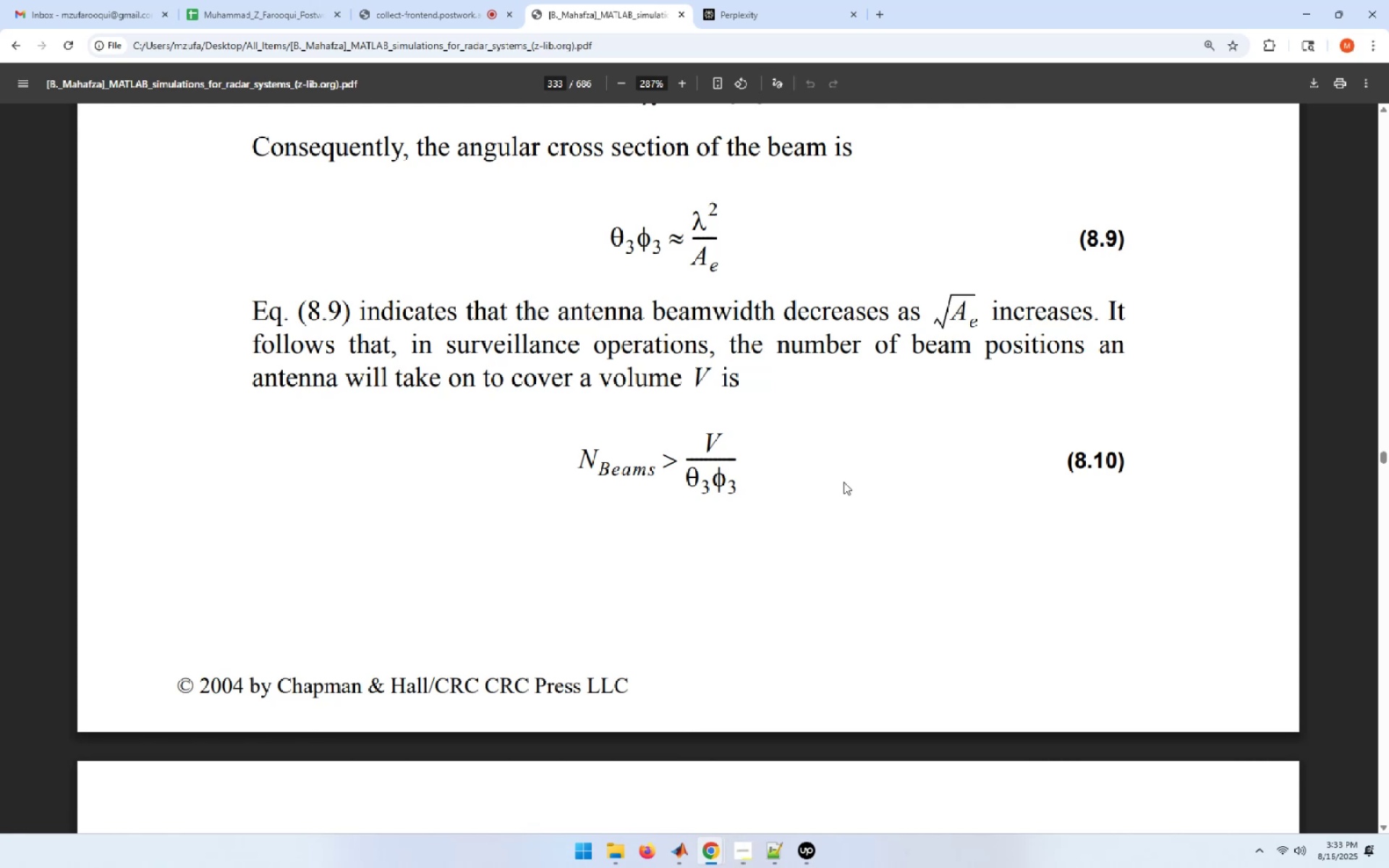 
wait(45.26)
 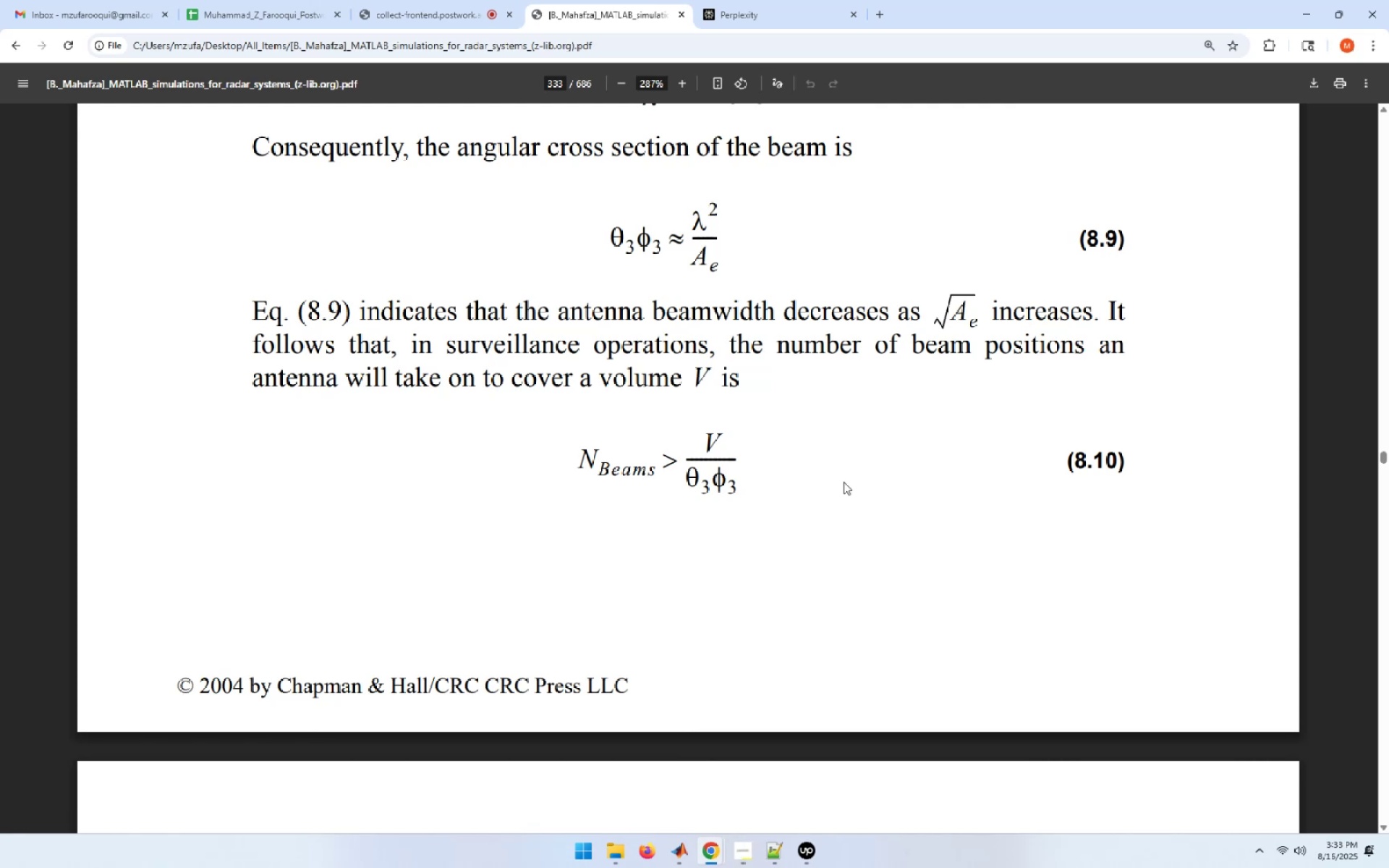 
scroll: coordinate [844, 482], scroll_direction: down, amount: 2.0
 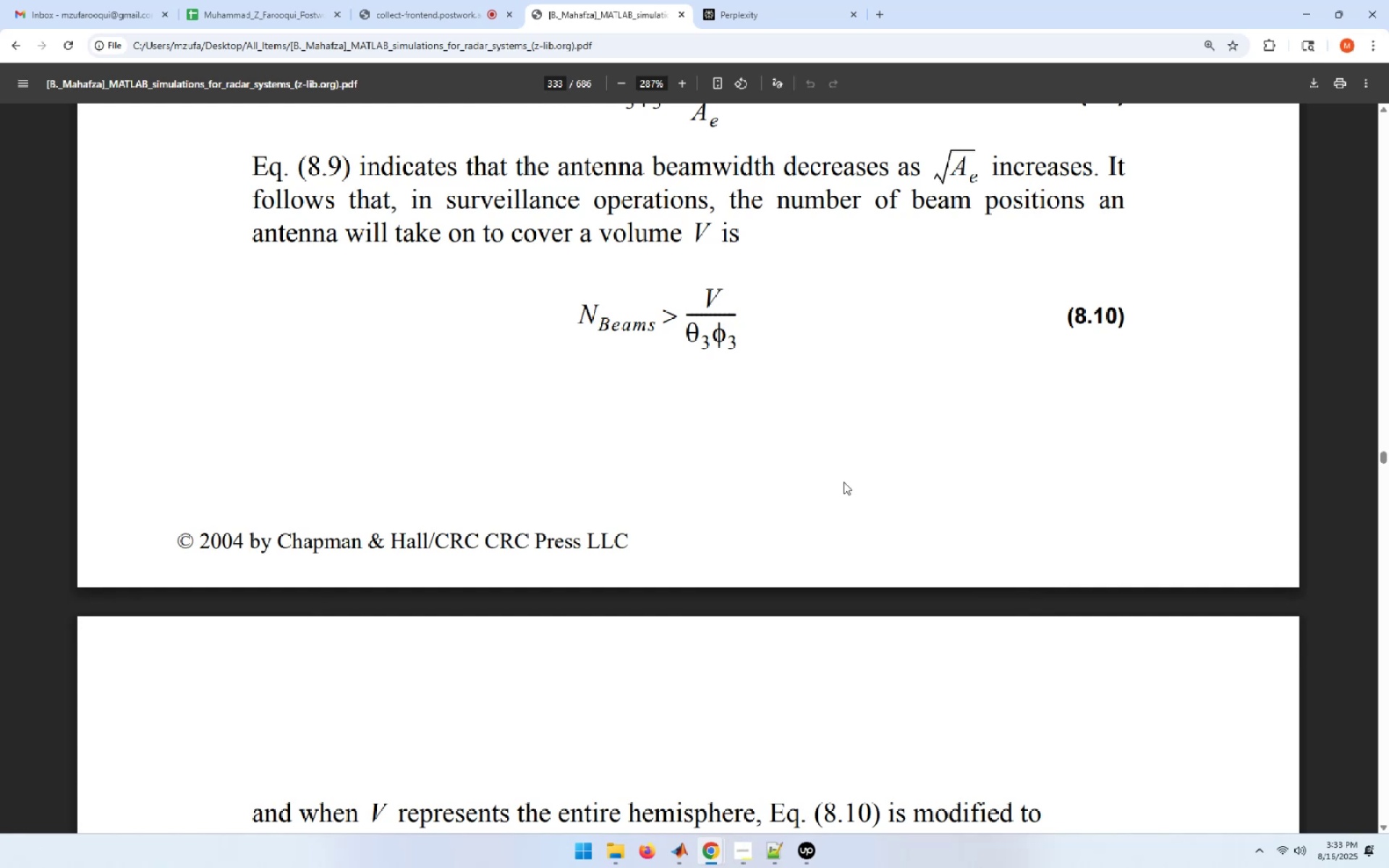 
wait(26.8)
 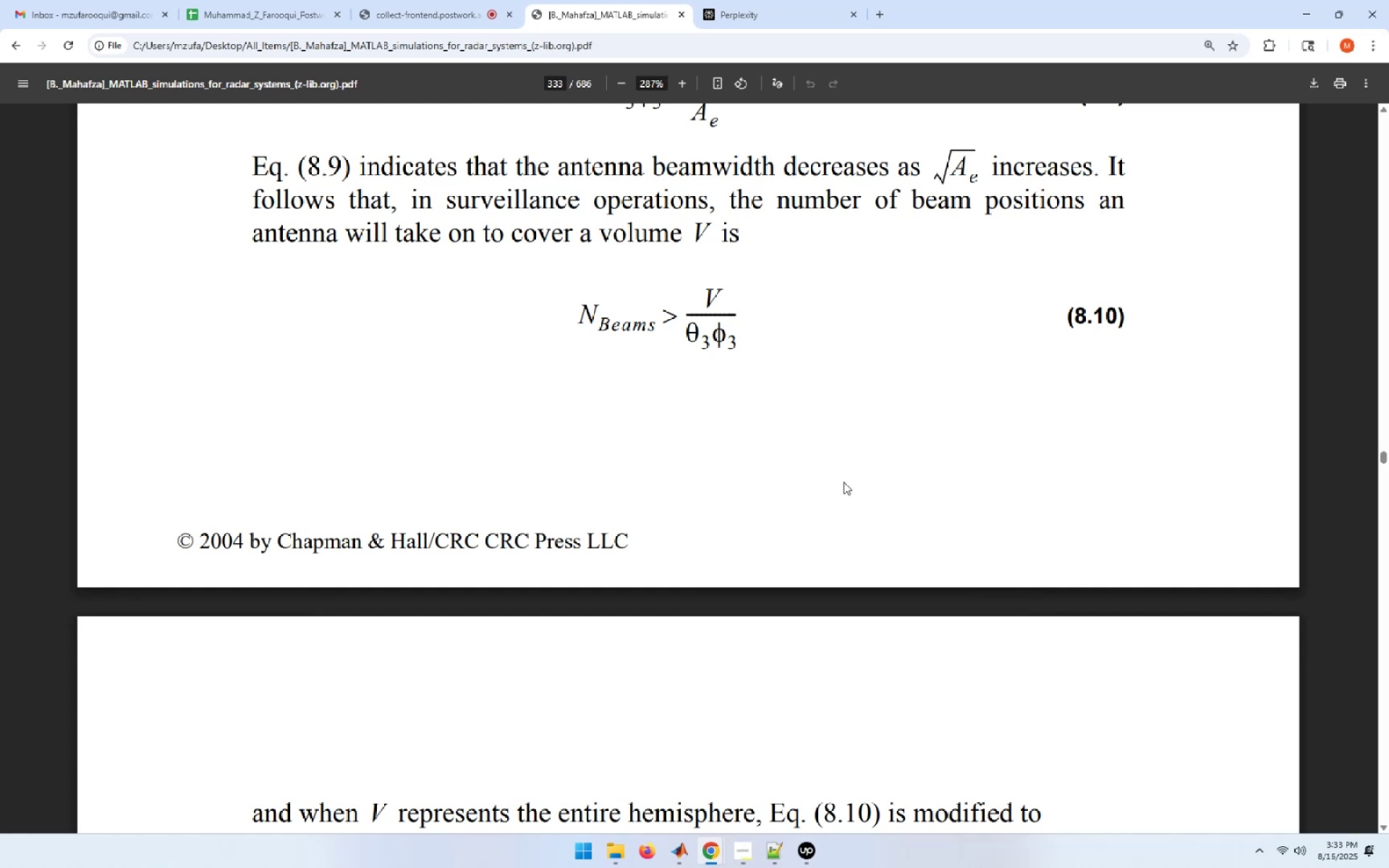 
scroll: coordinate [844, 482], scroll_direction: down, amount: 3.0
 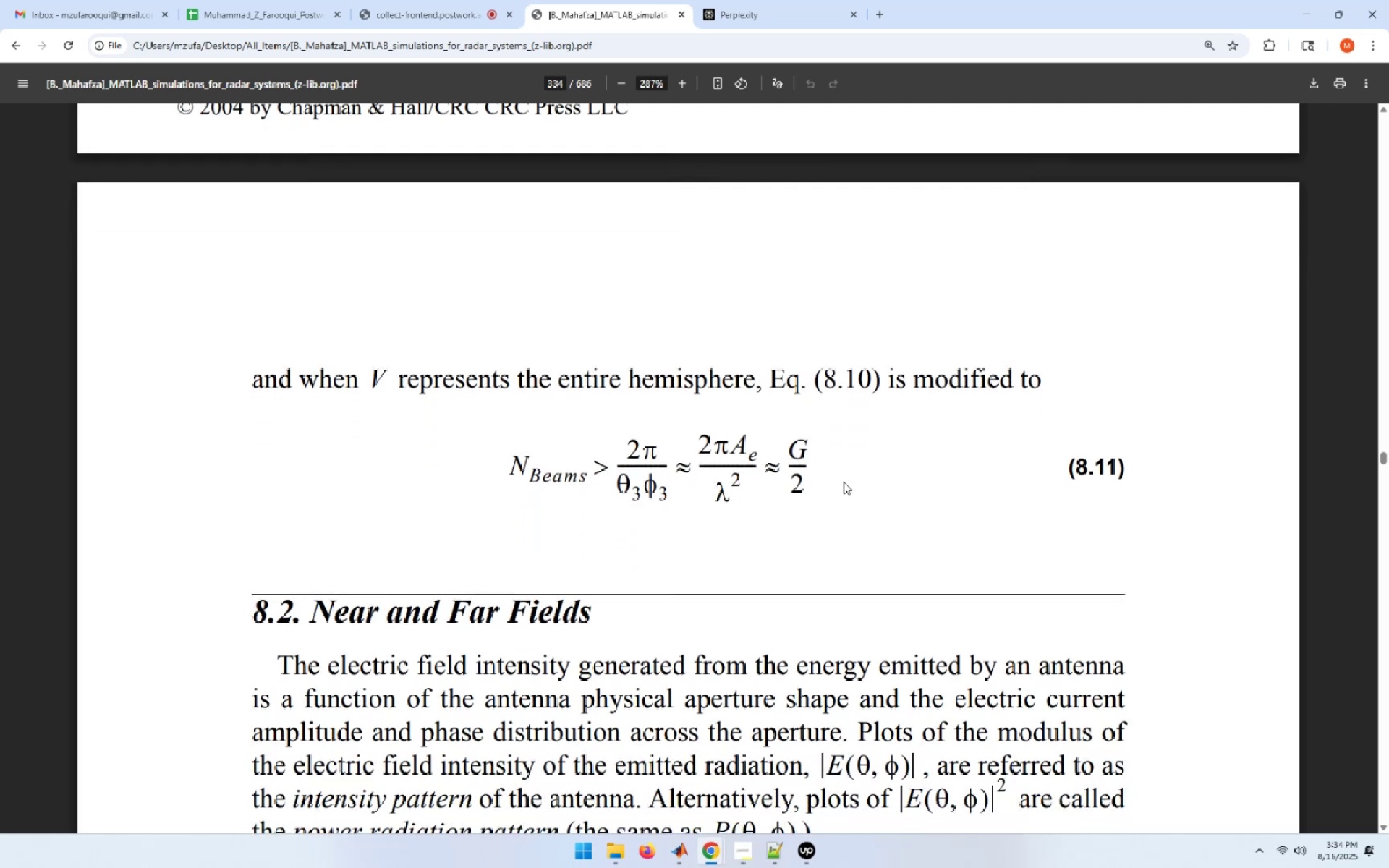 
scroll: coordinate [844, 482], scroll_direction: up, amount: 8.0
 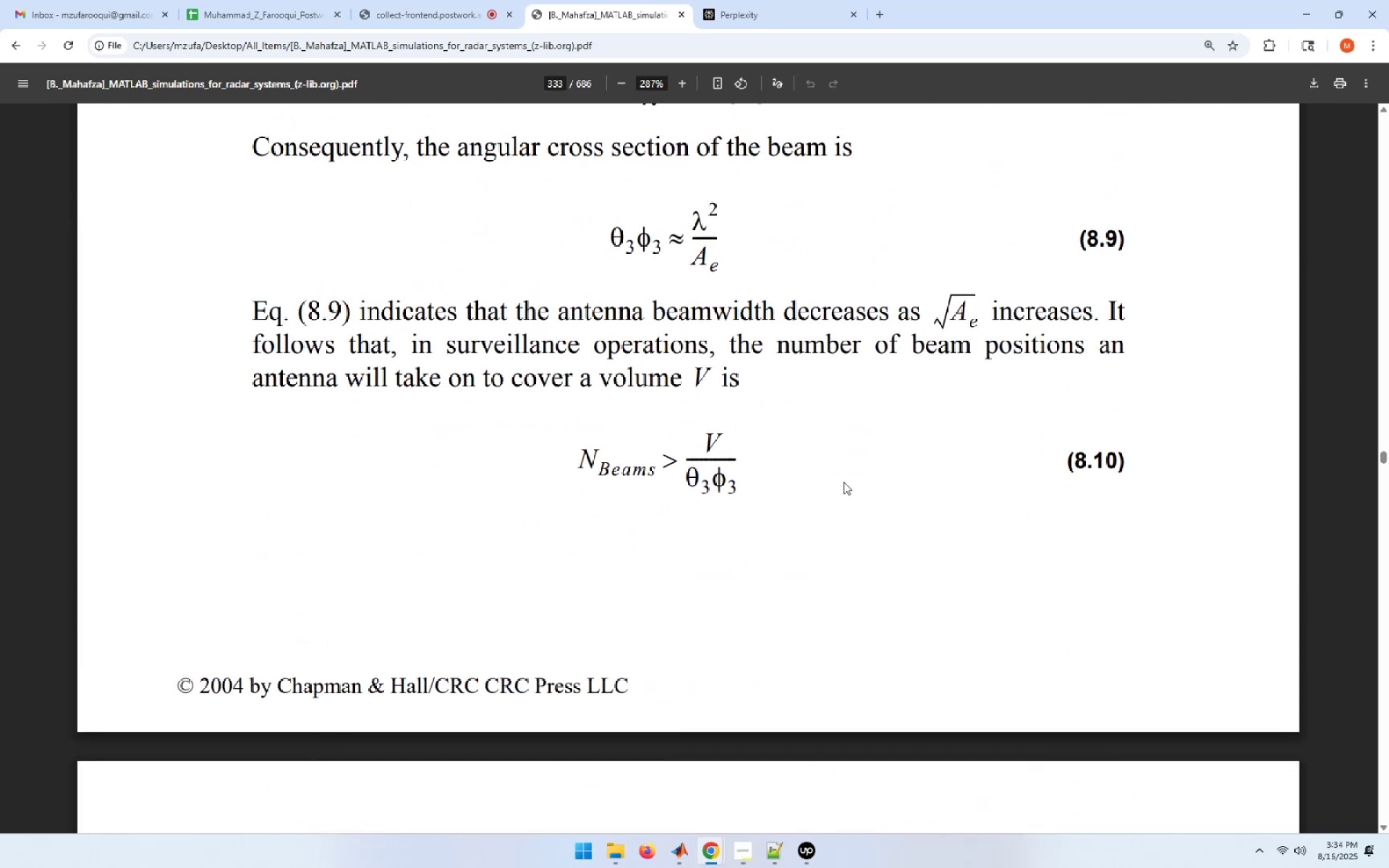 
wait(8.32)
 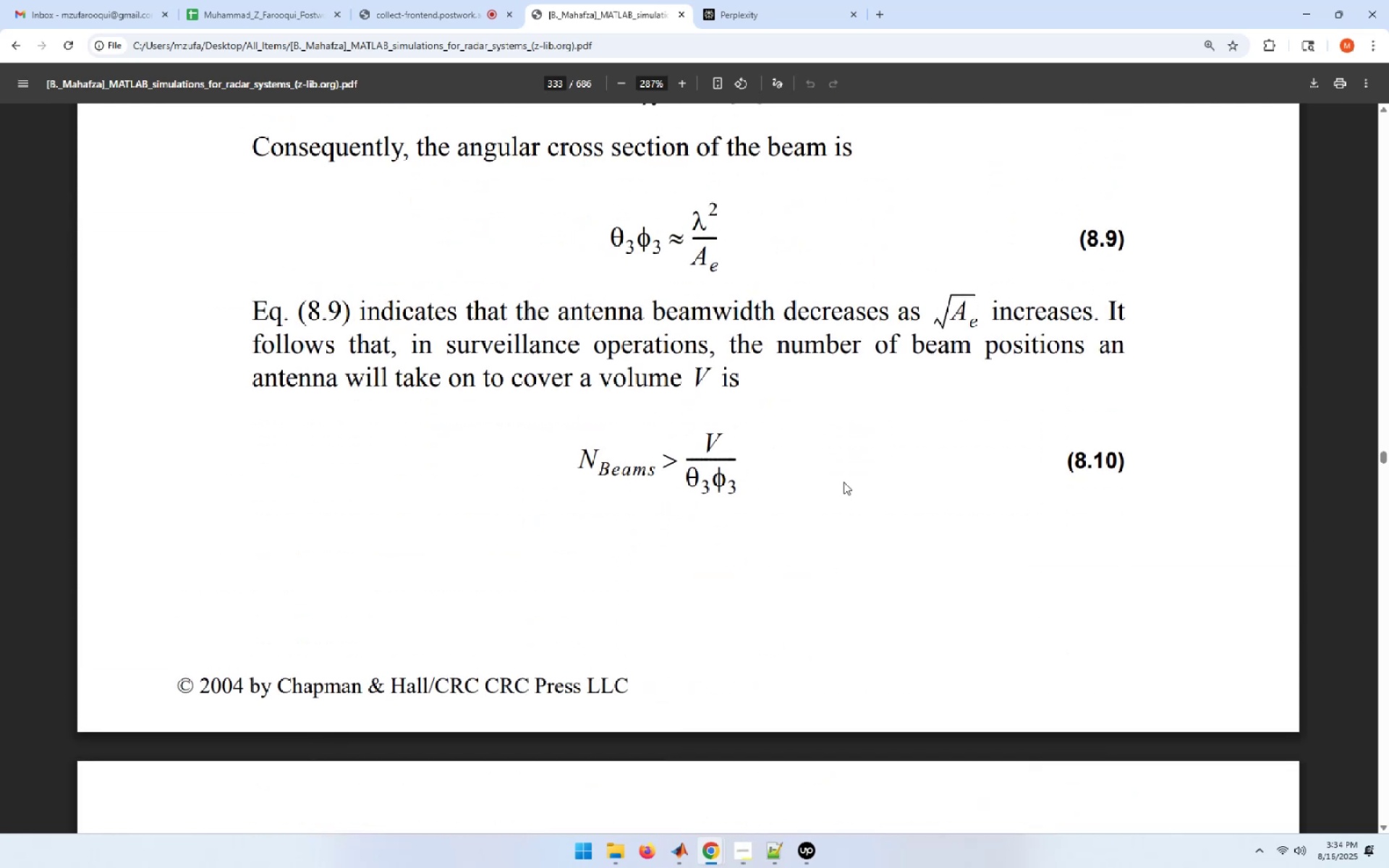 
scroll: coordinate [844, 482], scroll_direction: down, amount: 2.0
 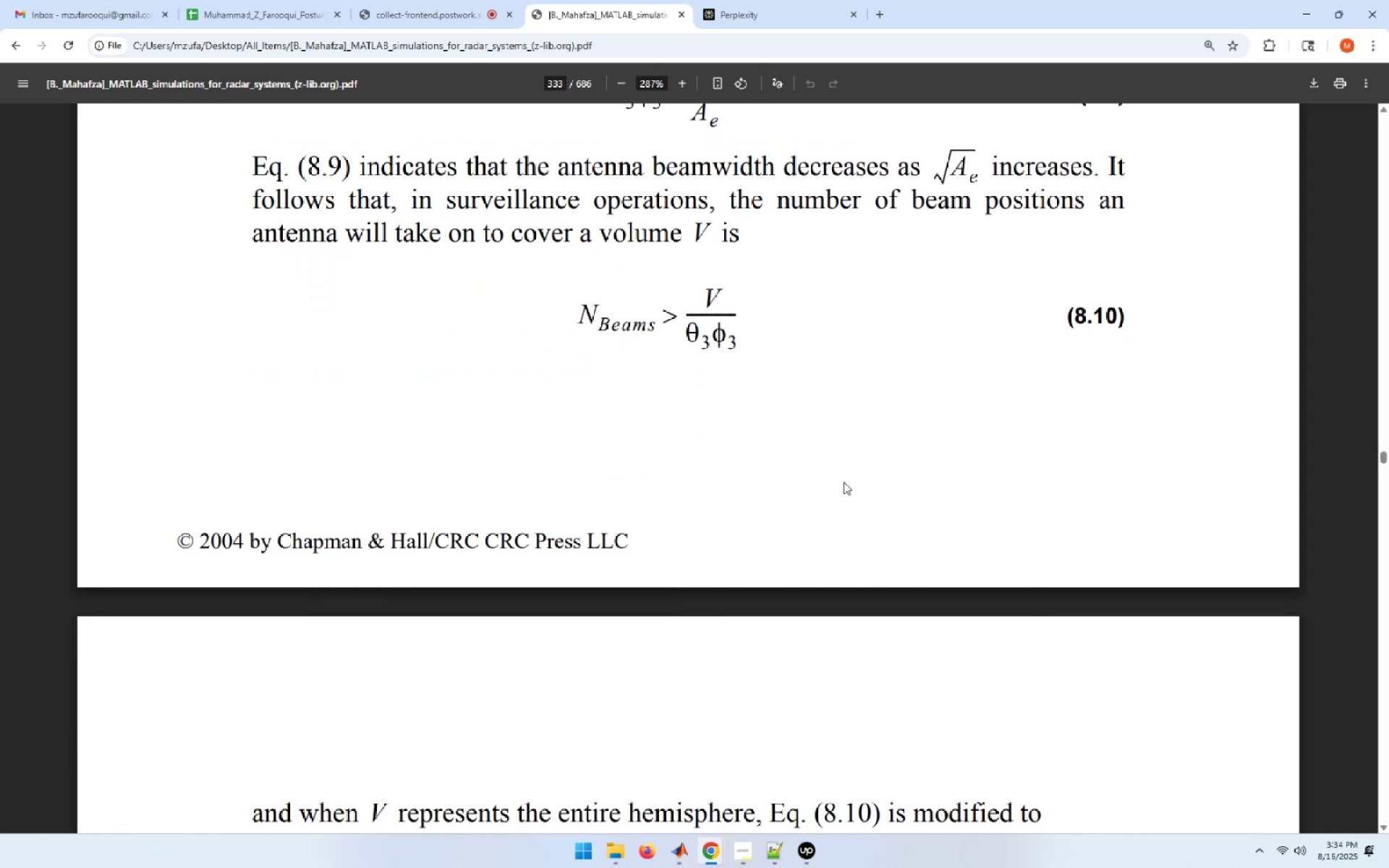 
wait(10.16)
 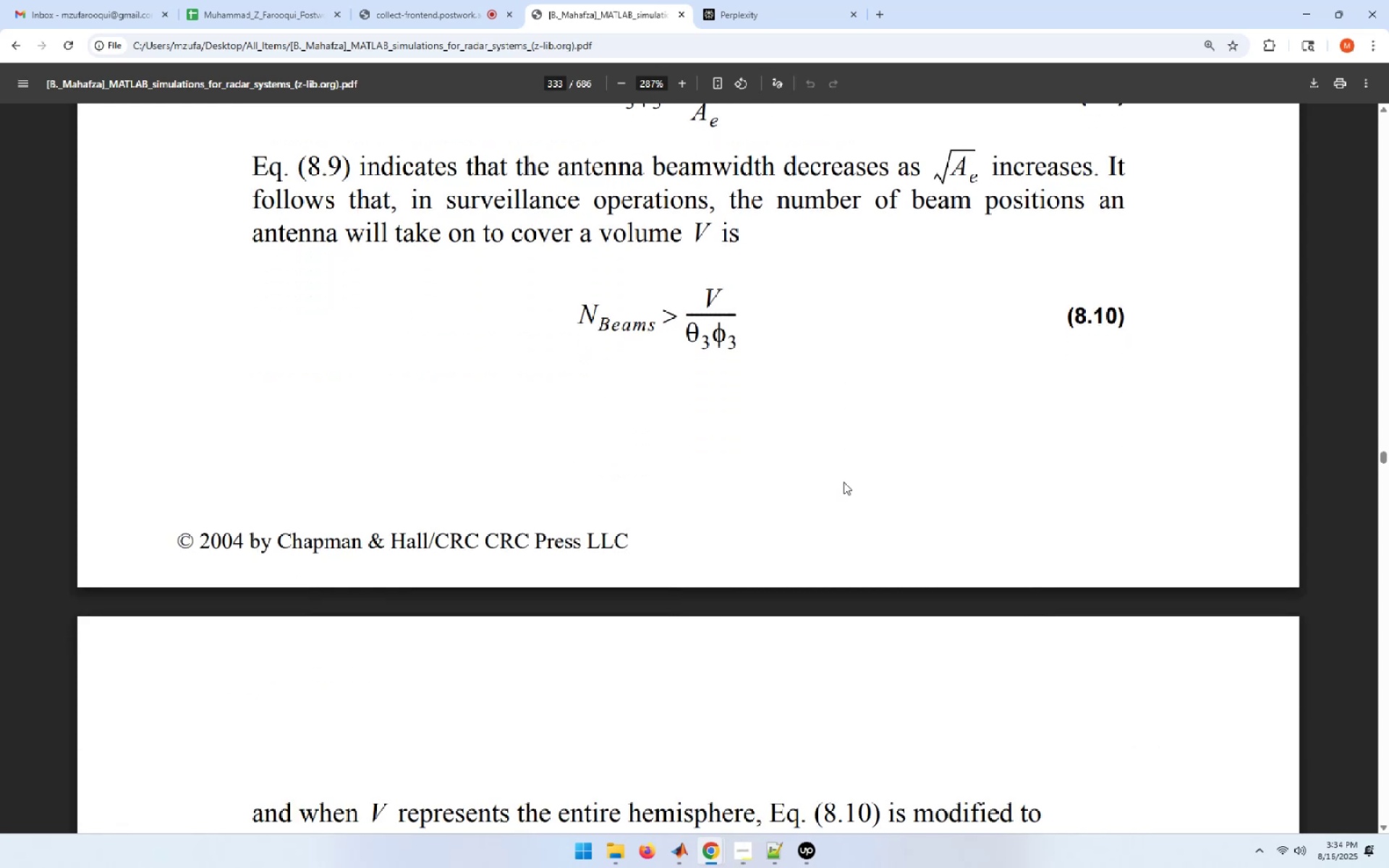 
scroll: coordinate [844, 482], scroll_direction: down, amount: 1.0
 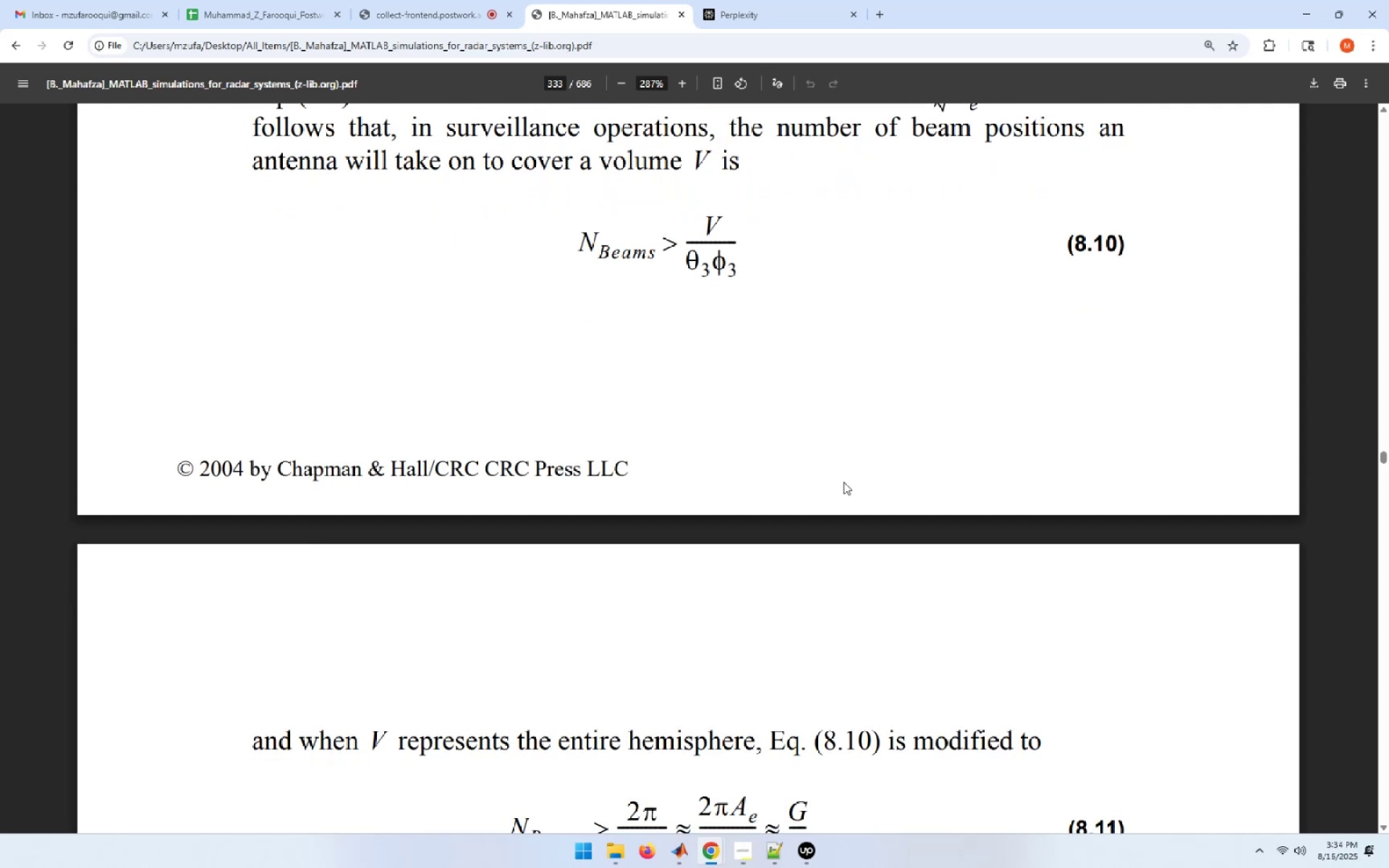 
scroll: coordinate [844, 482], scroll_direction: up, amount: 3.0
 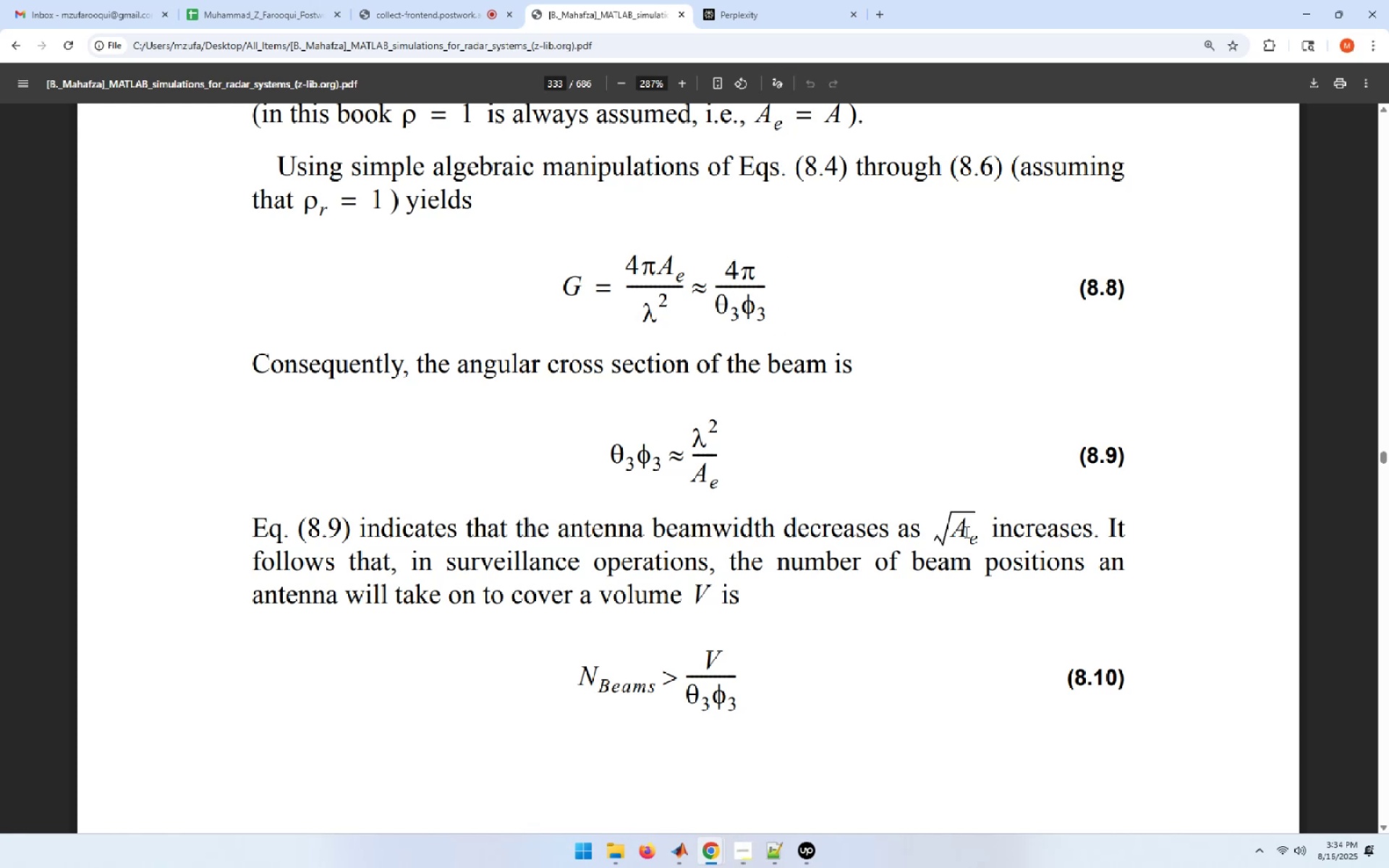 
wait(30.86)
 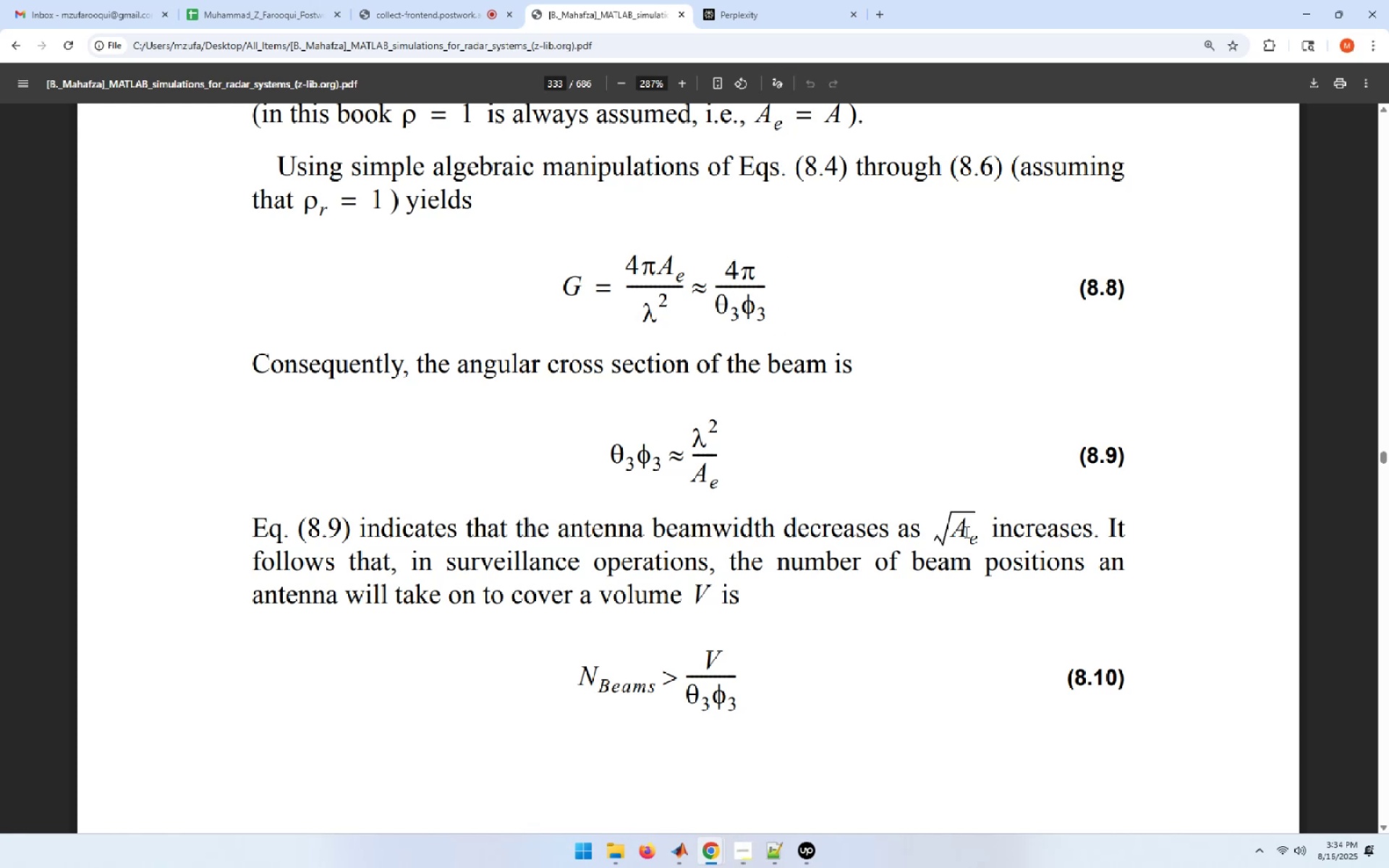 
left_click_drag(start_coordinate=[792, 527], to_coordinate=[691, 526])
 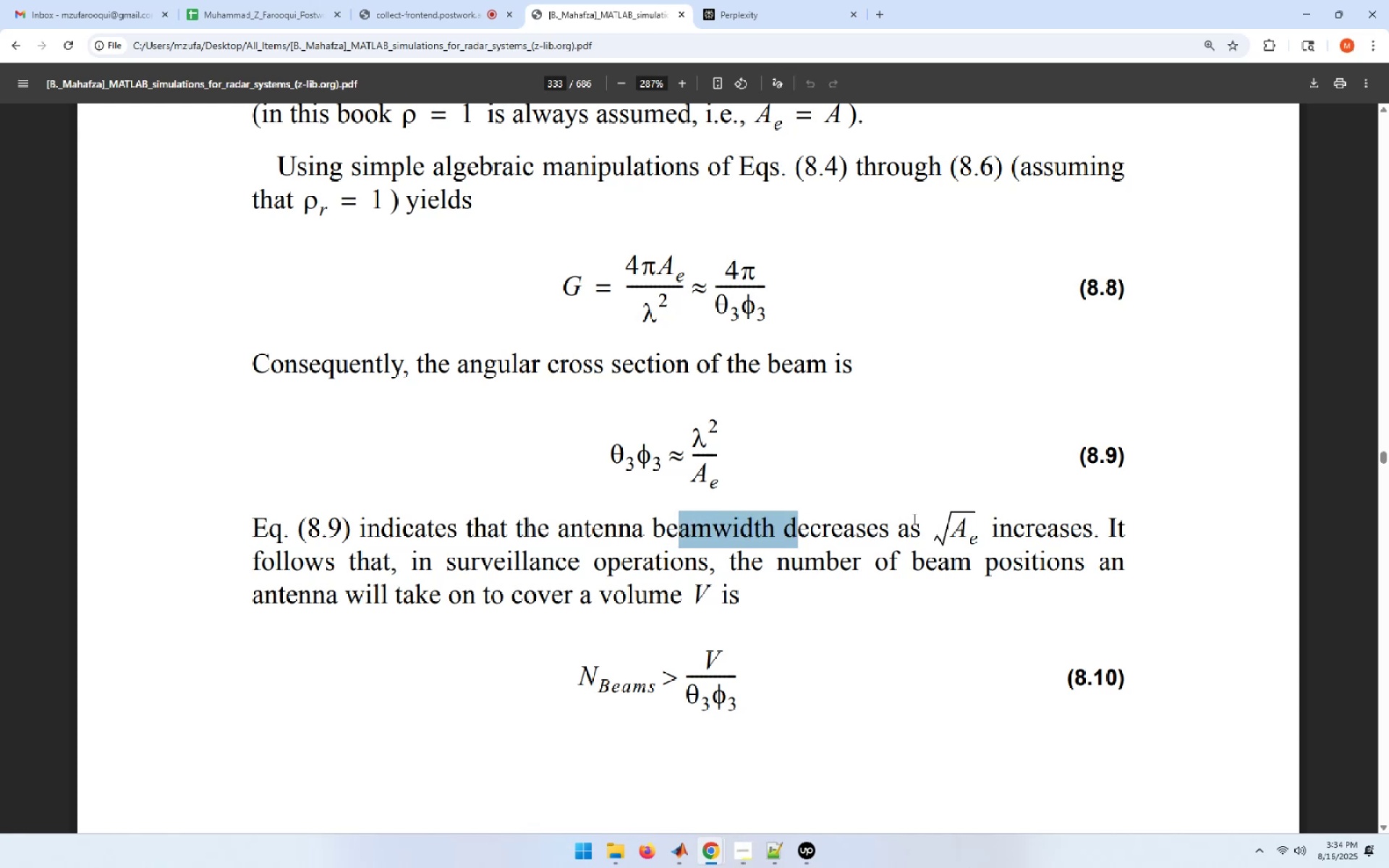 
left_click_drag(start_coordinate=[938, 519], to_coordinate=[959, 526])
 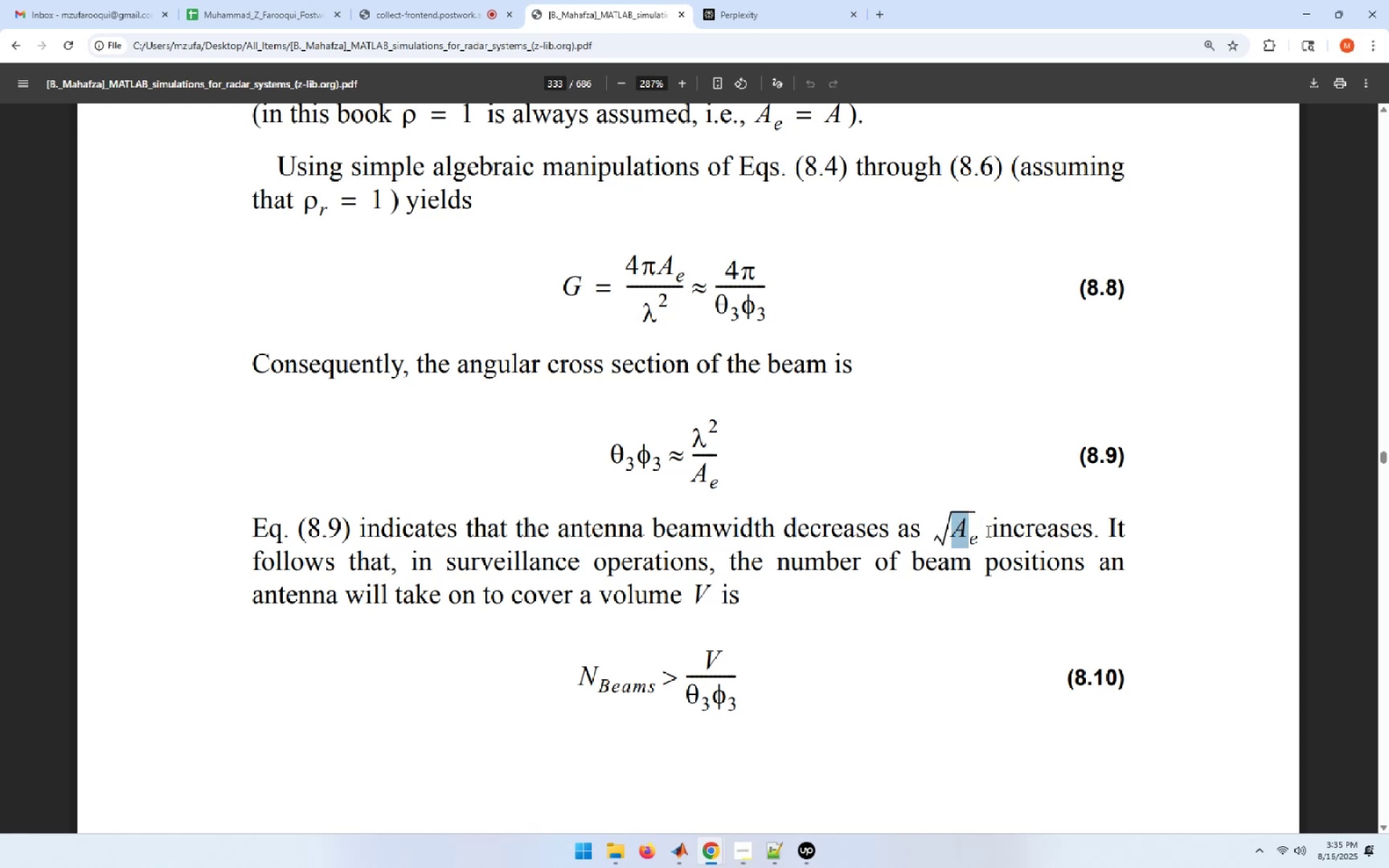 
left_click([987, 531])
 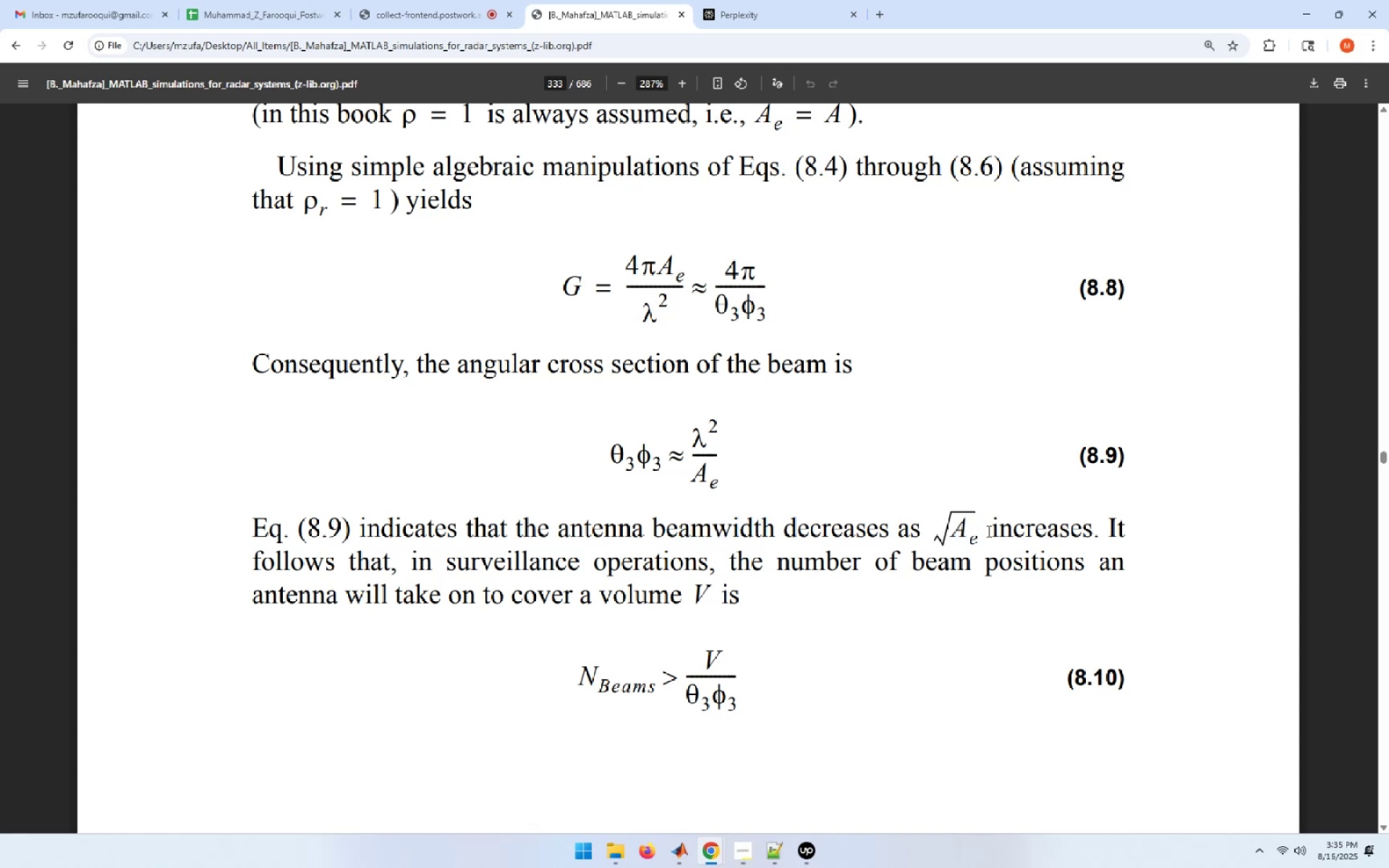 
left_click_drag(start_coordinate=[988, 527], to_coordinate=[944, 524])
 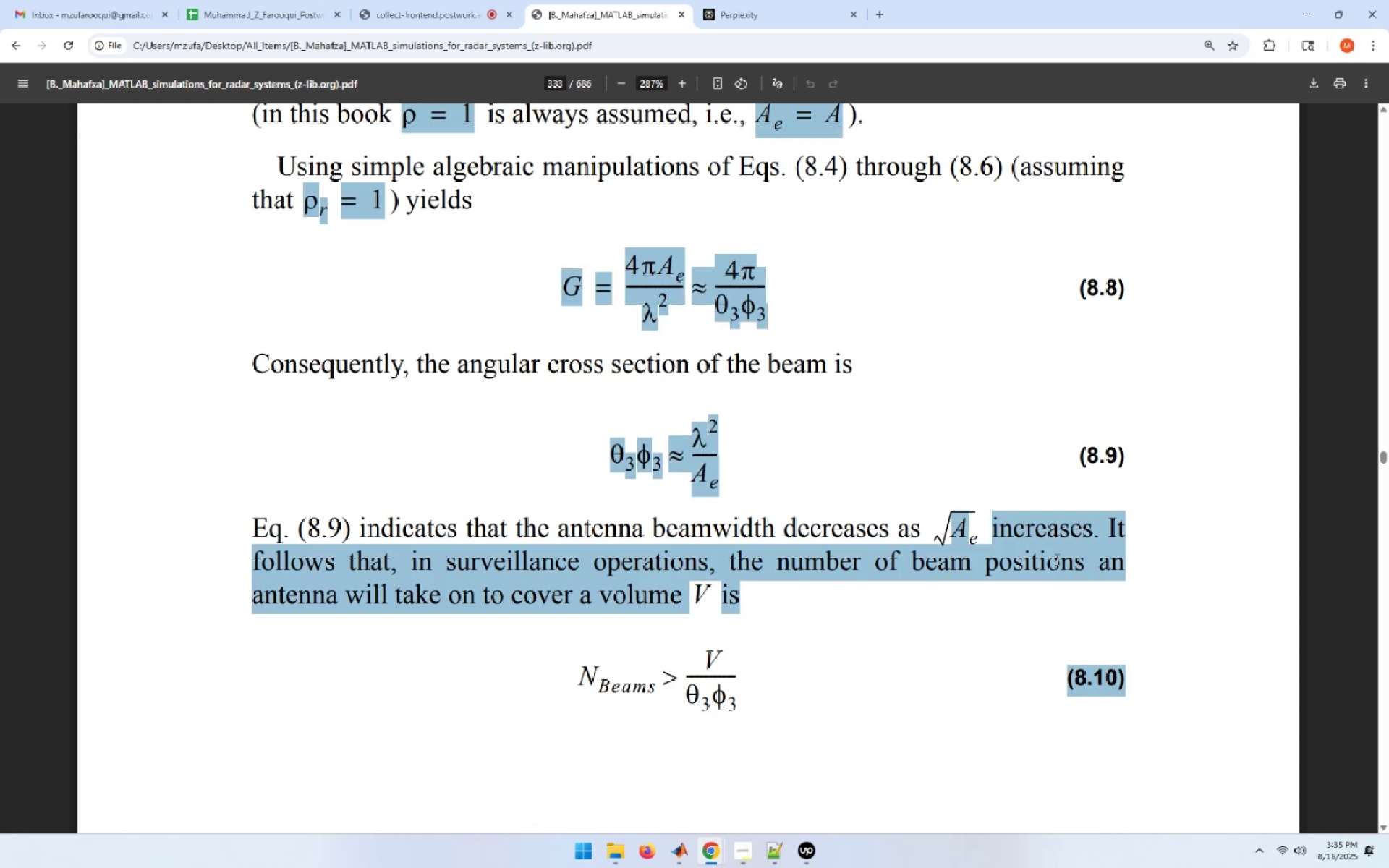 
left_click([1055, 559])
 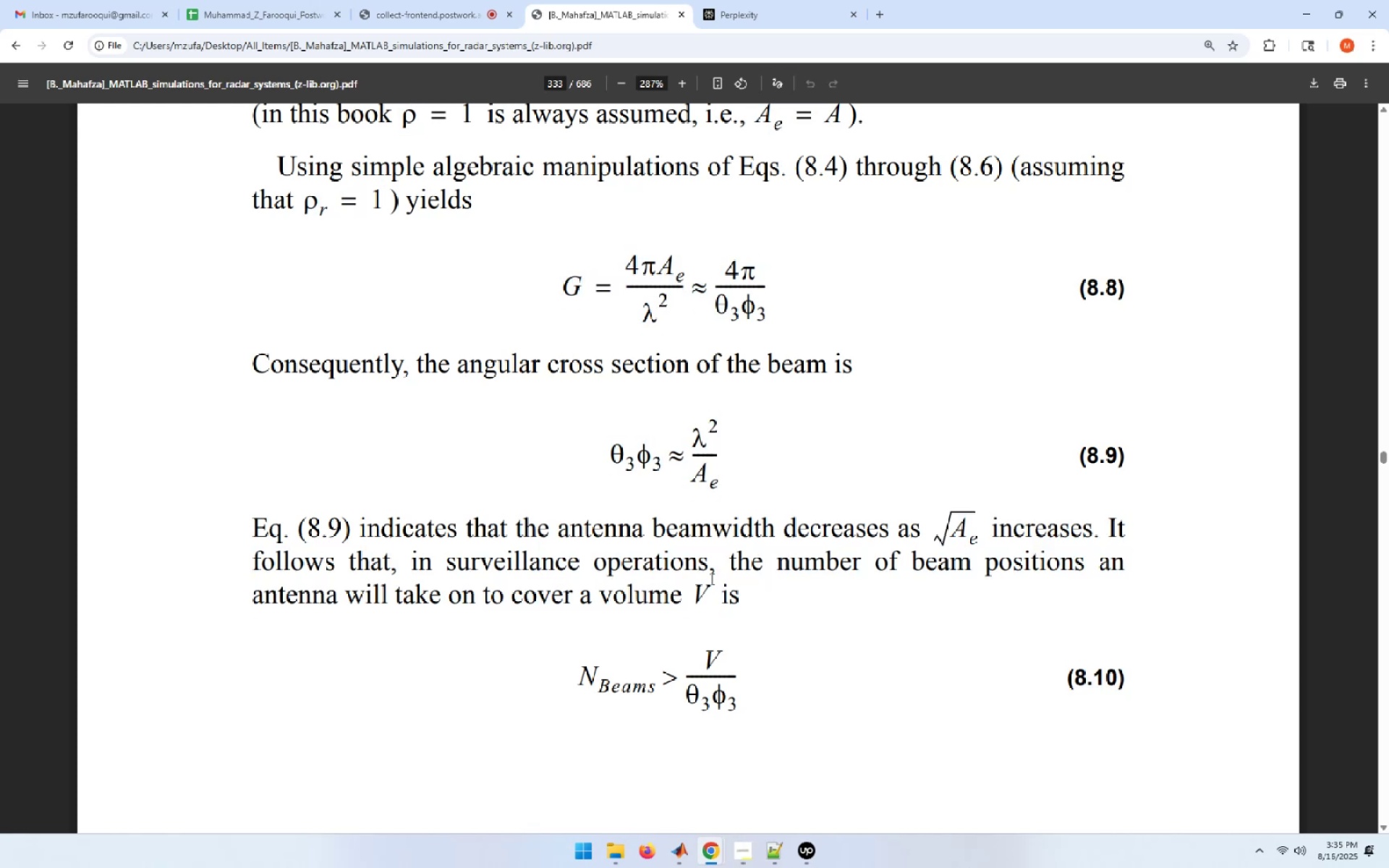 
wait(8.54)
 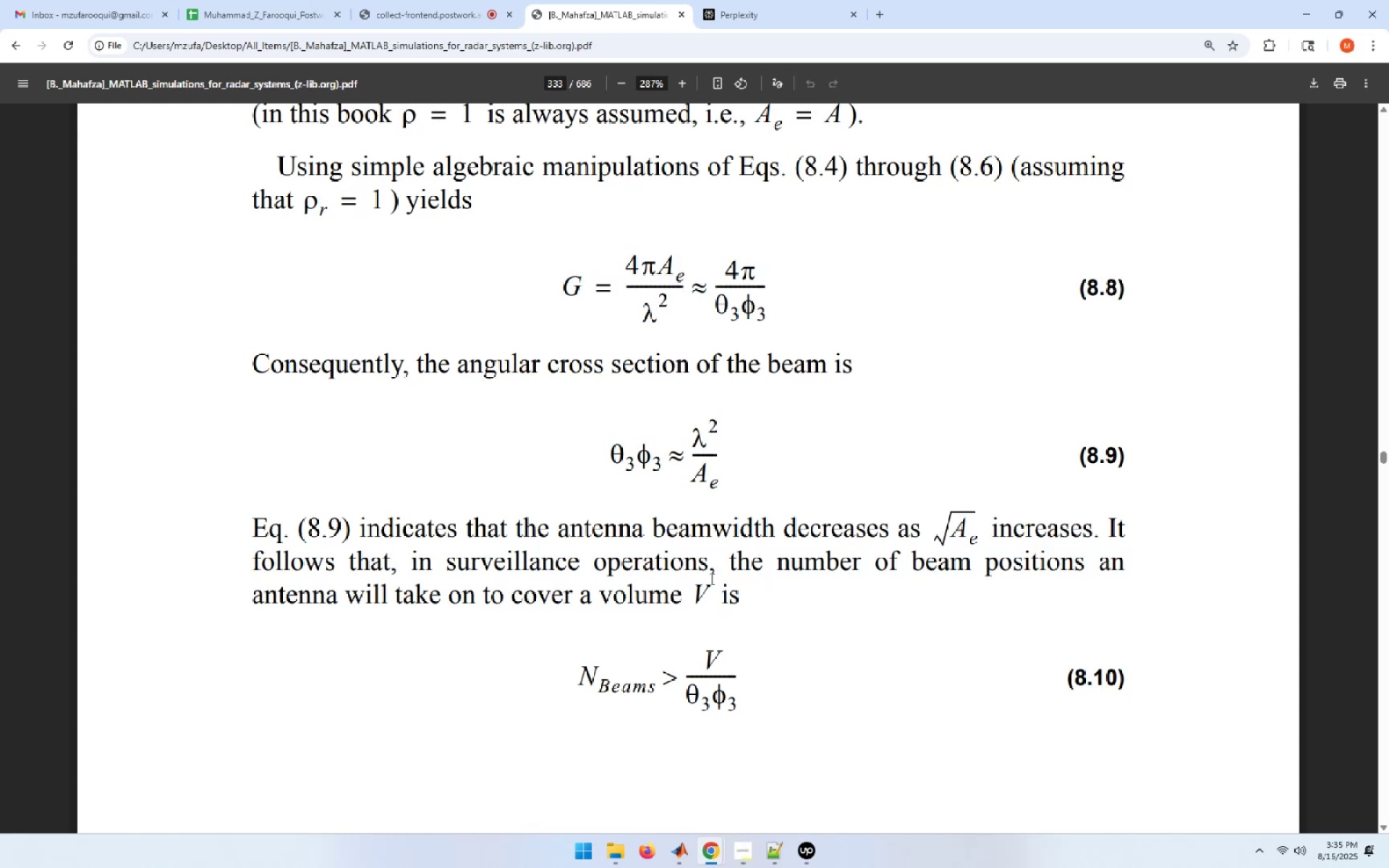 
left_click_drag(start_coordinate=[566, 673], to_coordinate=[731, 678])
 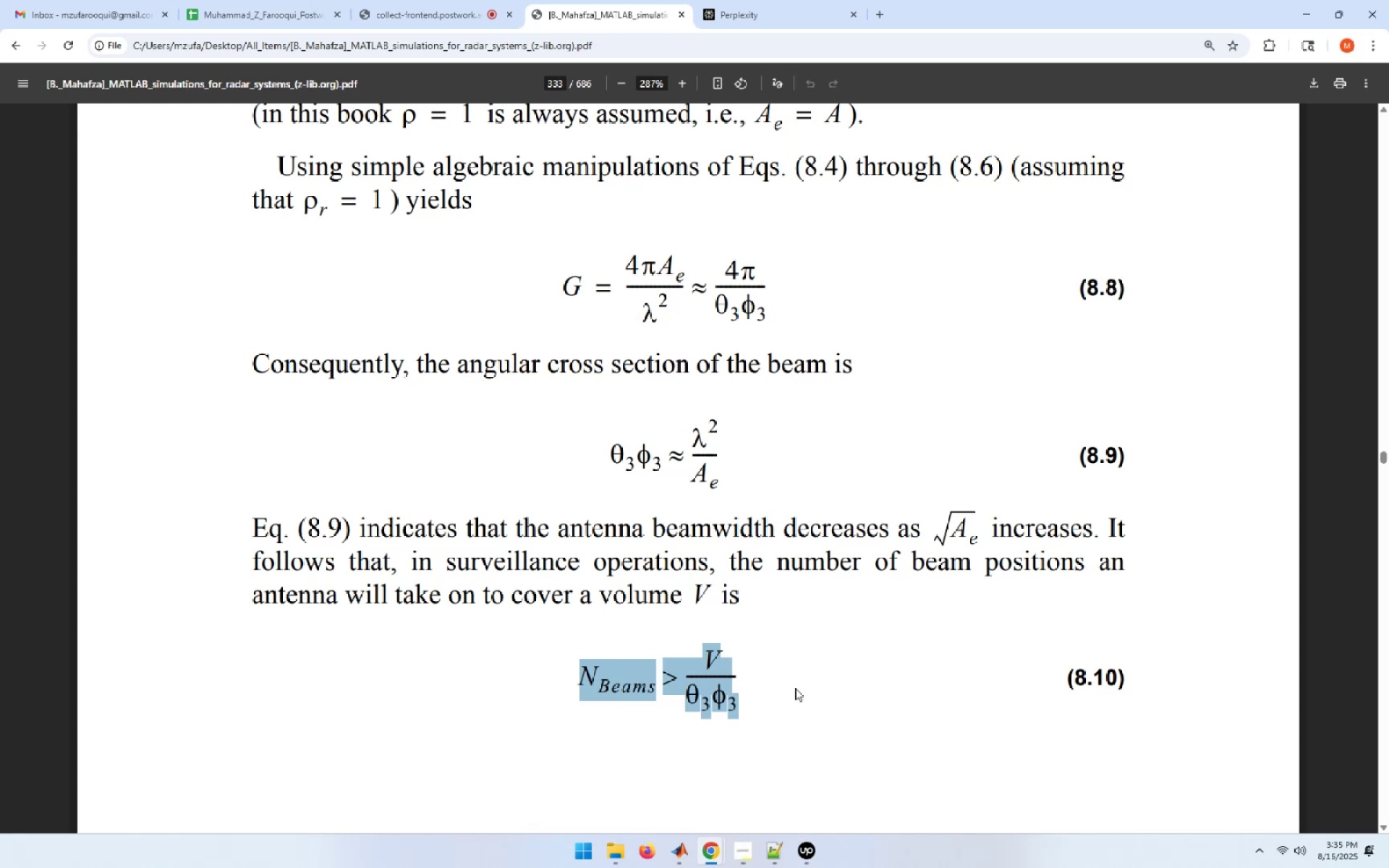 
left_click([795, 688])
 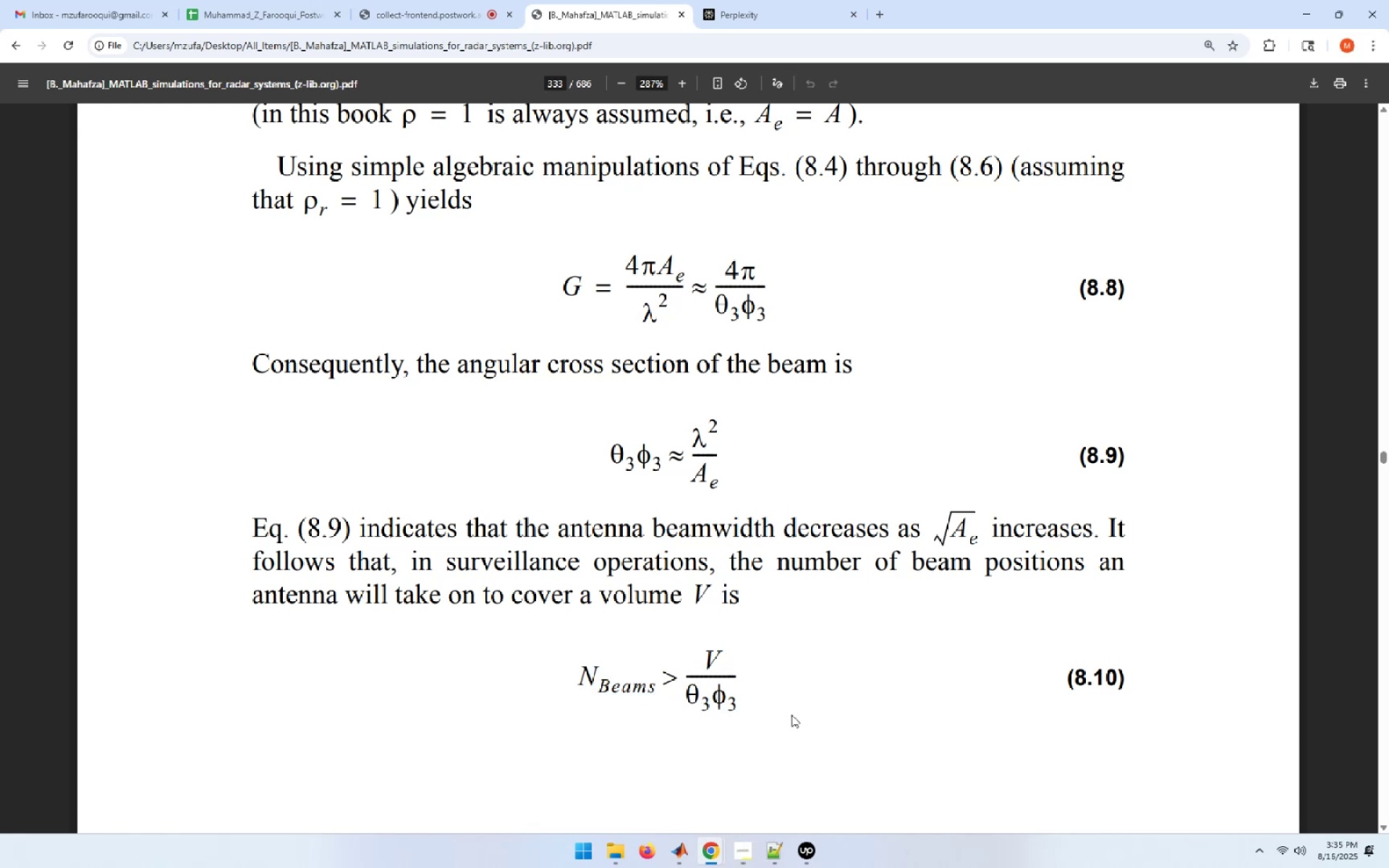 
scroll: coordinate [791, 715], scroll_direction: down, amount: 6.0
 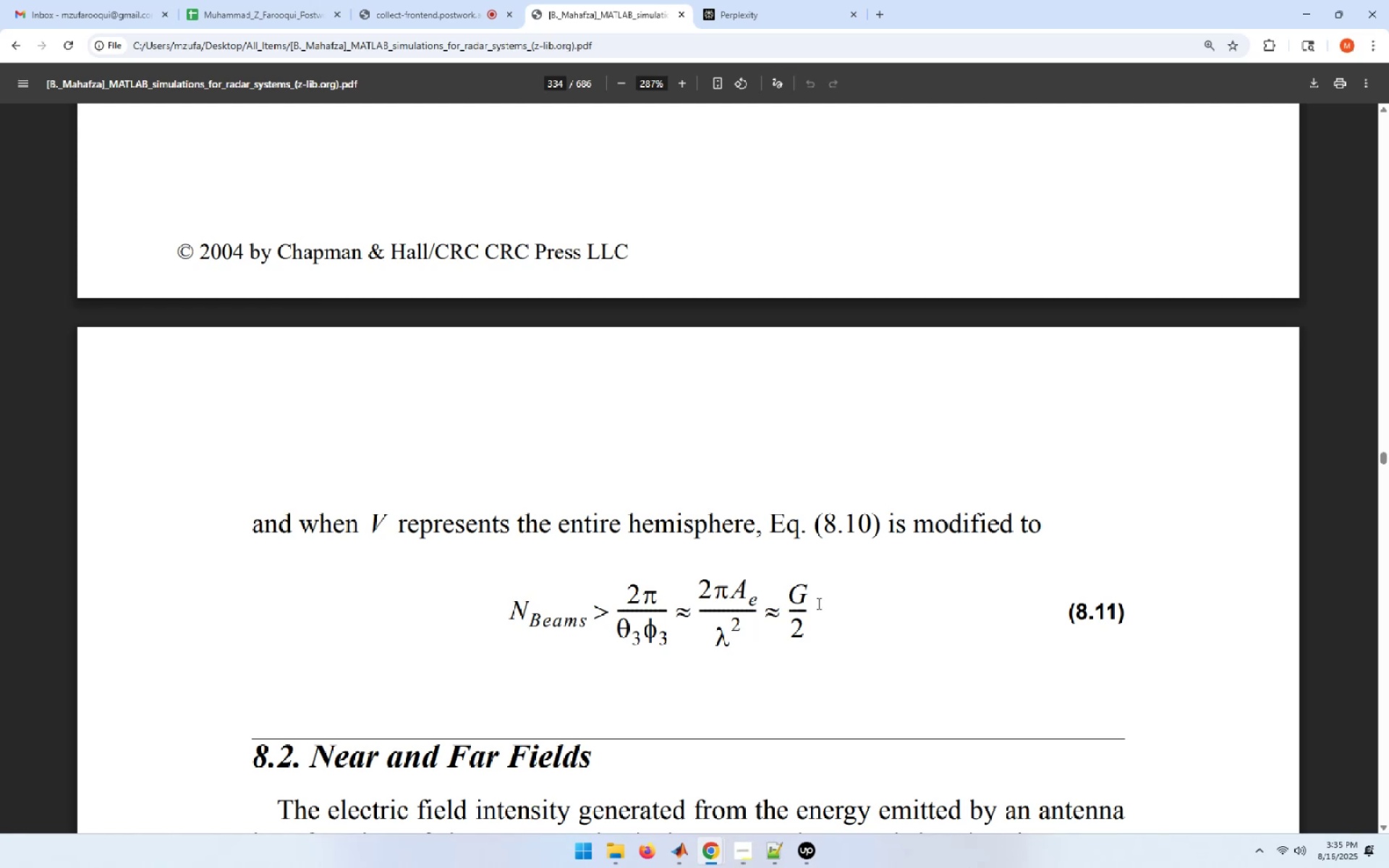 
wait(27.33)
 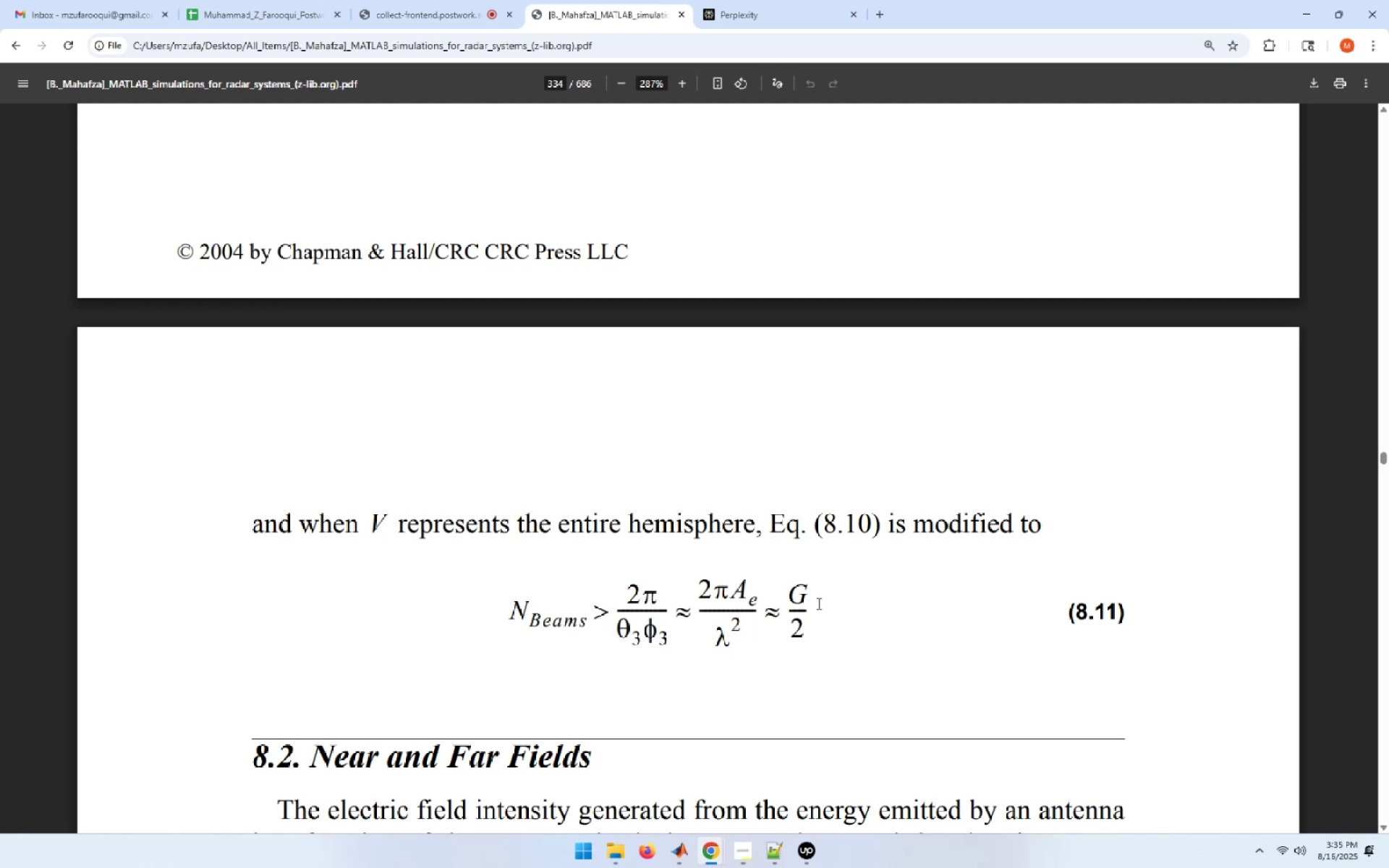 
scroll: coordinate [817, 603], scroll_direction: down, amount: 2.0
 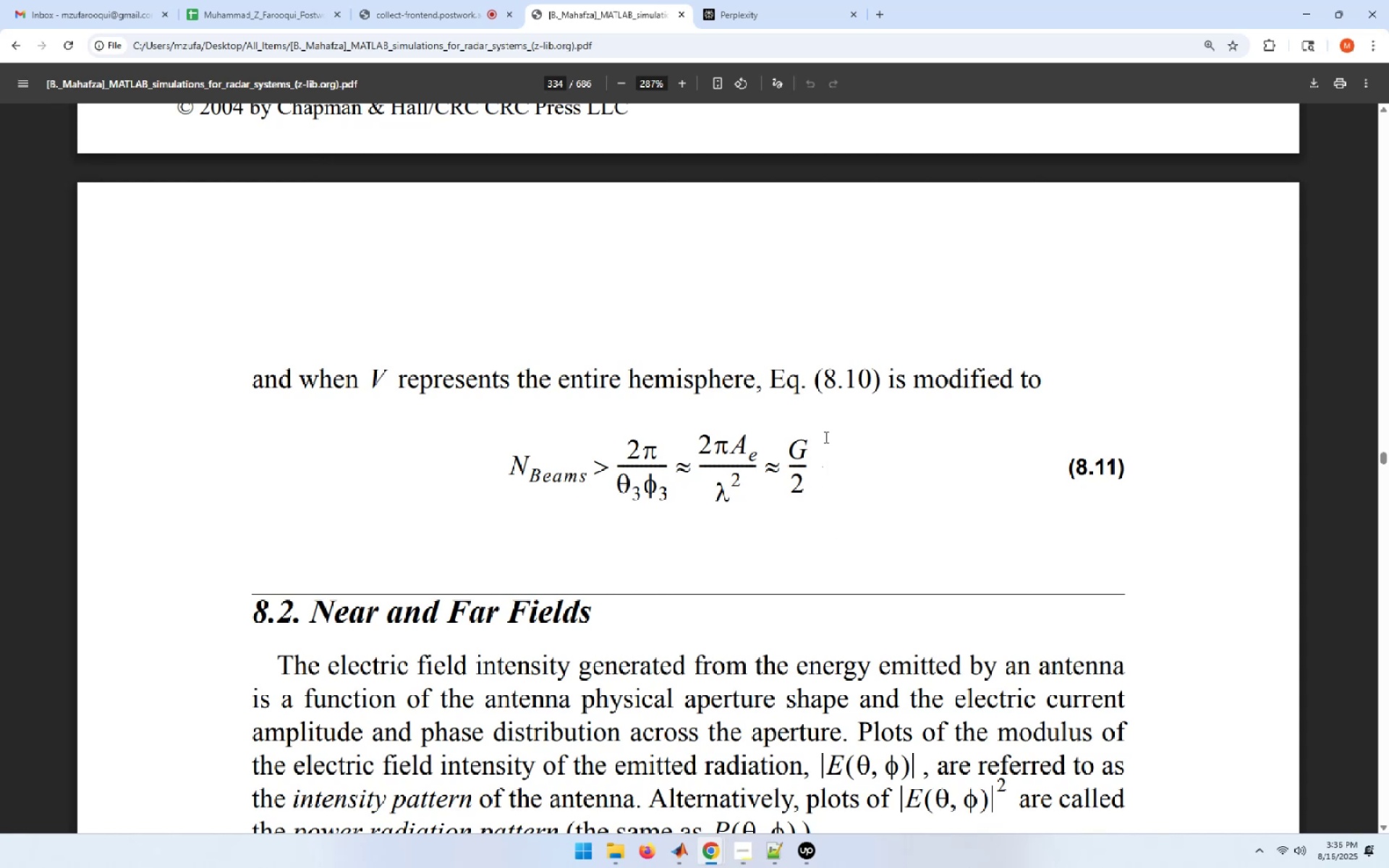 
wait(13.18)
 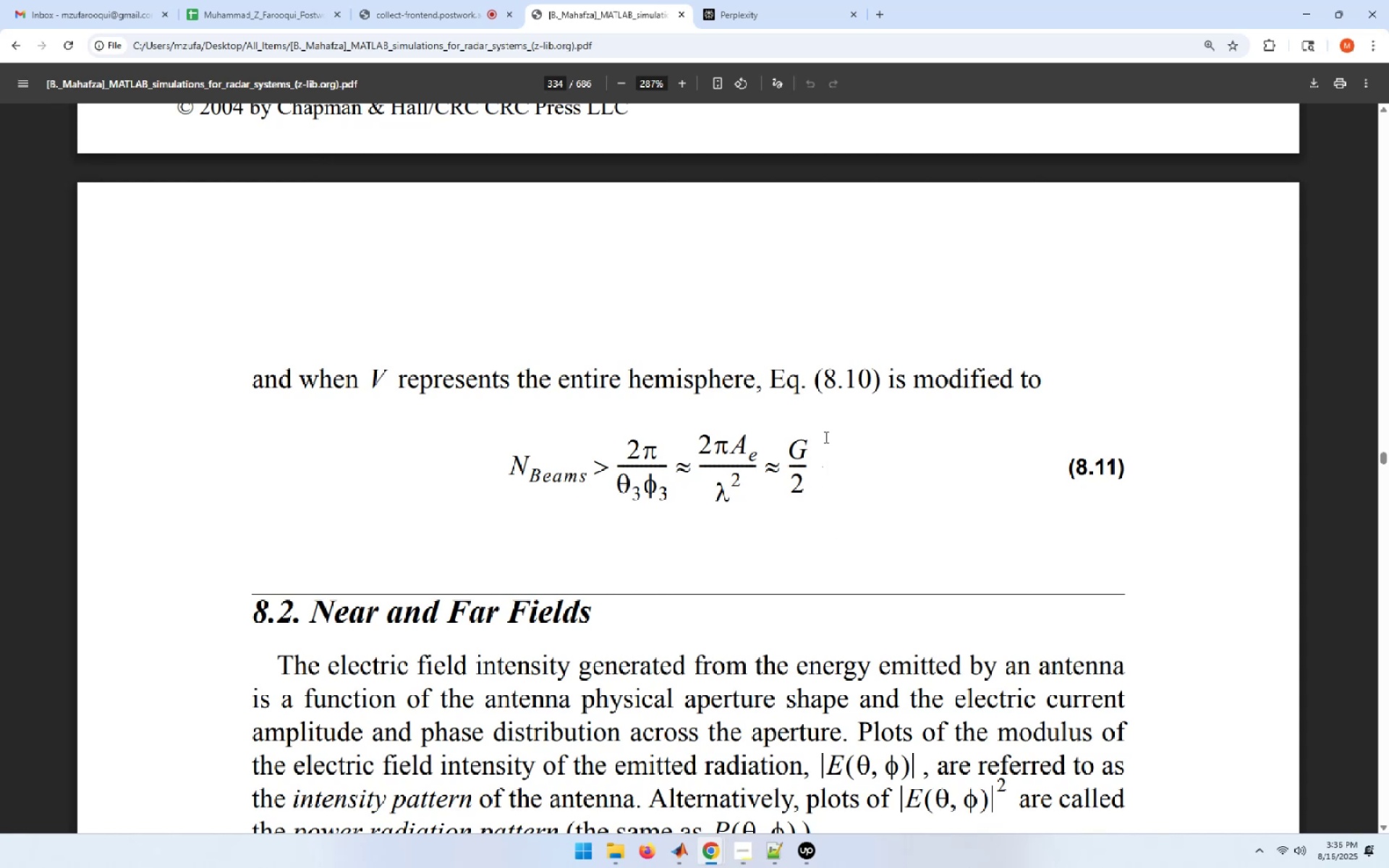 
scroll: coordinate [833, 374], scroll_direction: down, amount: 3.0
 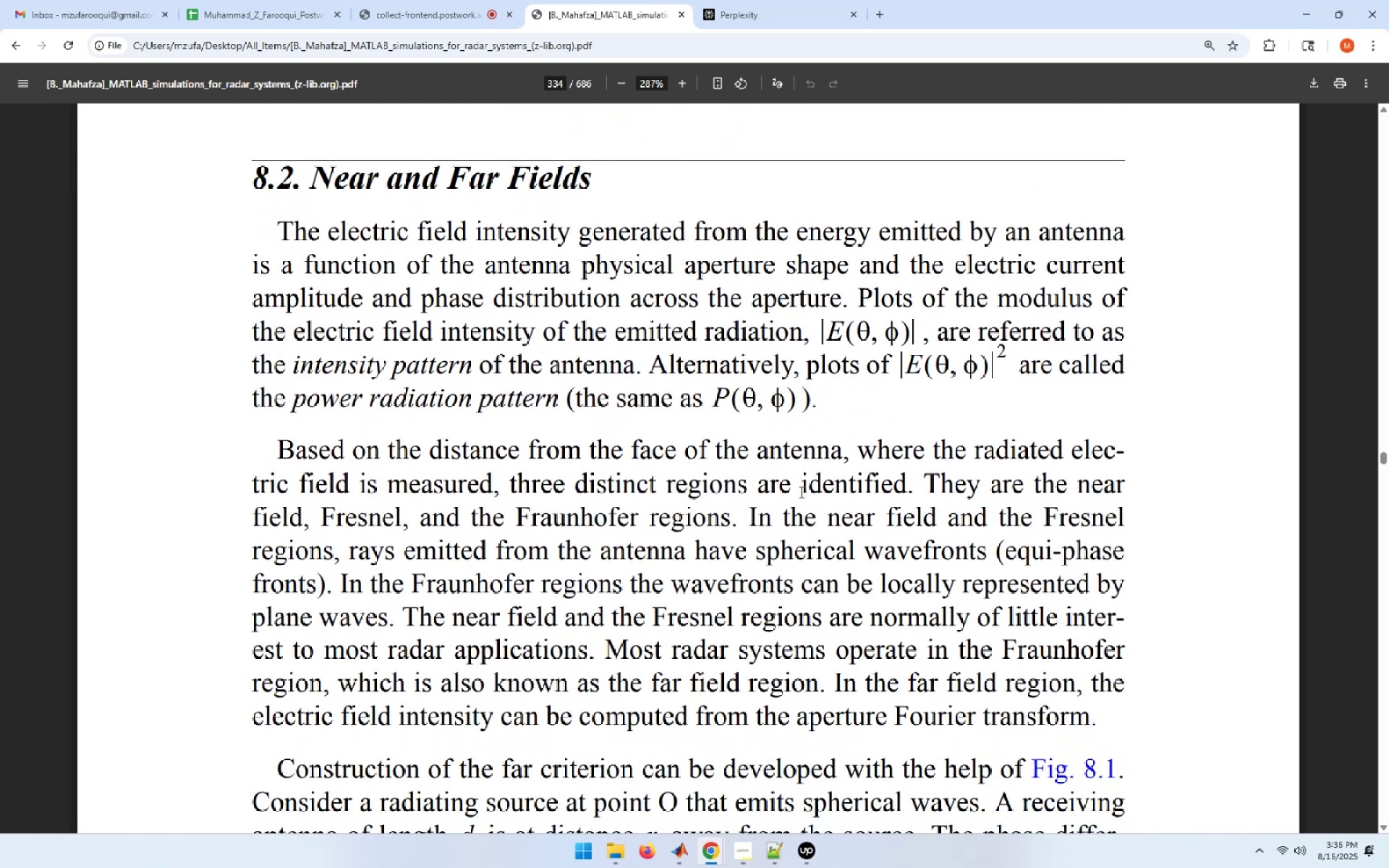 
left_click([1307, 17])
 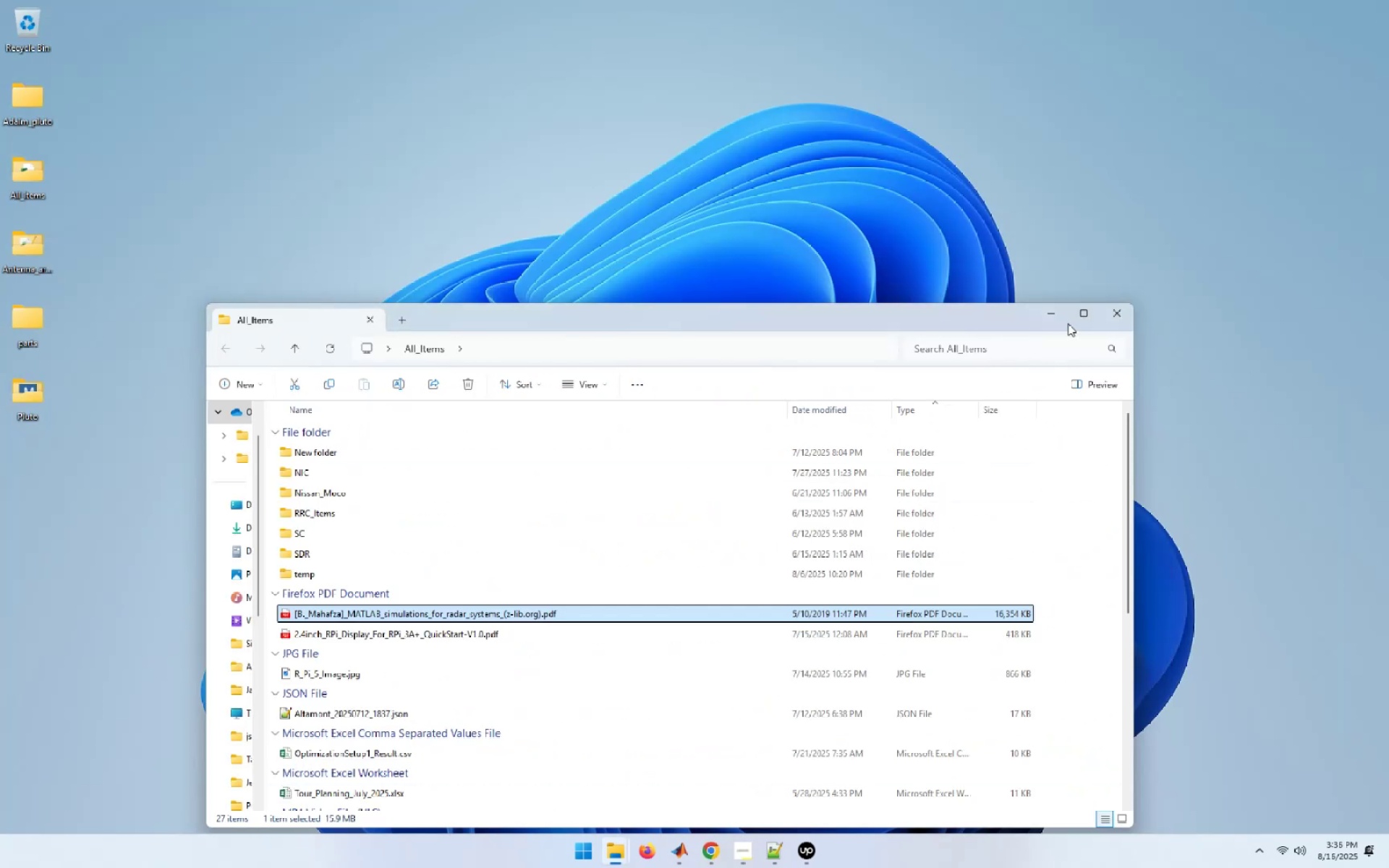 
left_click([1053, 315])
 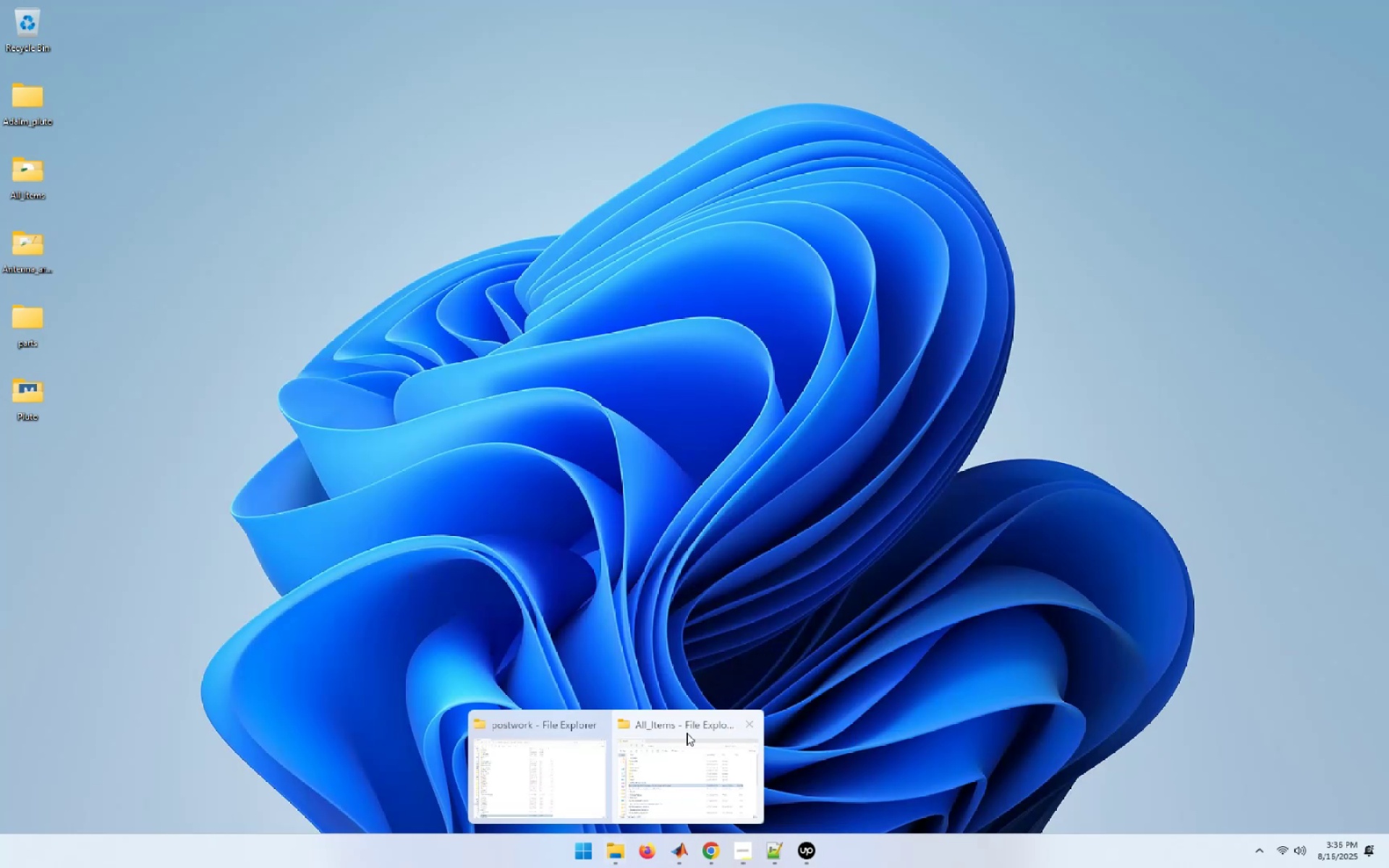 
left_click([752, 724])
 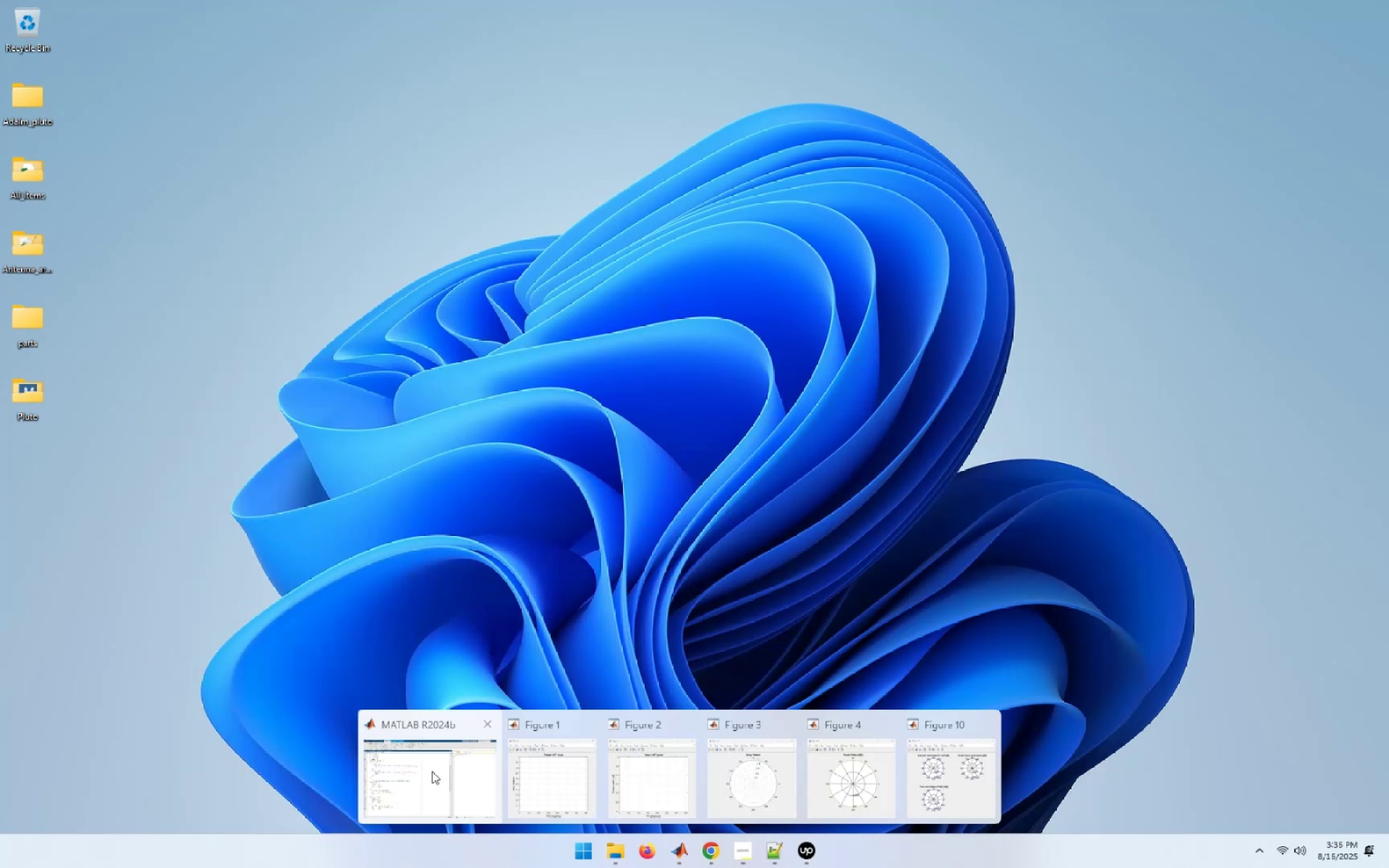 
left_click([432, 771])
 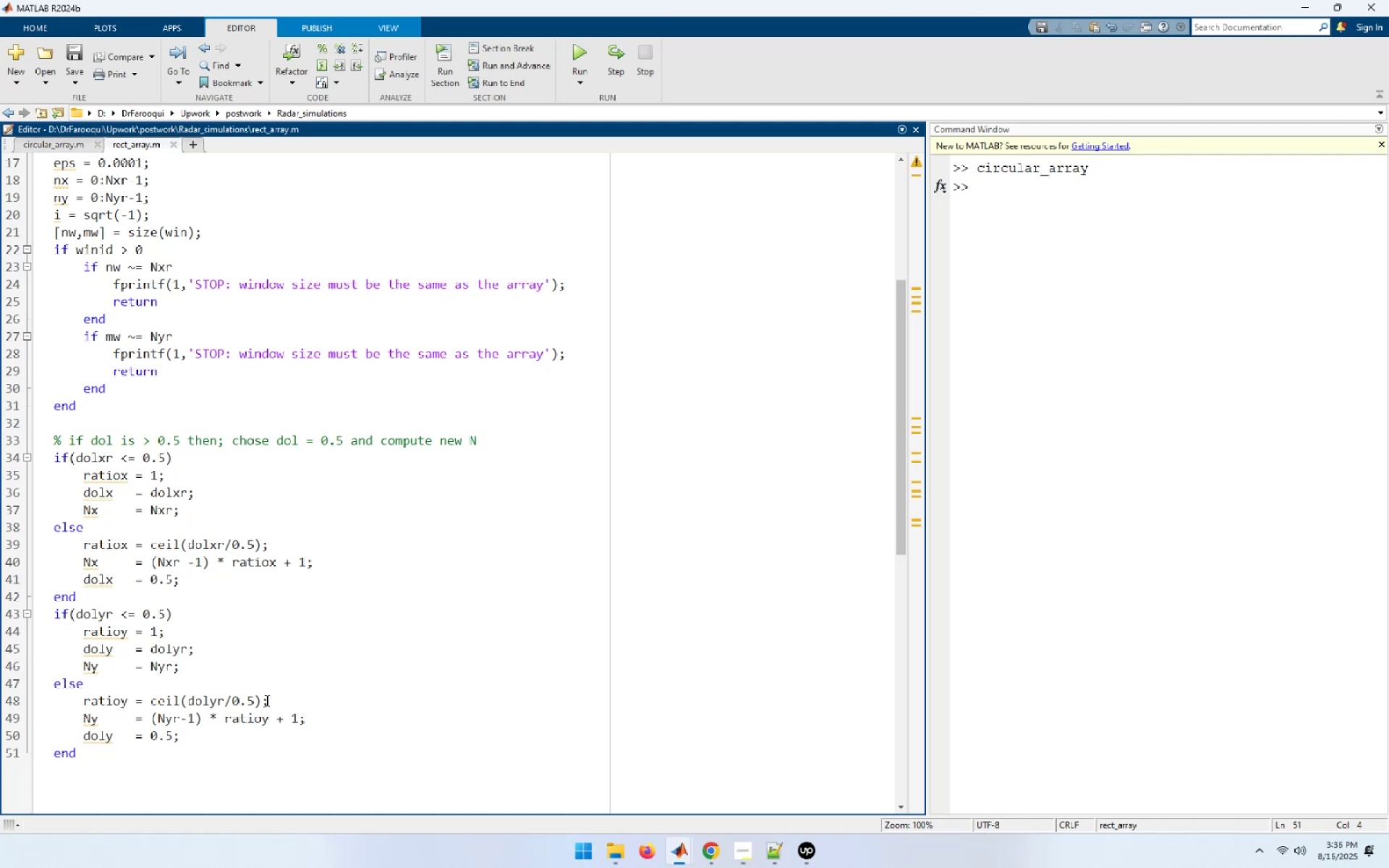 
wait(7.89)
 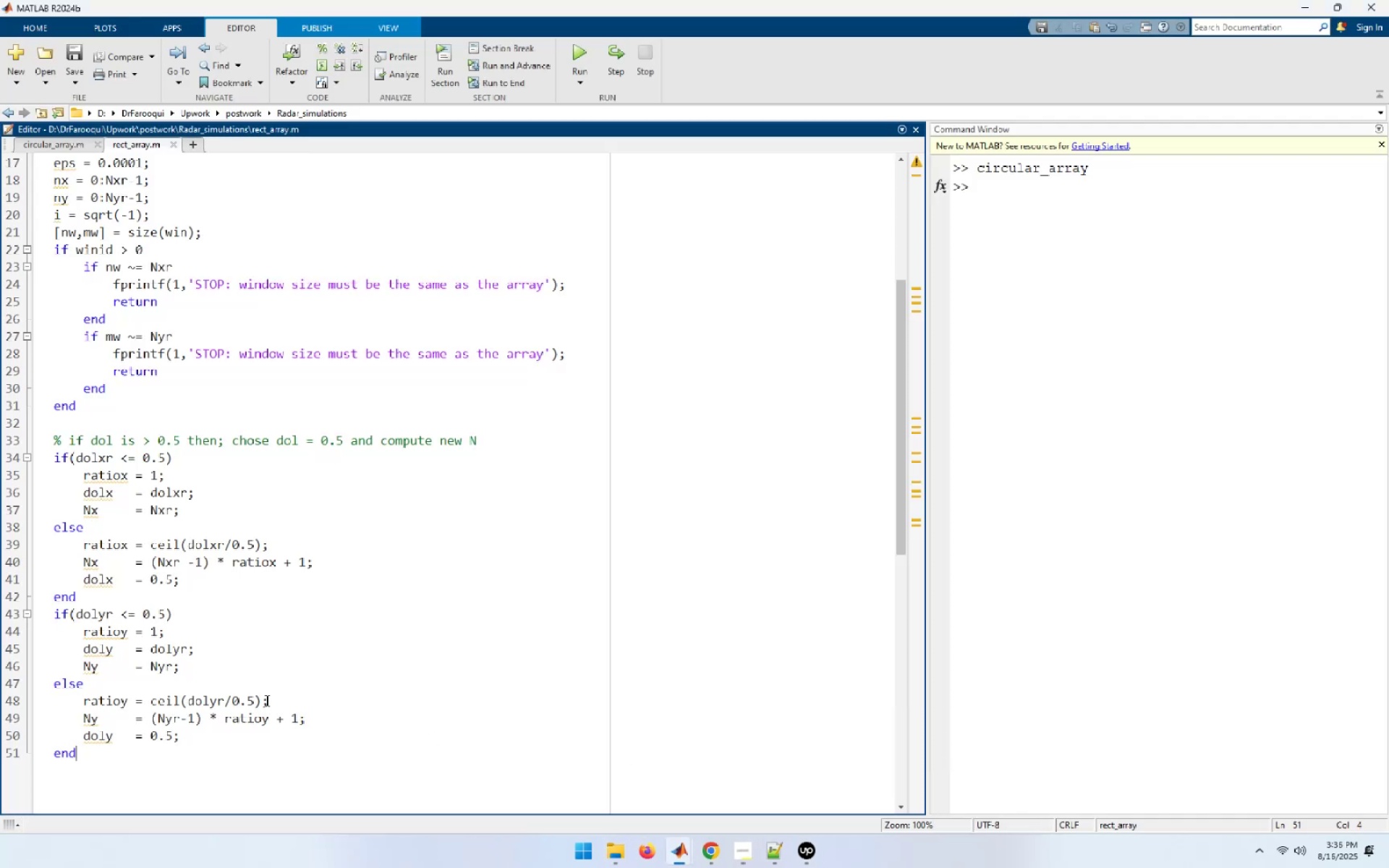 
key(Enter)
 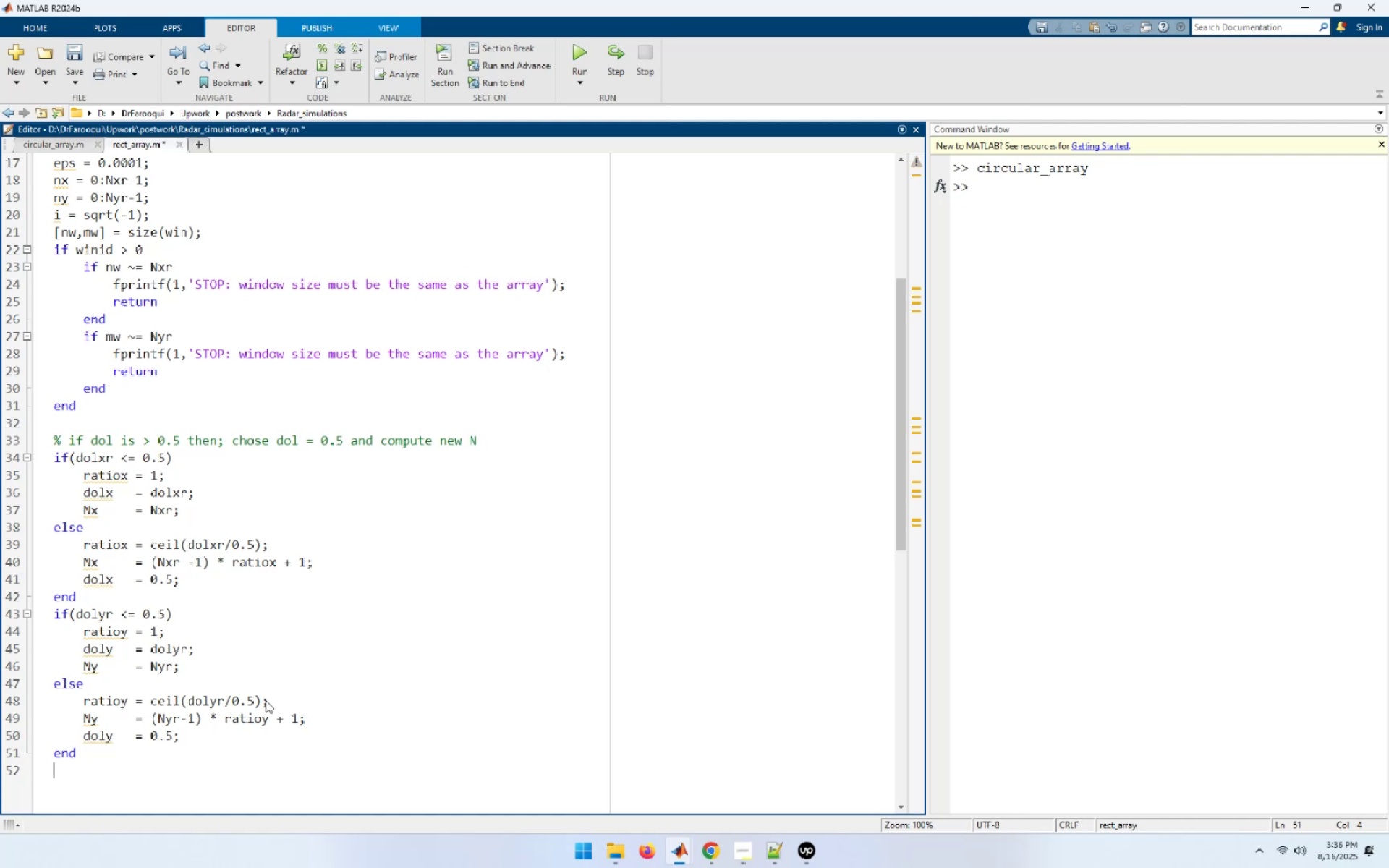 
key(Enter)
 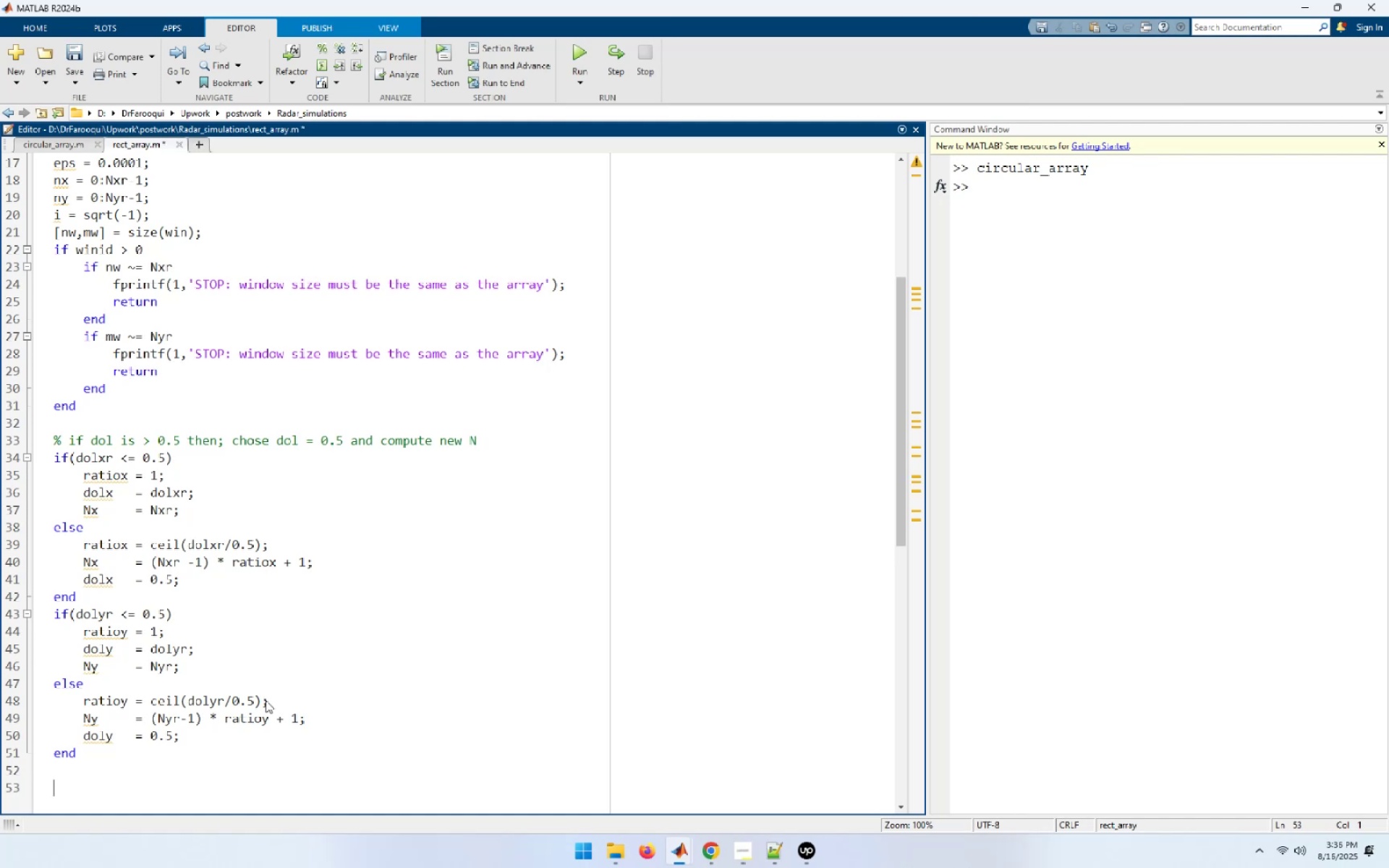 
type(% choose proper size fft, for minimum value choo)
 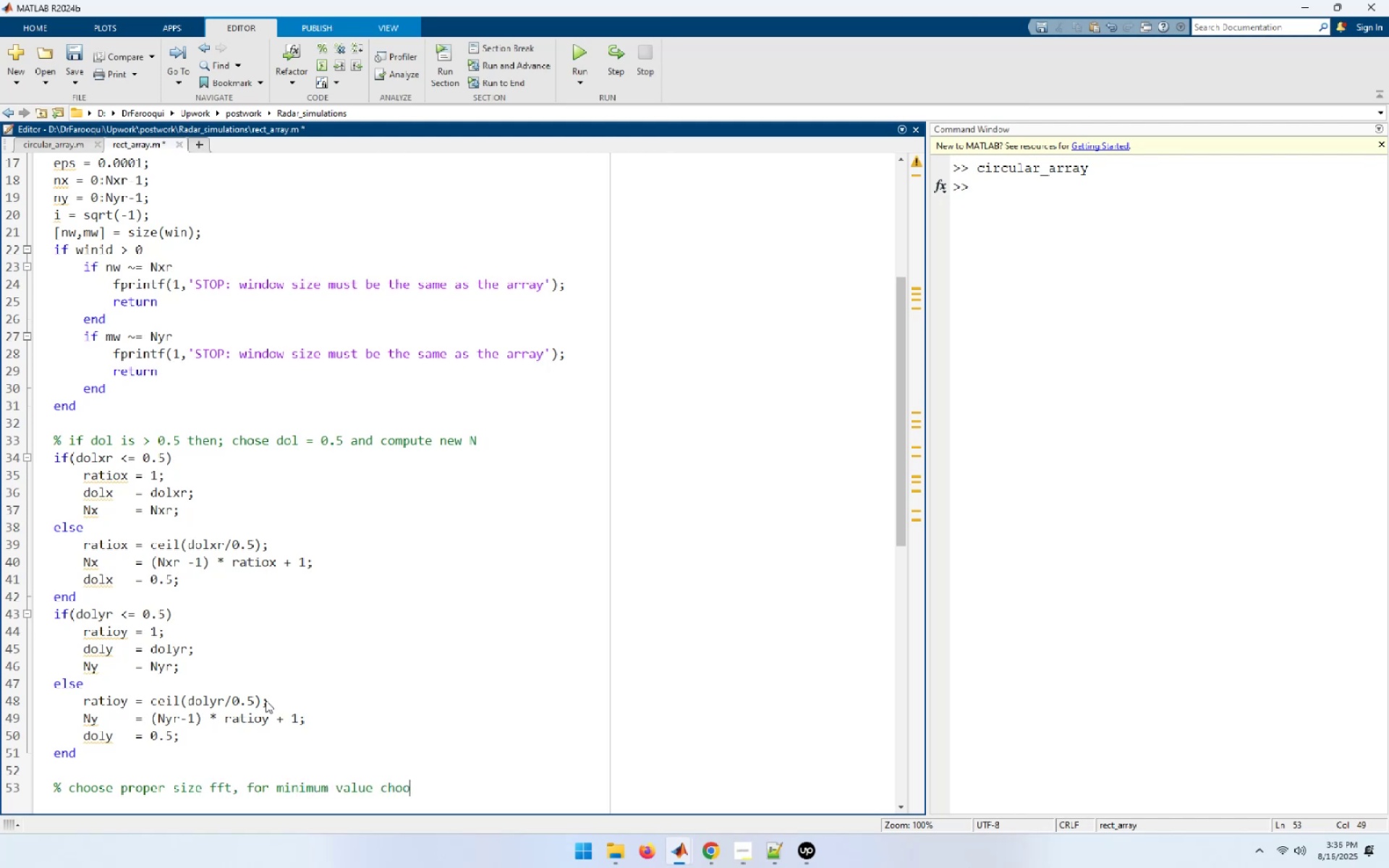 
type(e)
key(Backspace)
type(se 256 x 256)
 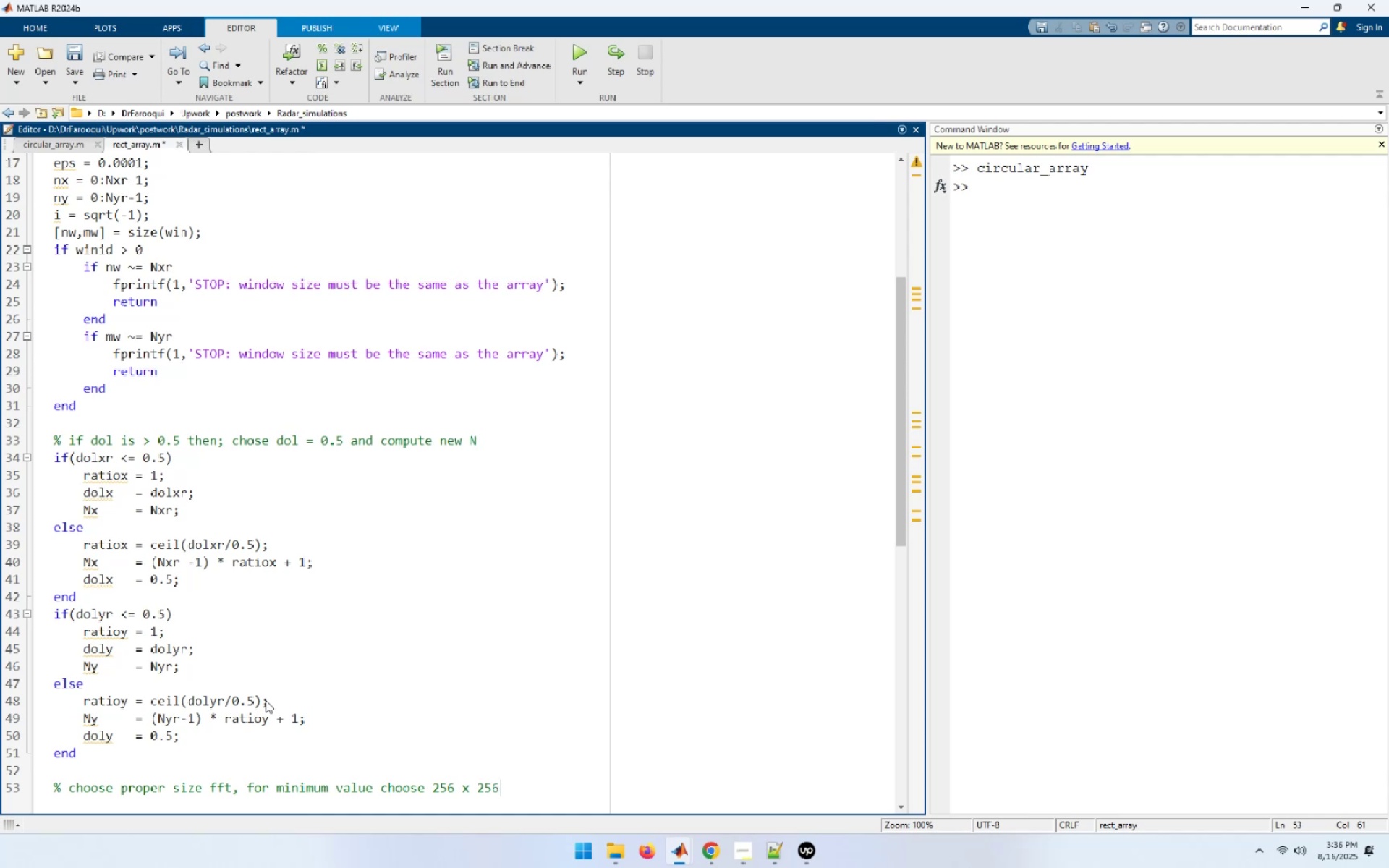 
key(Enter)
 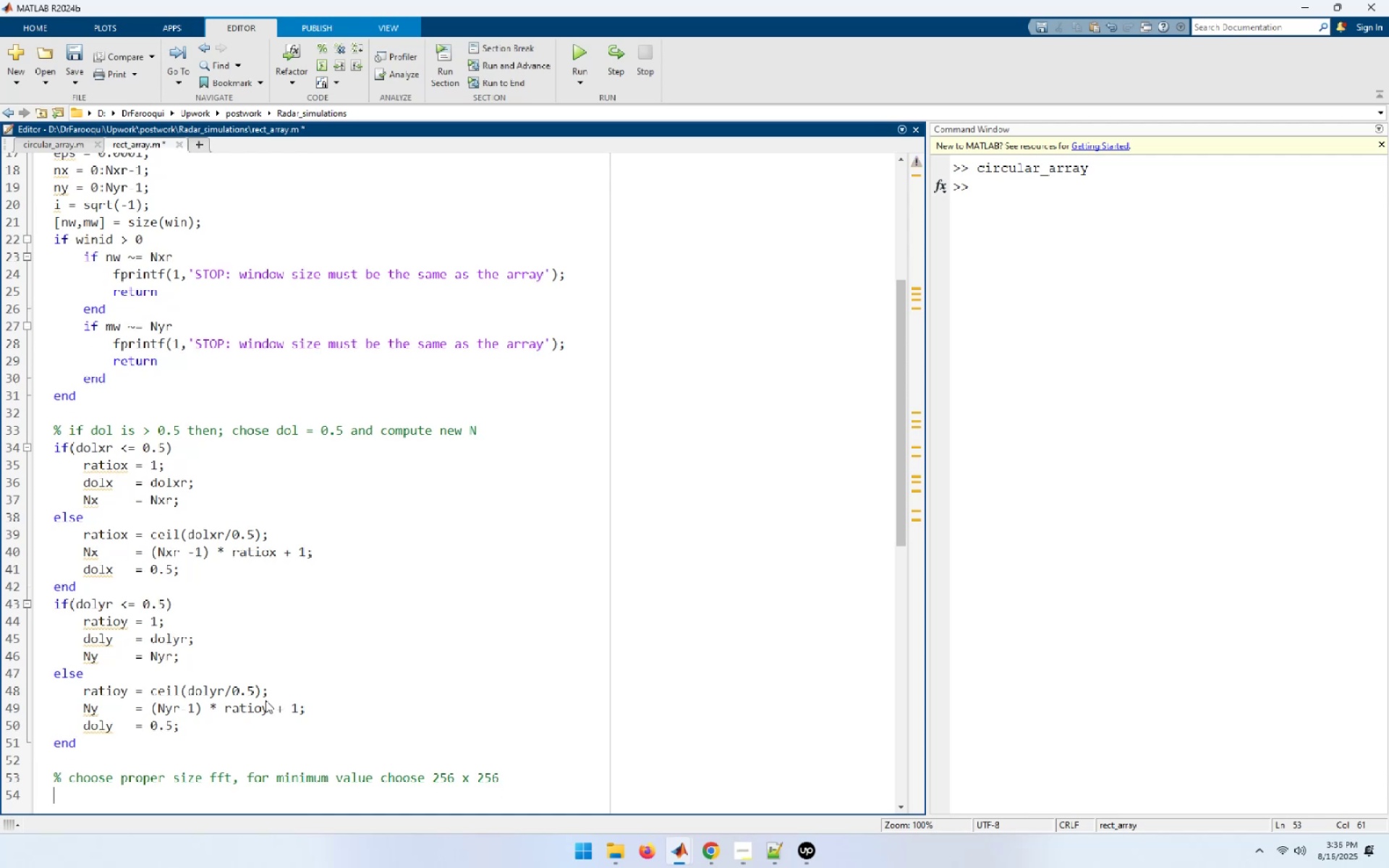 
type(Nrx = )
 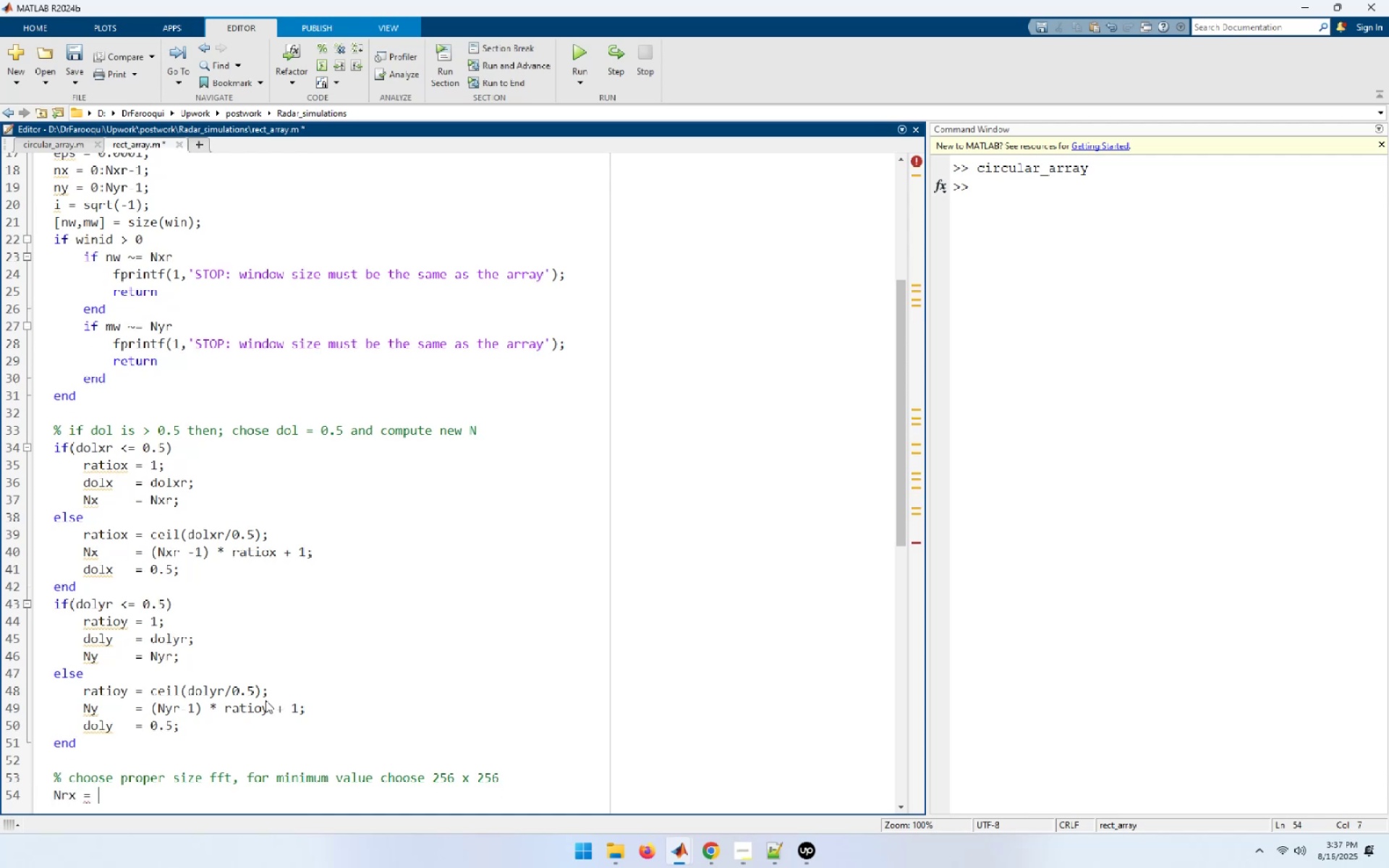 
wait(8.02)
 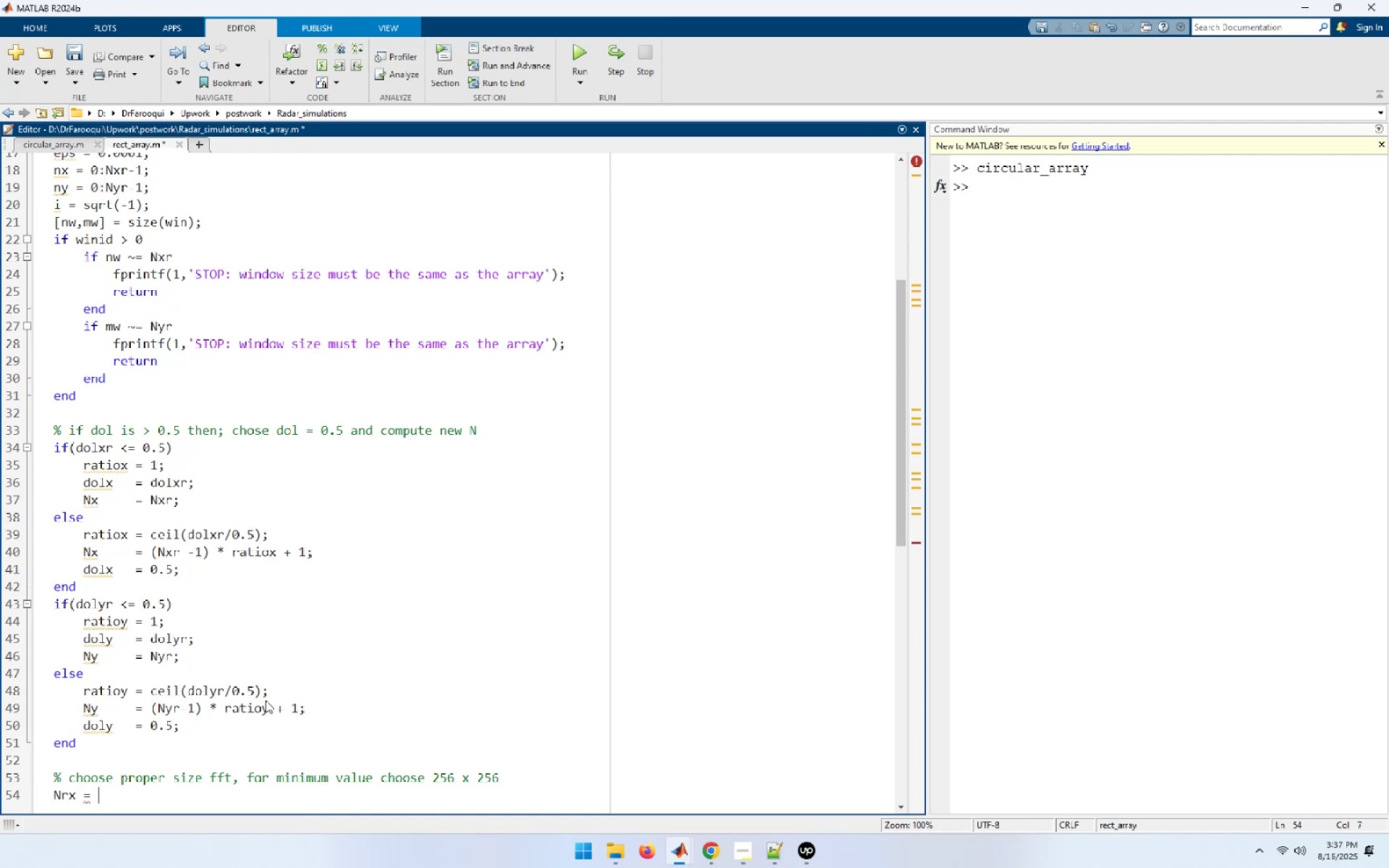 
key(H)
 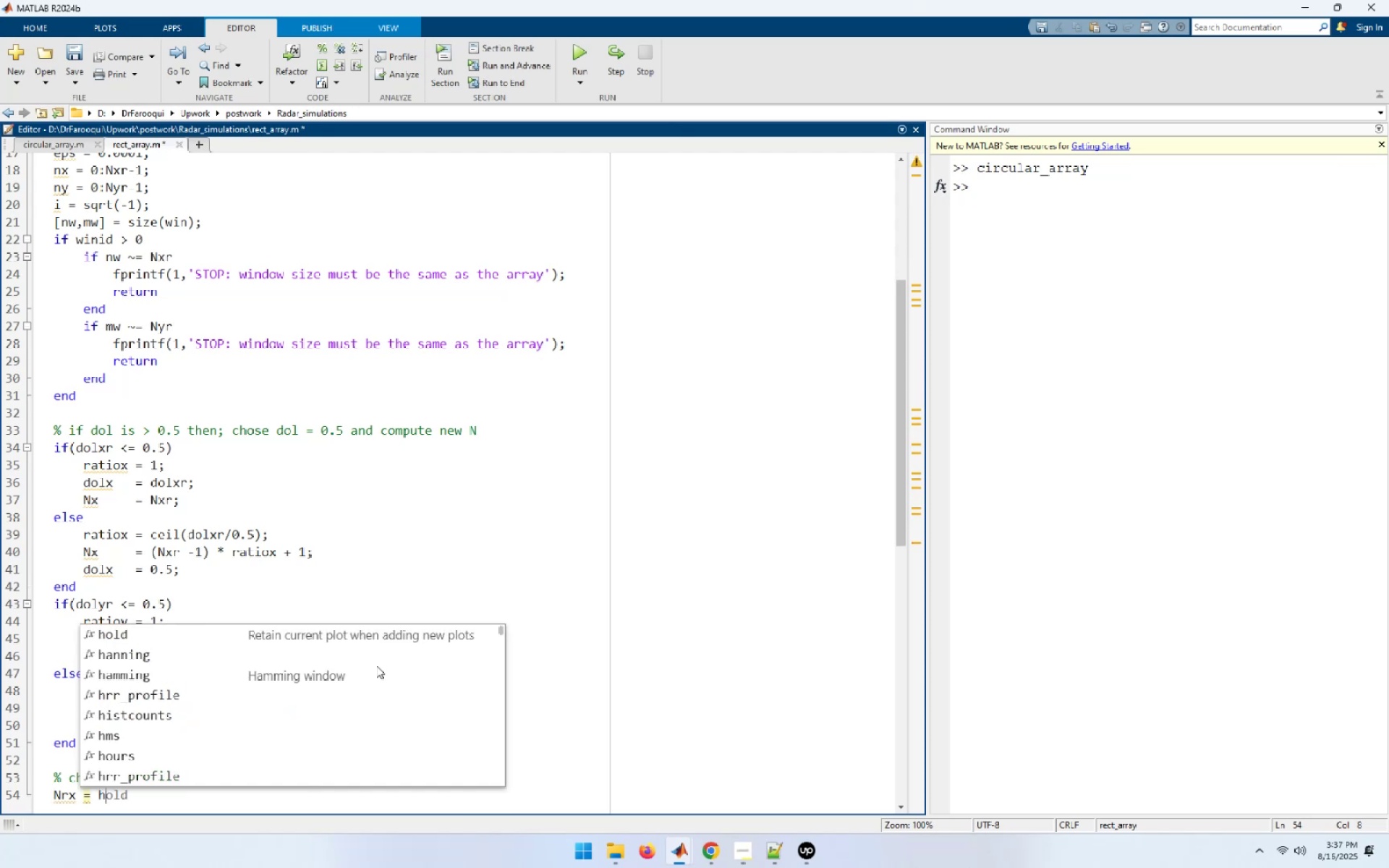 
wait(5.92)
 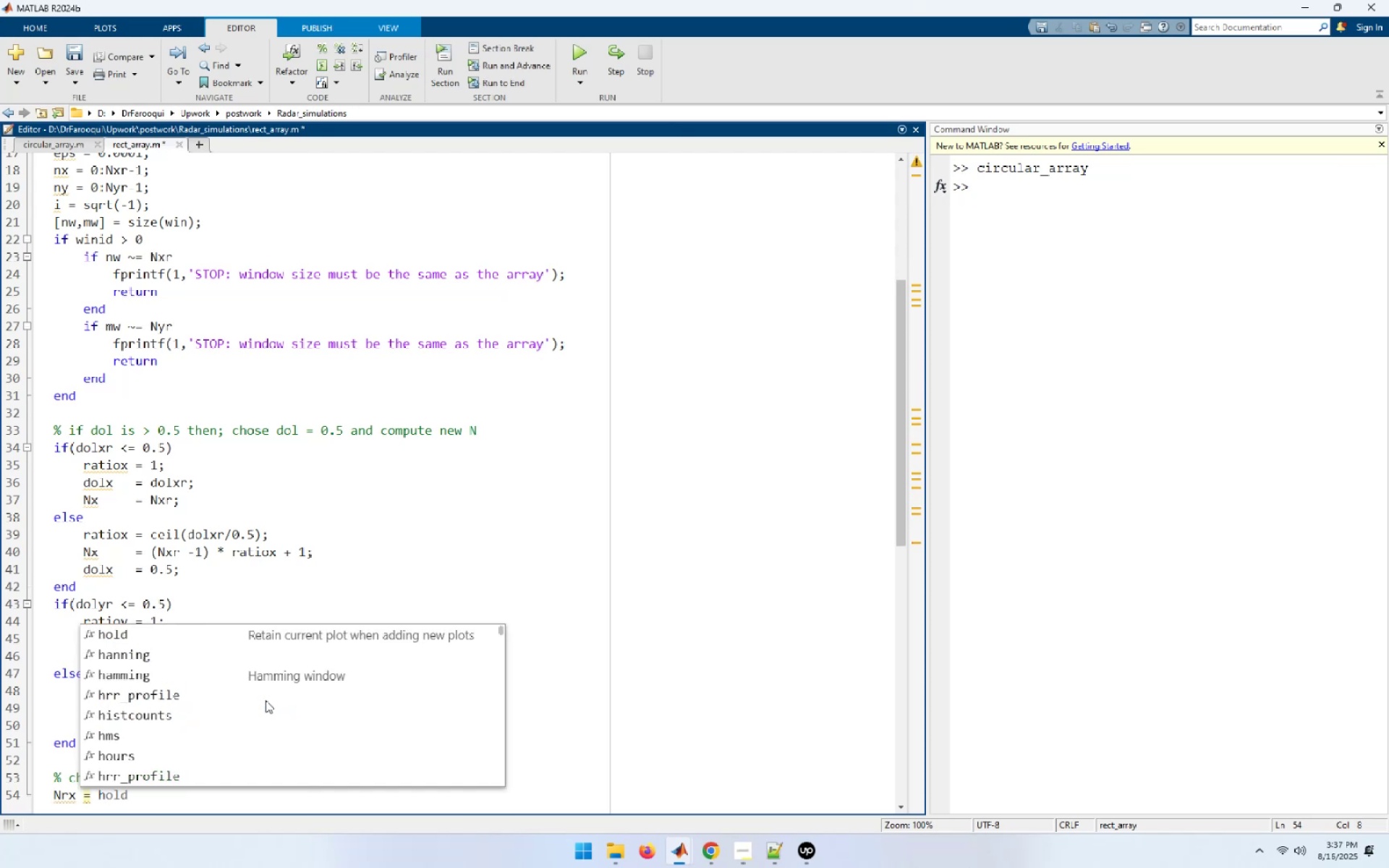 
left_click([695, 501])
 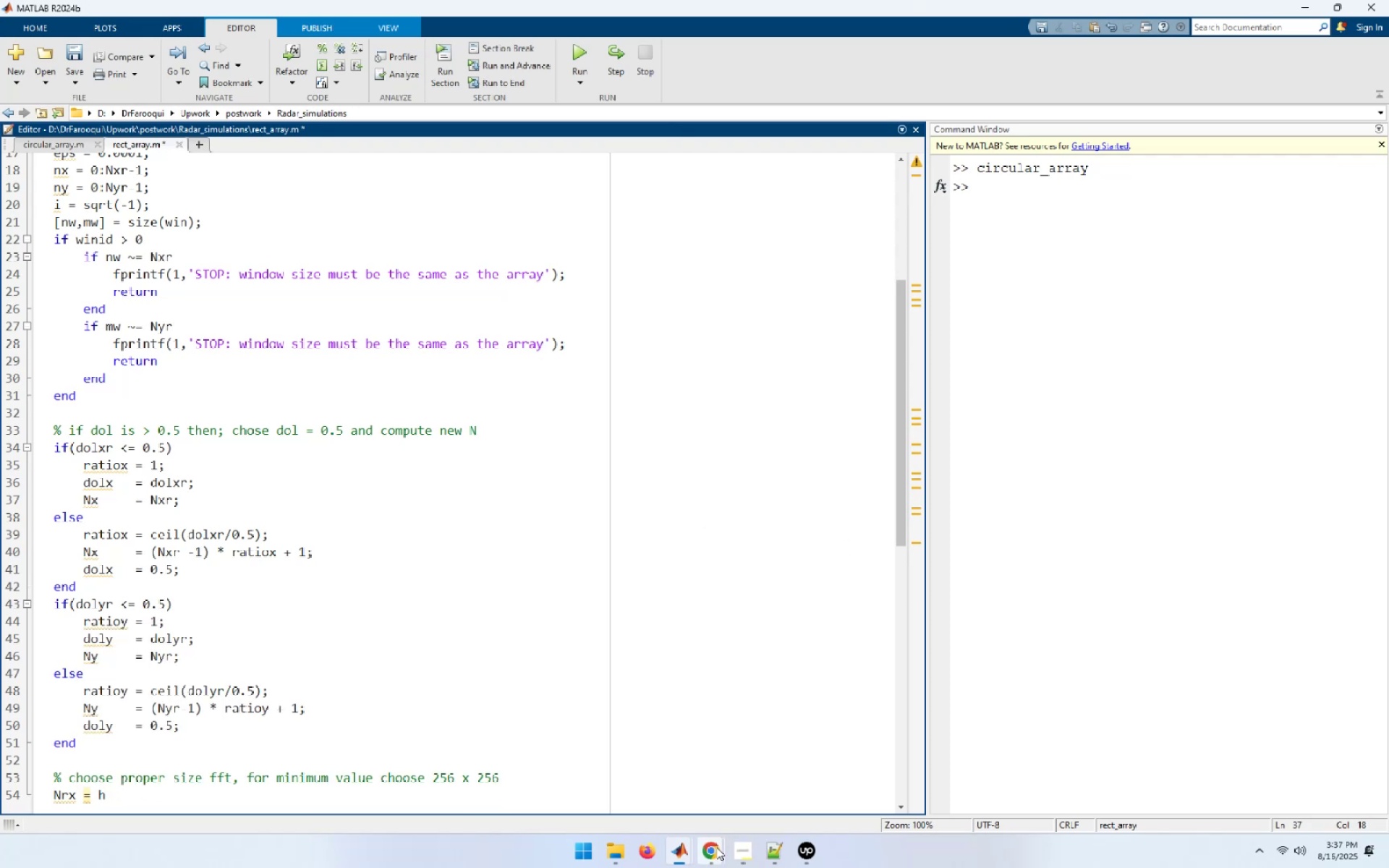 
mouse_move([730, 854])
 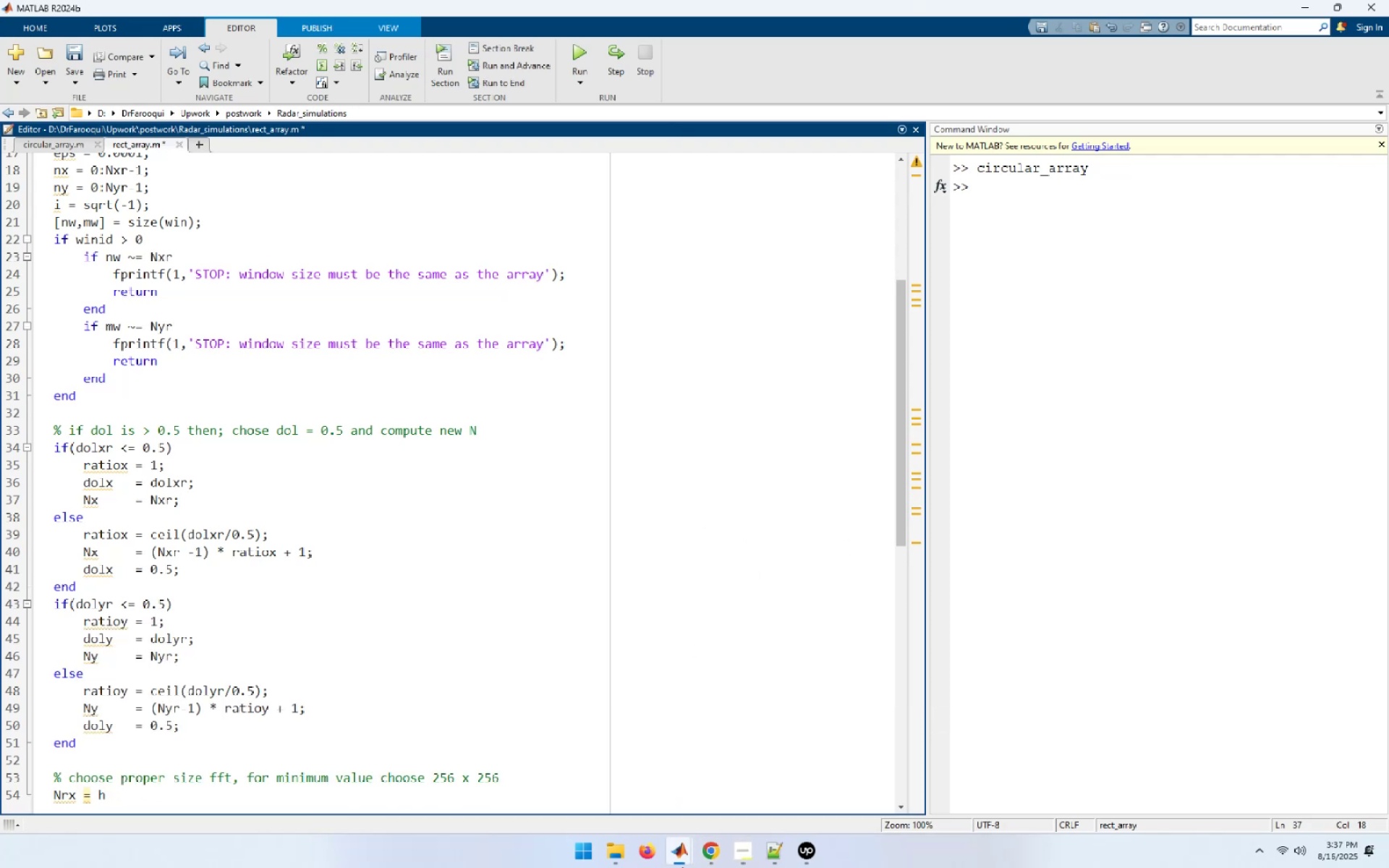 
left_click([1030, 623])
 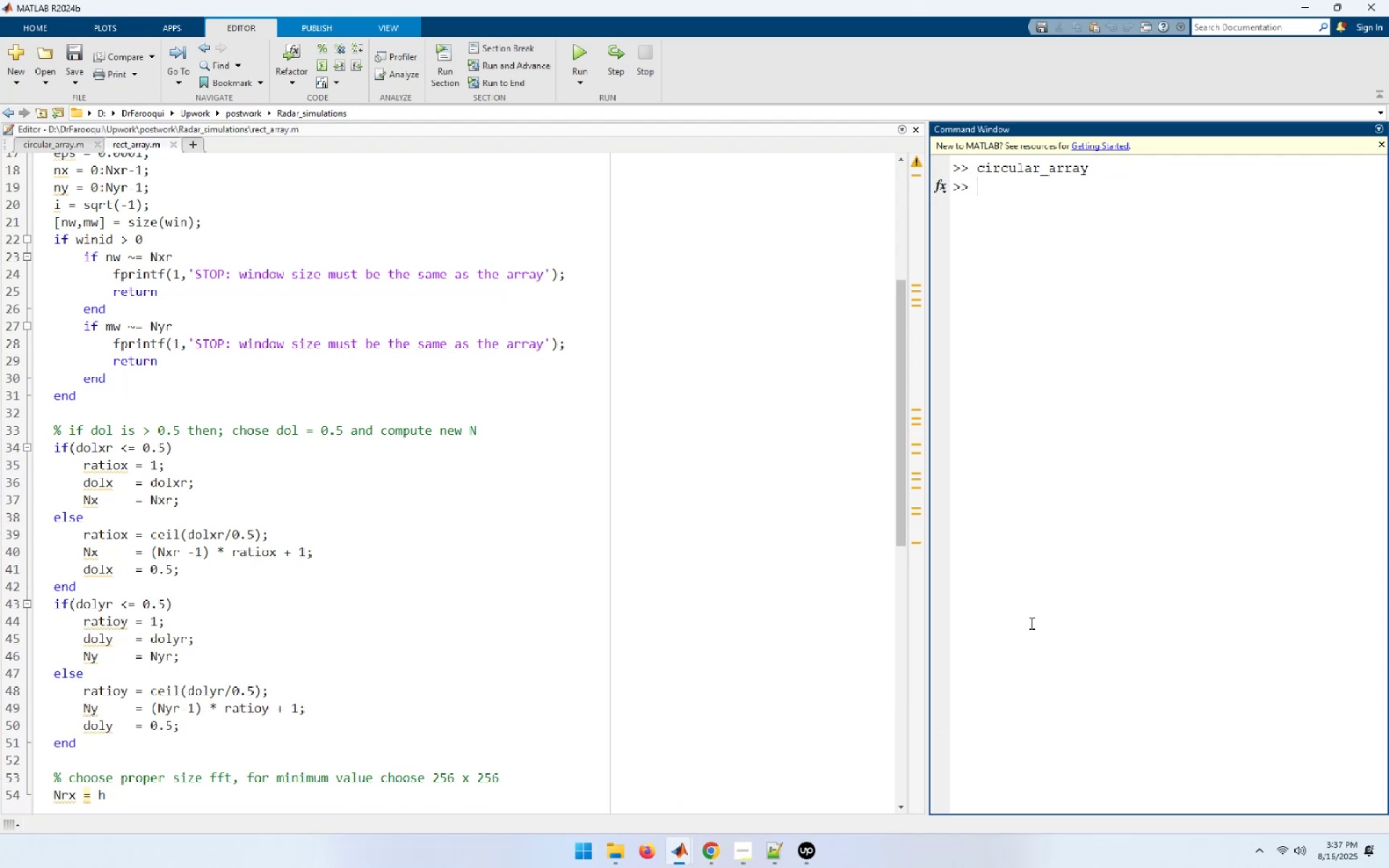 
type(doc array)
 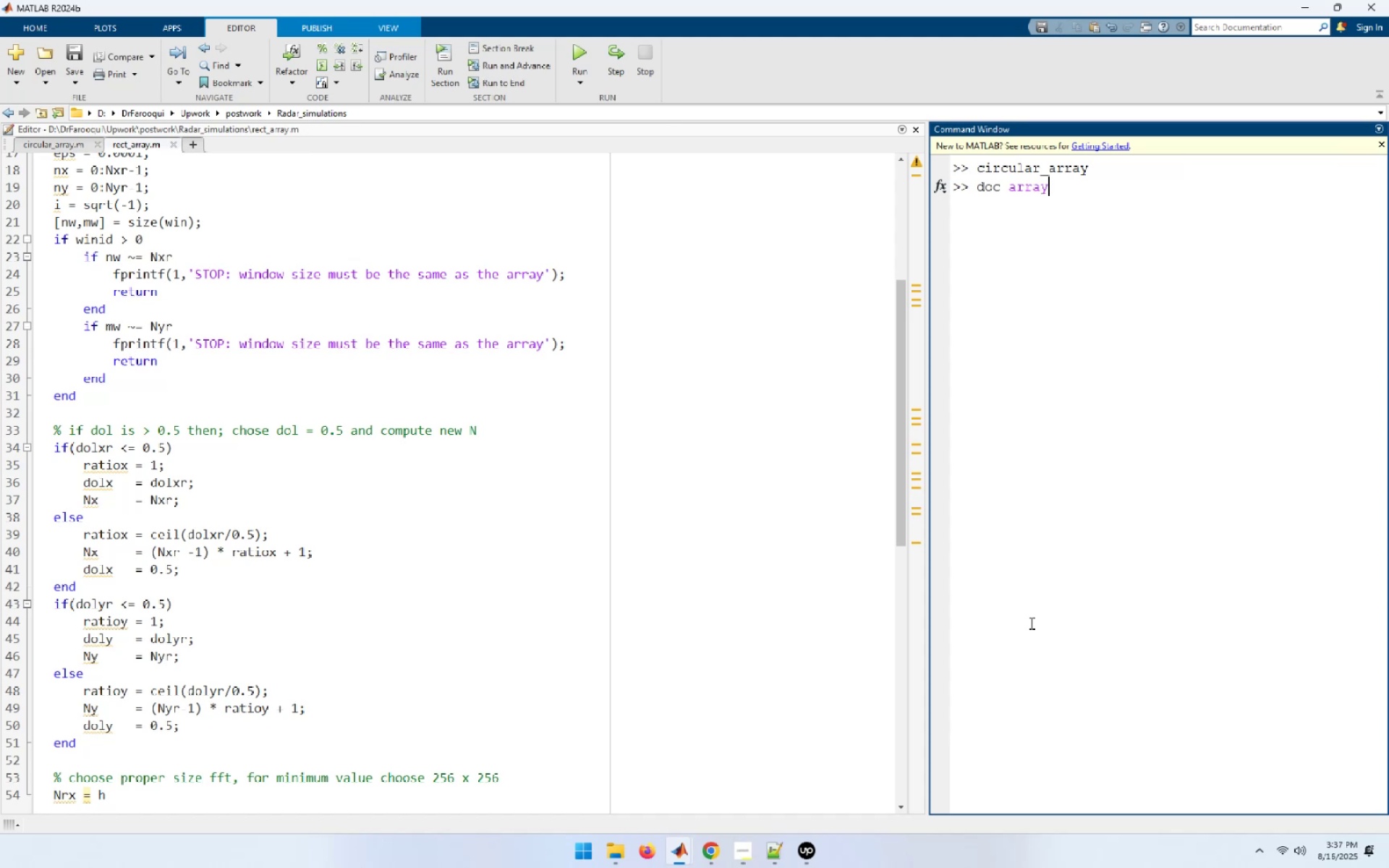 
key(Enter)
 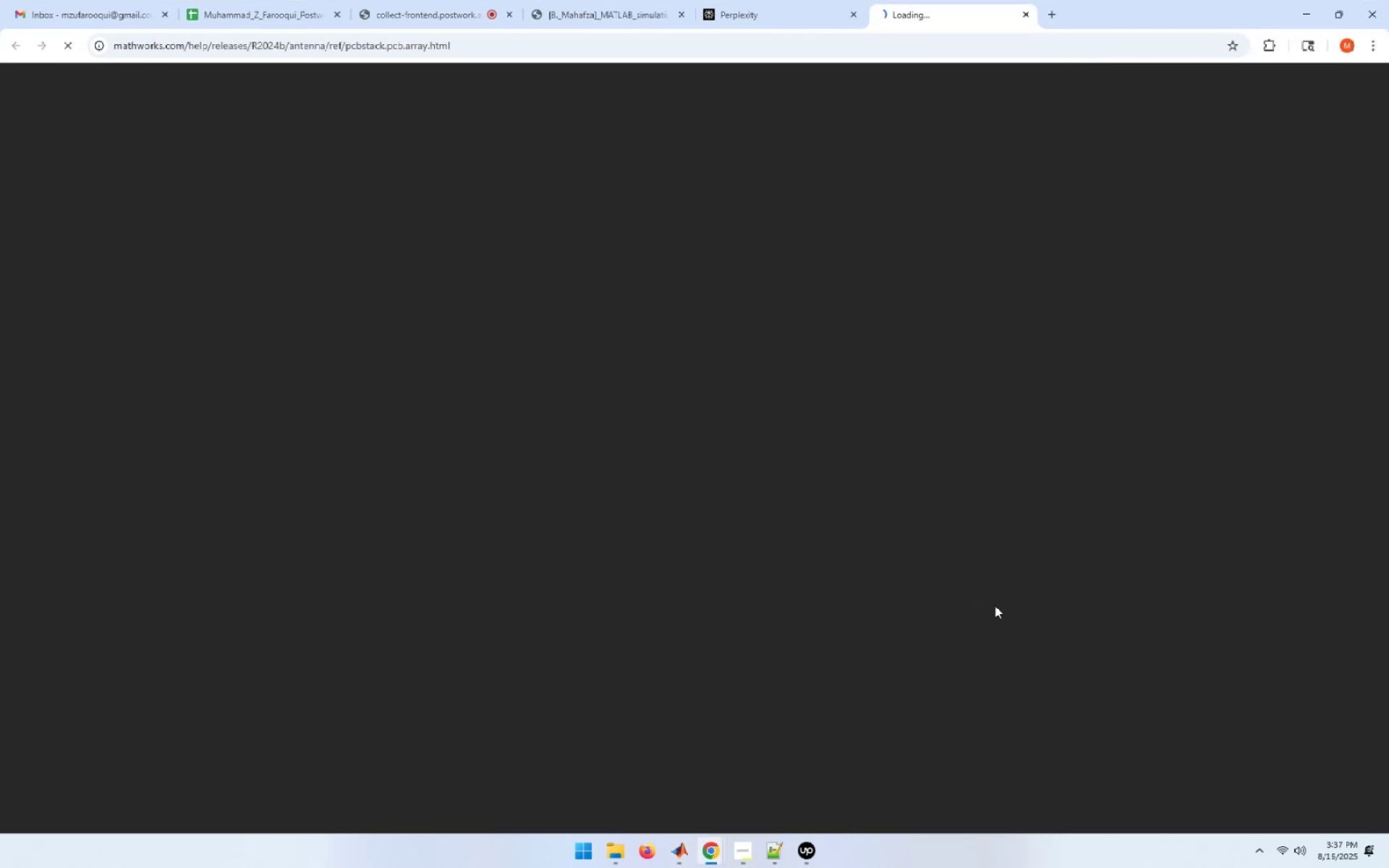 
wait(11.99)
 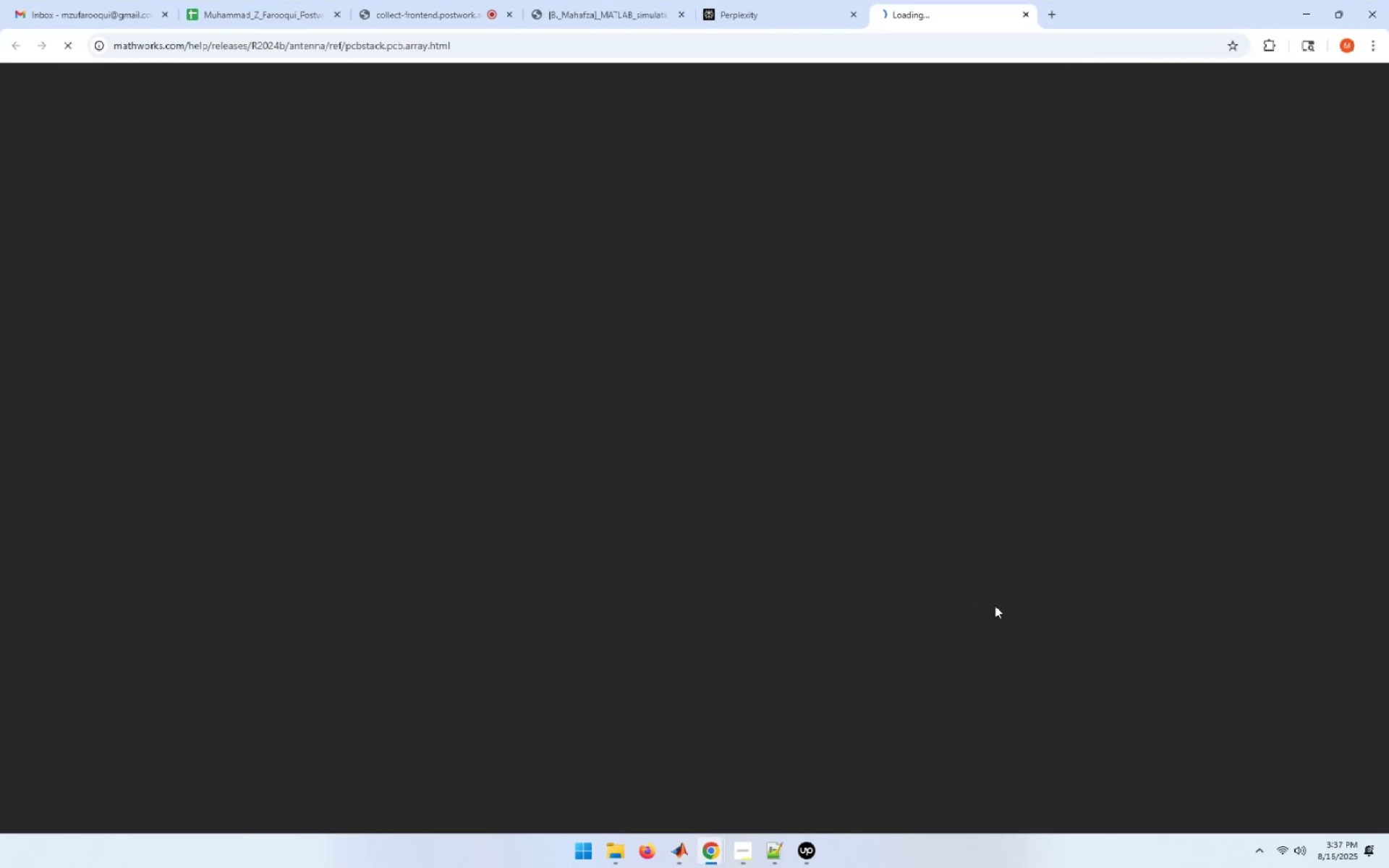 
scroll: coordinate [612, 465], scroll_direction: down, amount: 7.0
 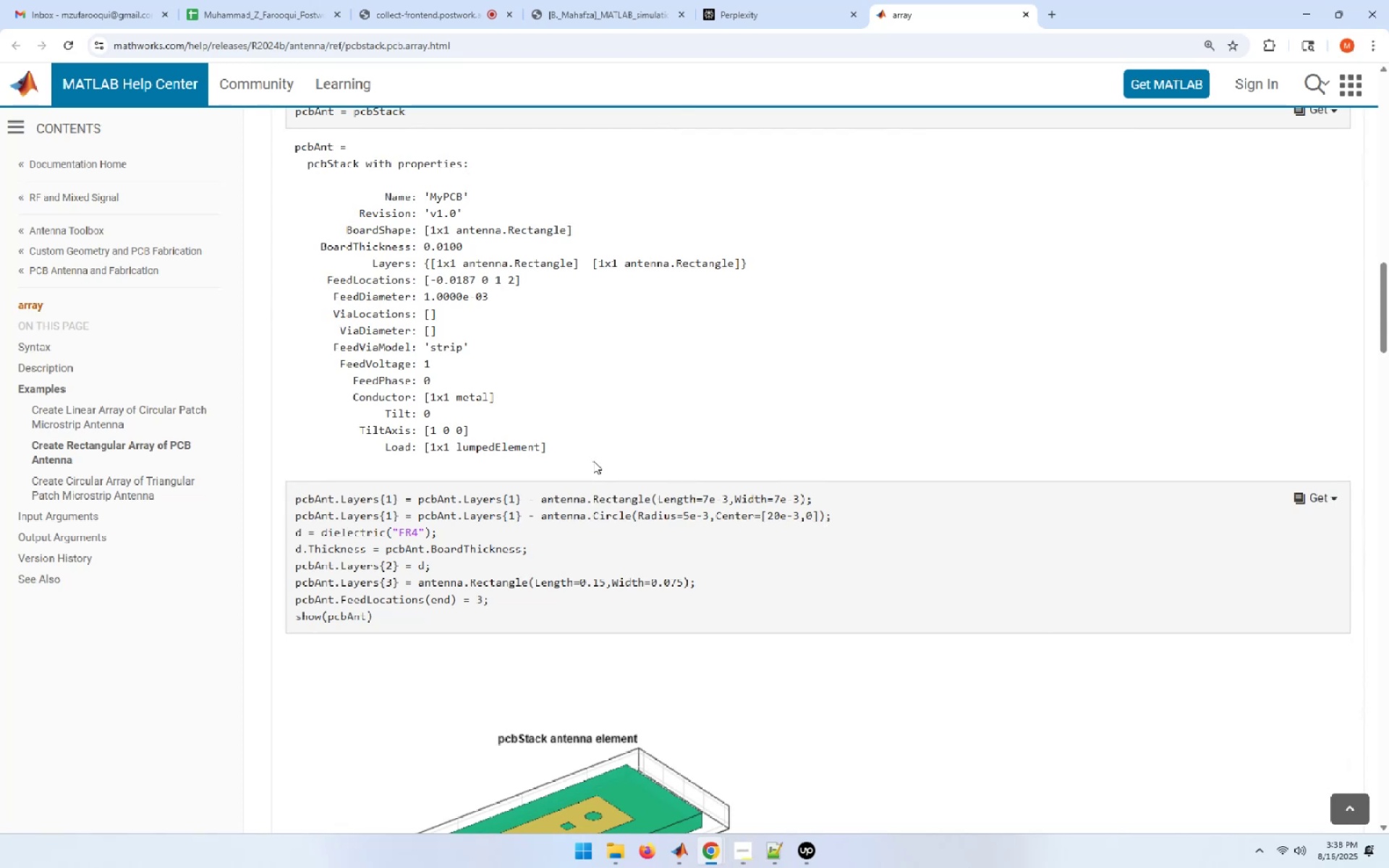 
wait(27.46)
 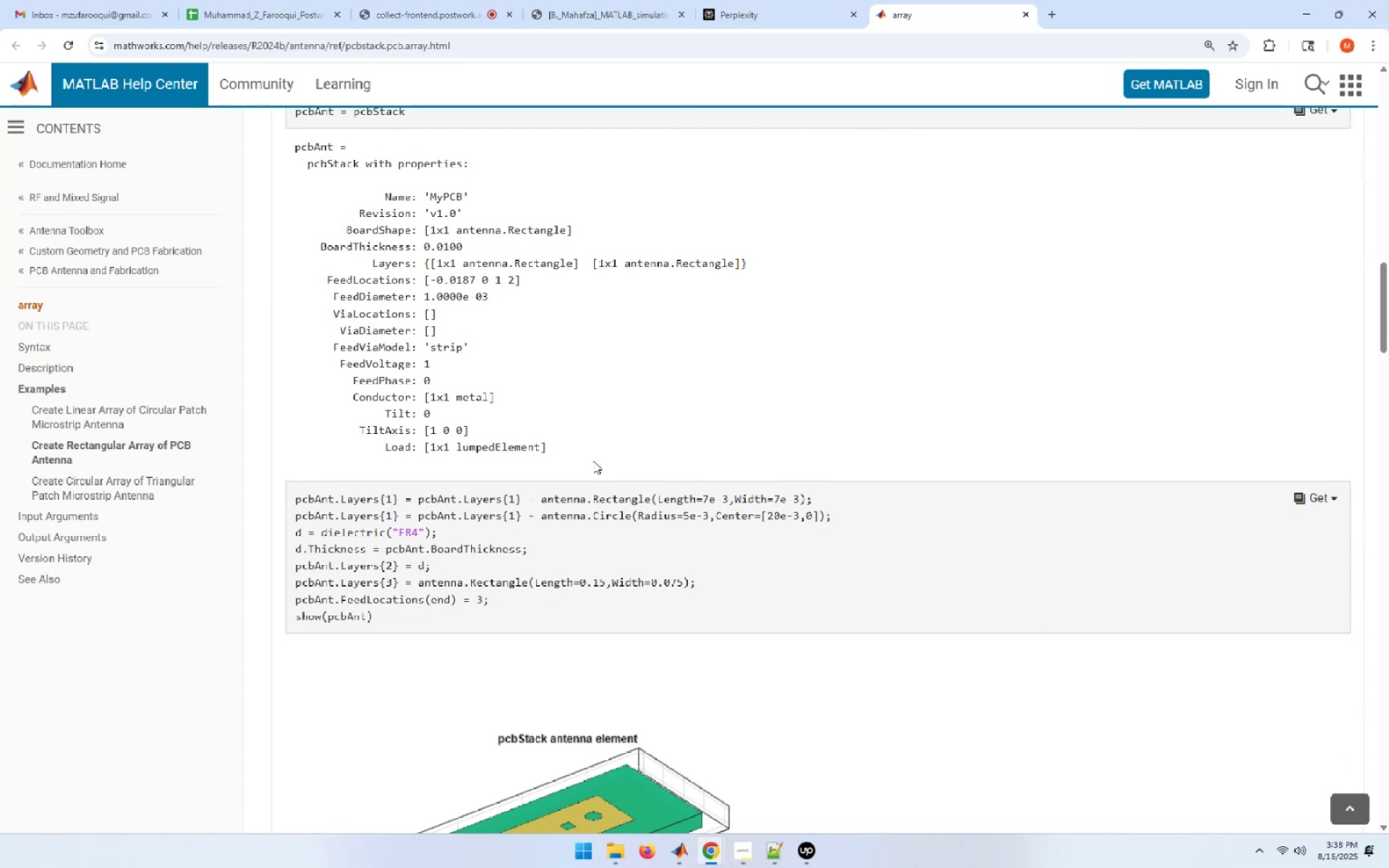 
scroll: coordinate [1211, 561], scroll_direction: down, amount: 8.0
 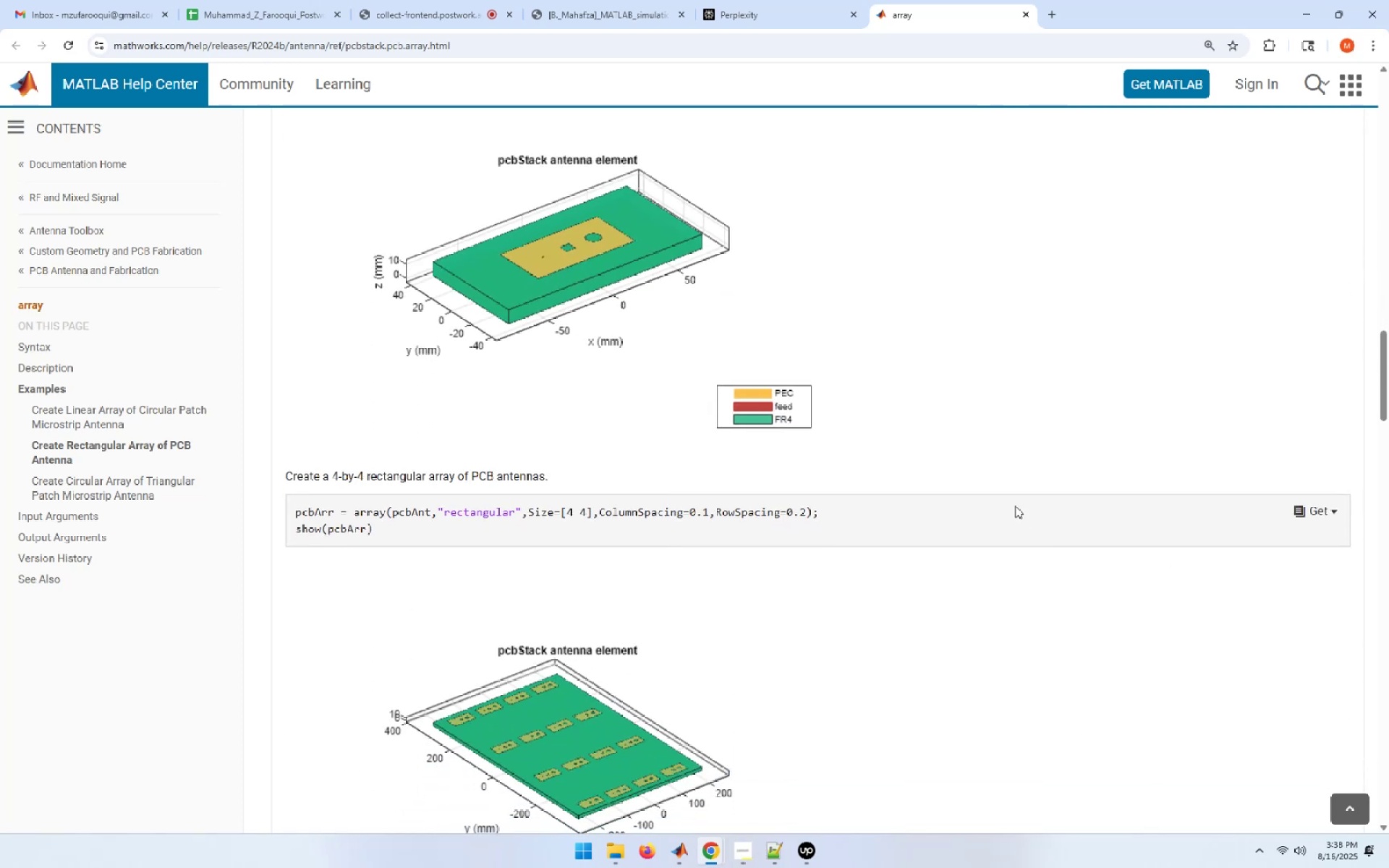 
wait(8.42)
 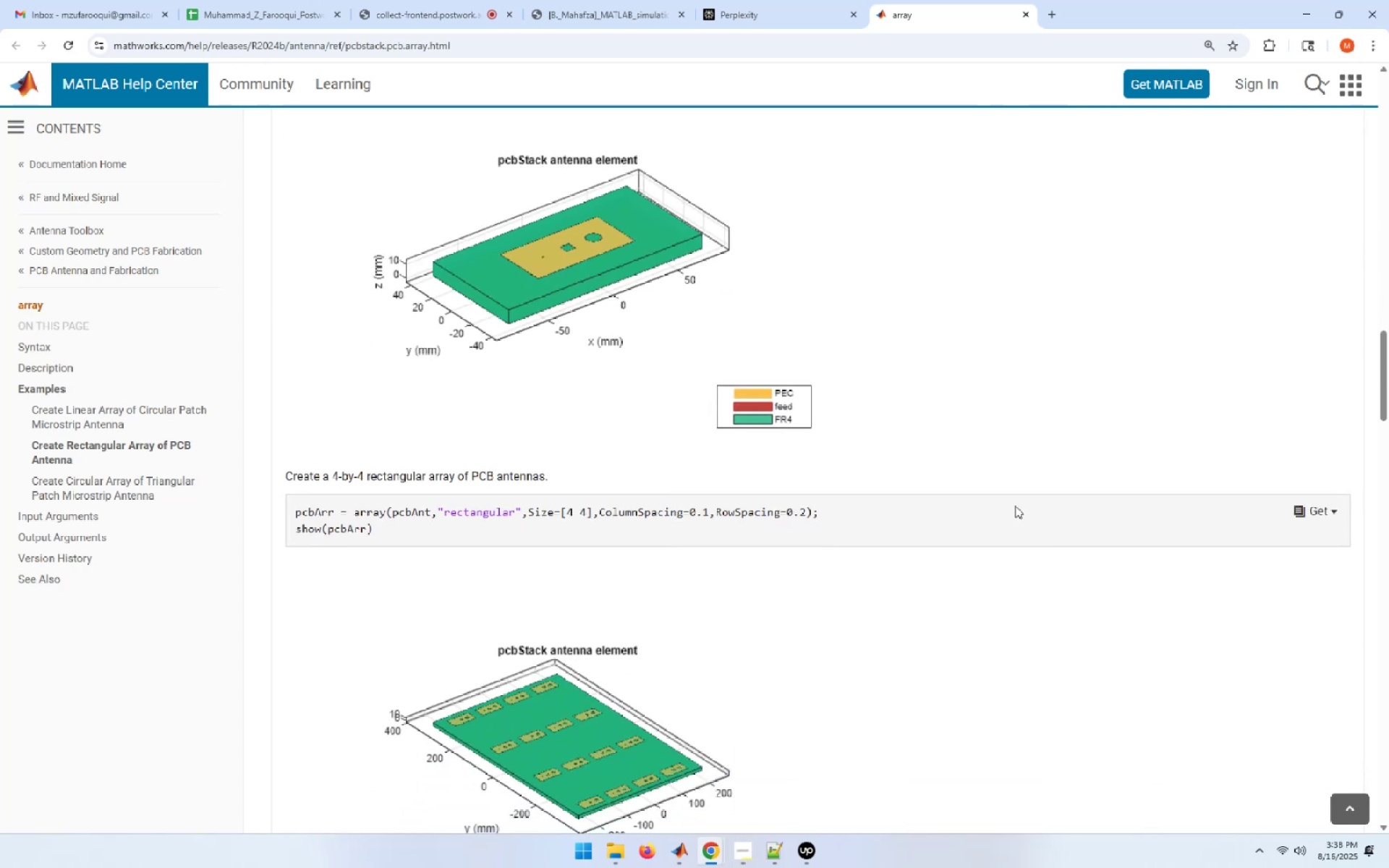 
scroll: coordinate [1009, 506], scroll_direction: down, amount: 2.0
 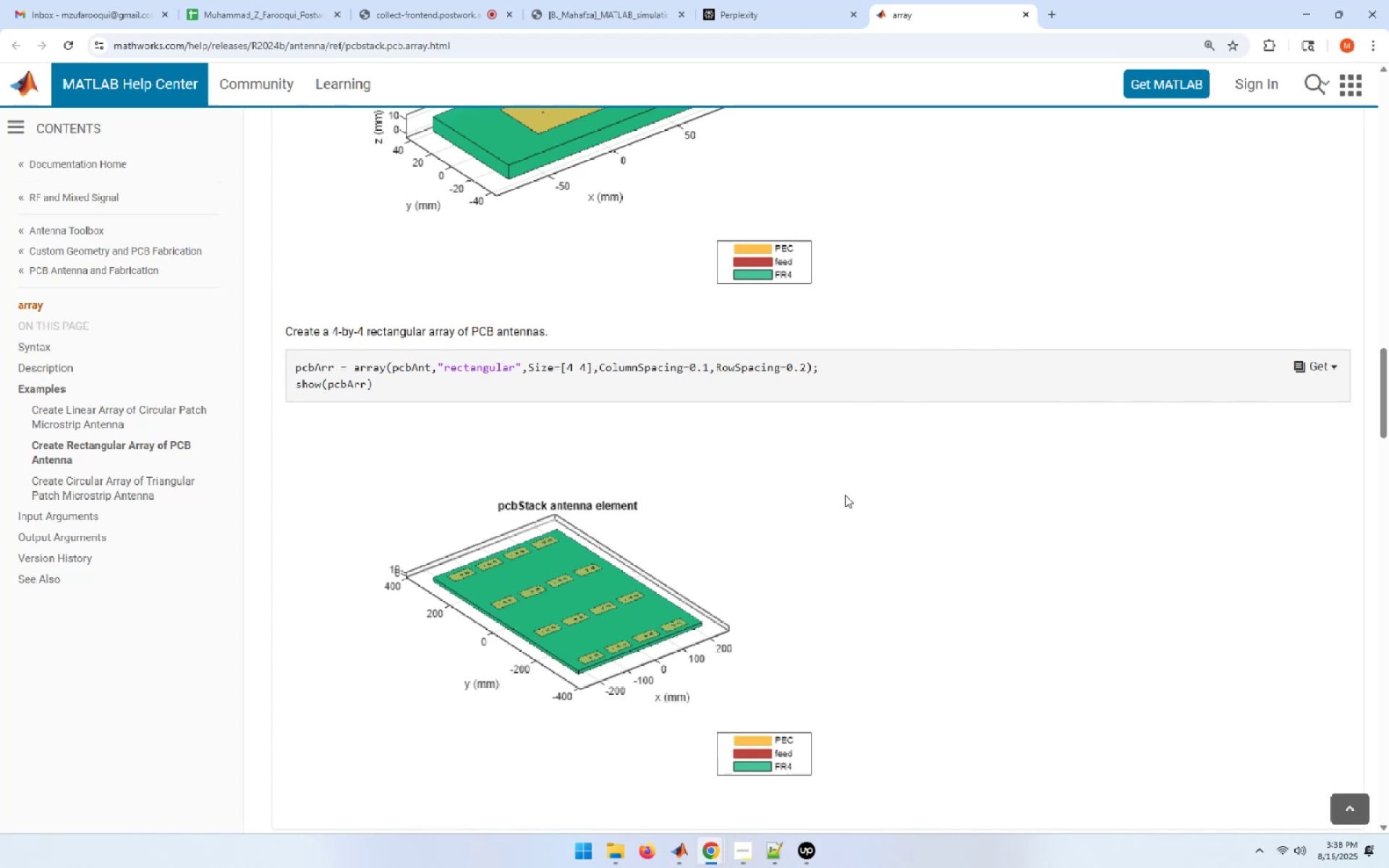 
wait(37.34)
 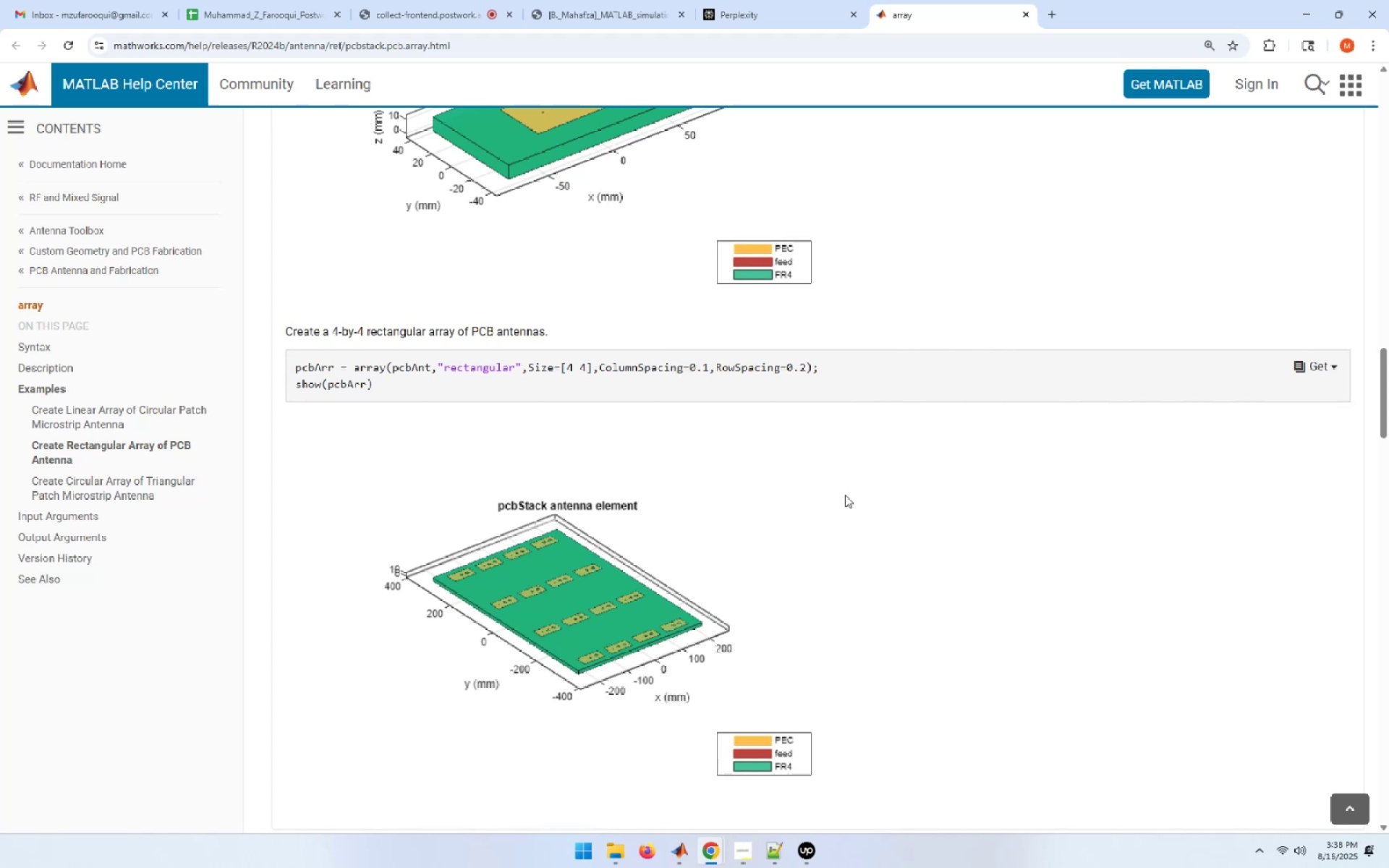 
scroll: coordinate [883, 498], scroll_direction: down, amount: 4.0
 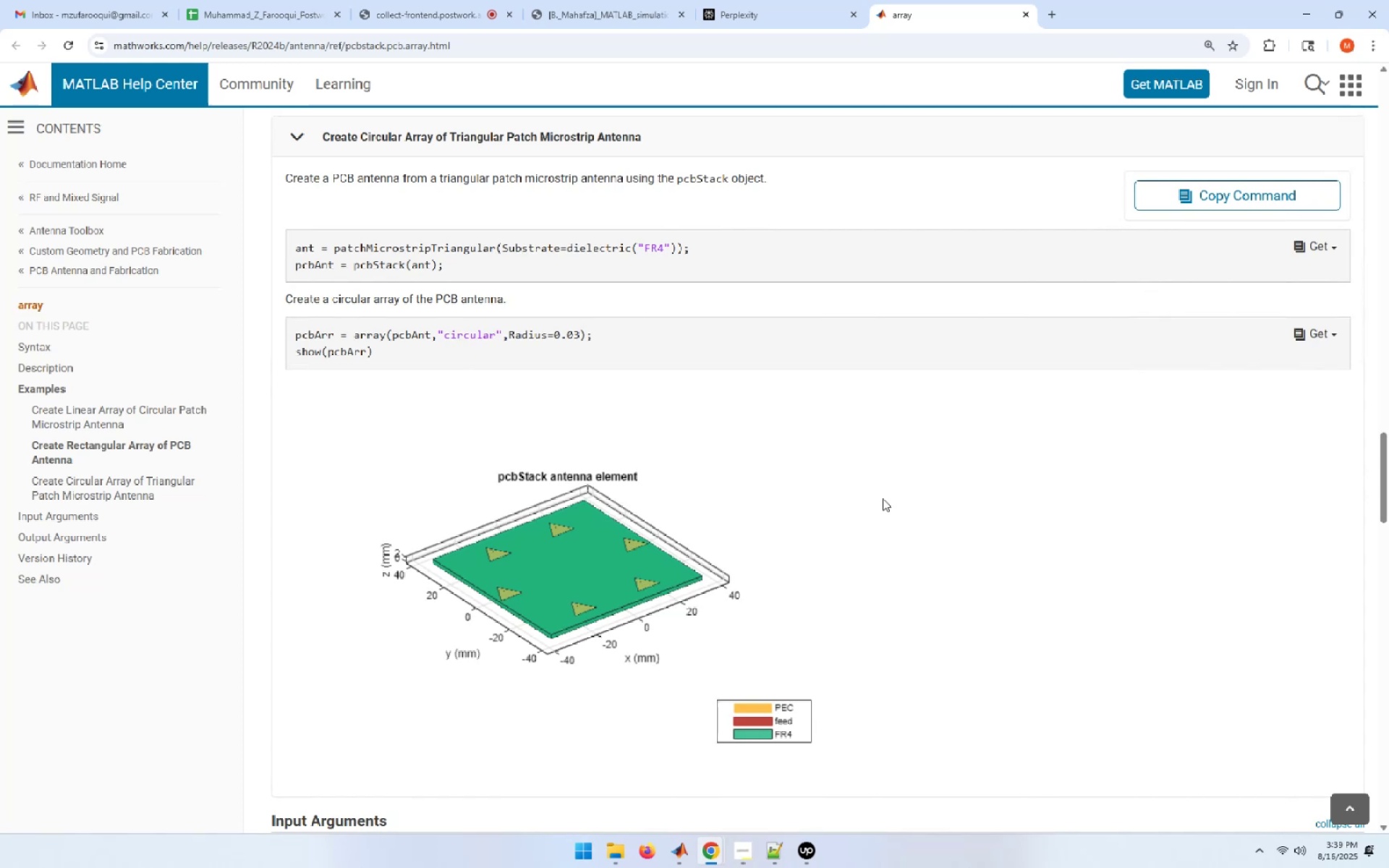 
wait(39.11)
 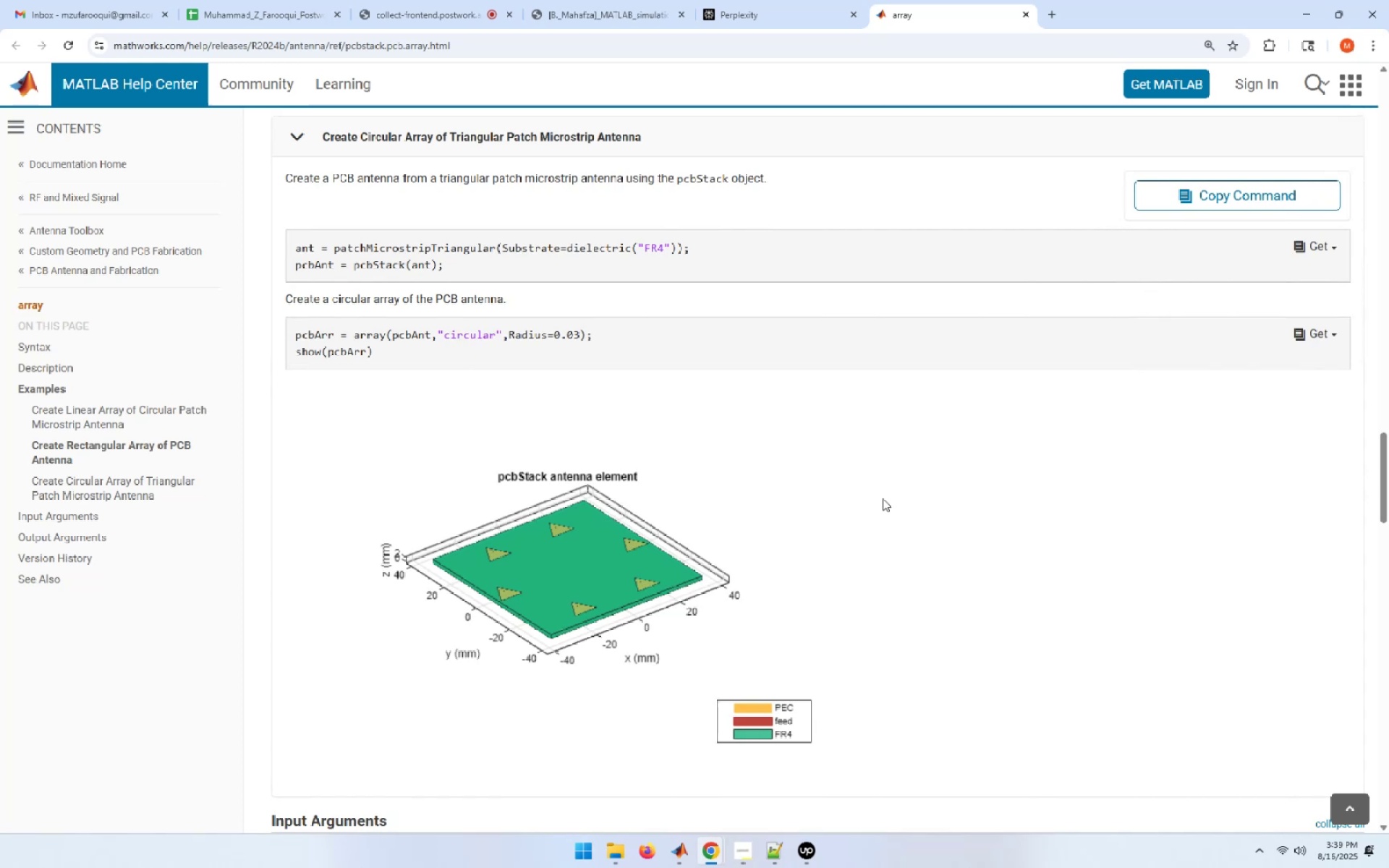 
scroll: coordinate [883, 498], scroll_direction: down, amount: 7.0
 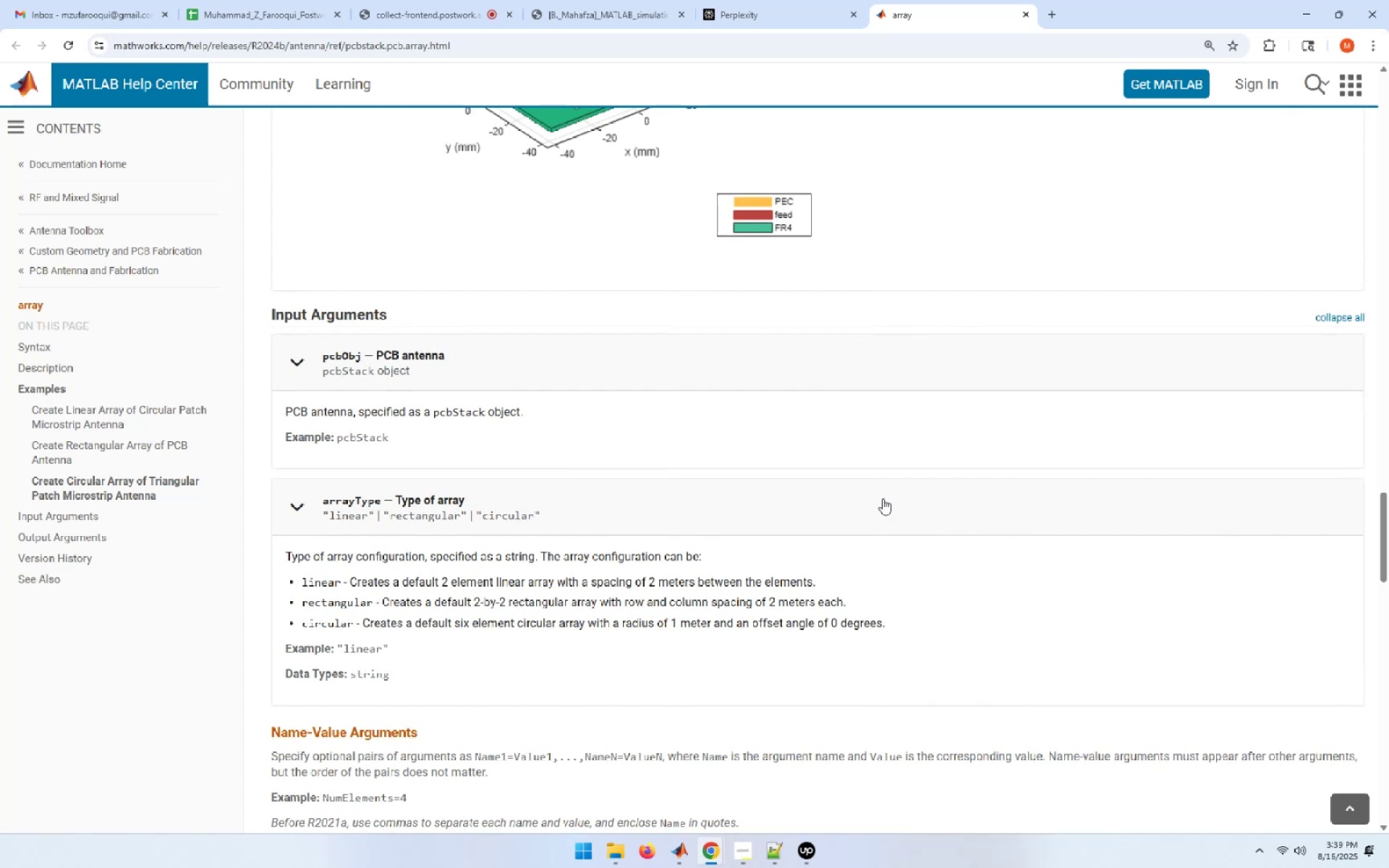 
wait(7.2)
 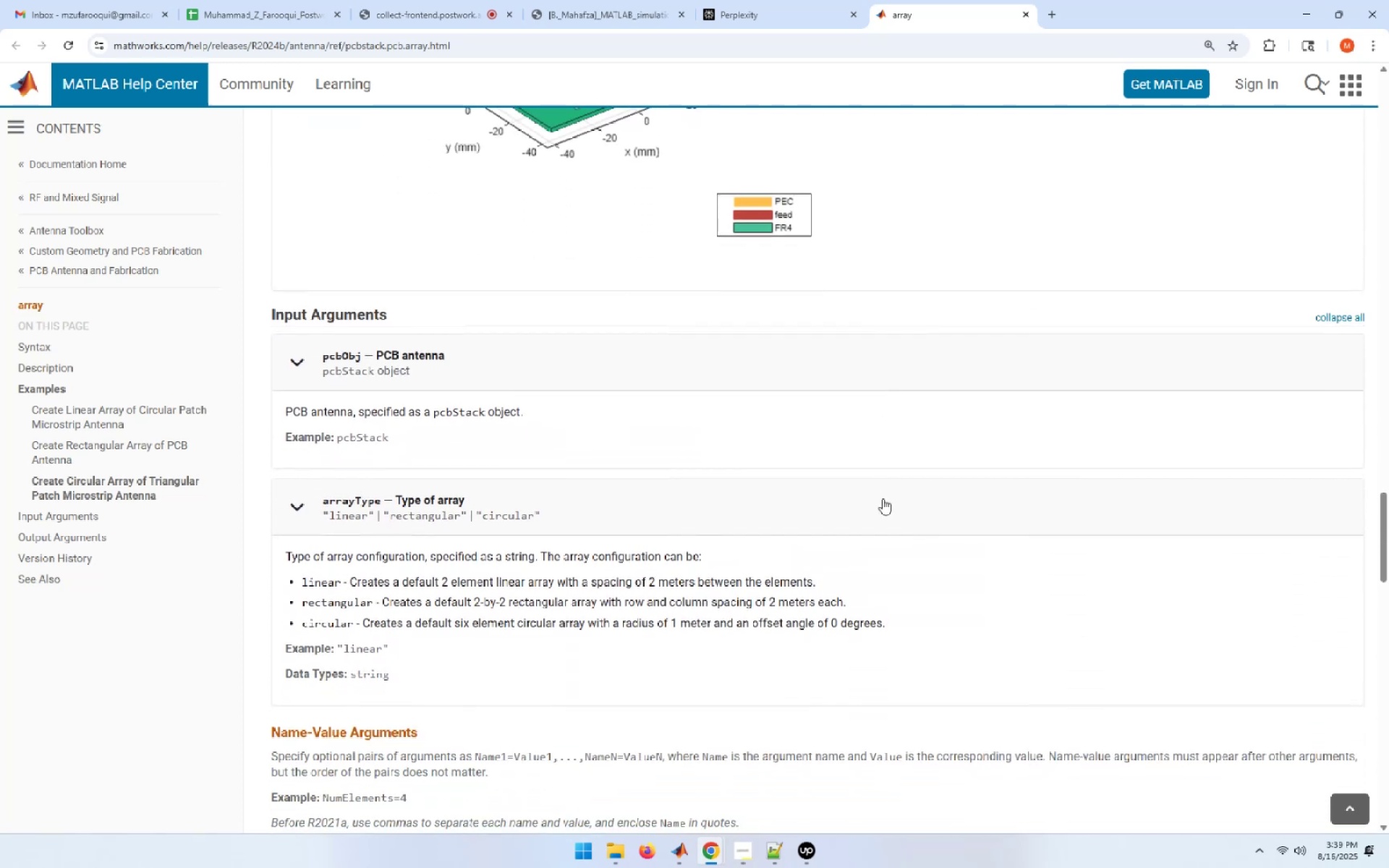 
scroll: coordinate [883, 498], scroll_direction: down, amount: 2.0
 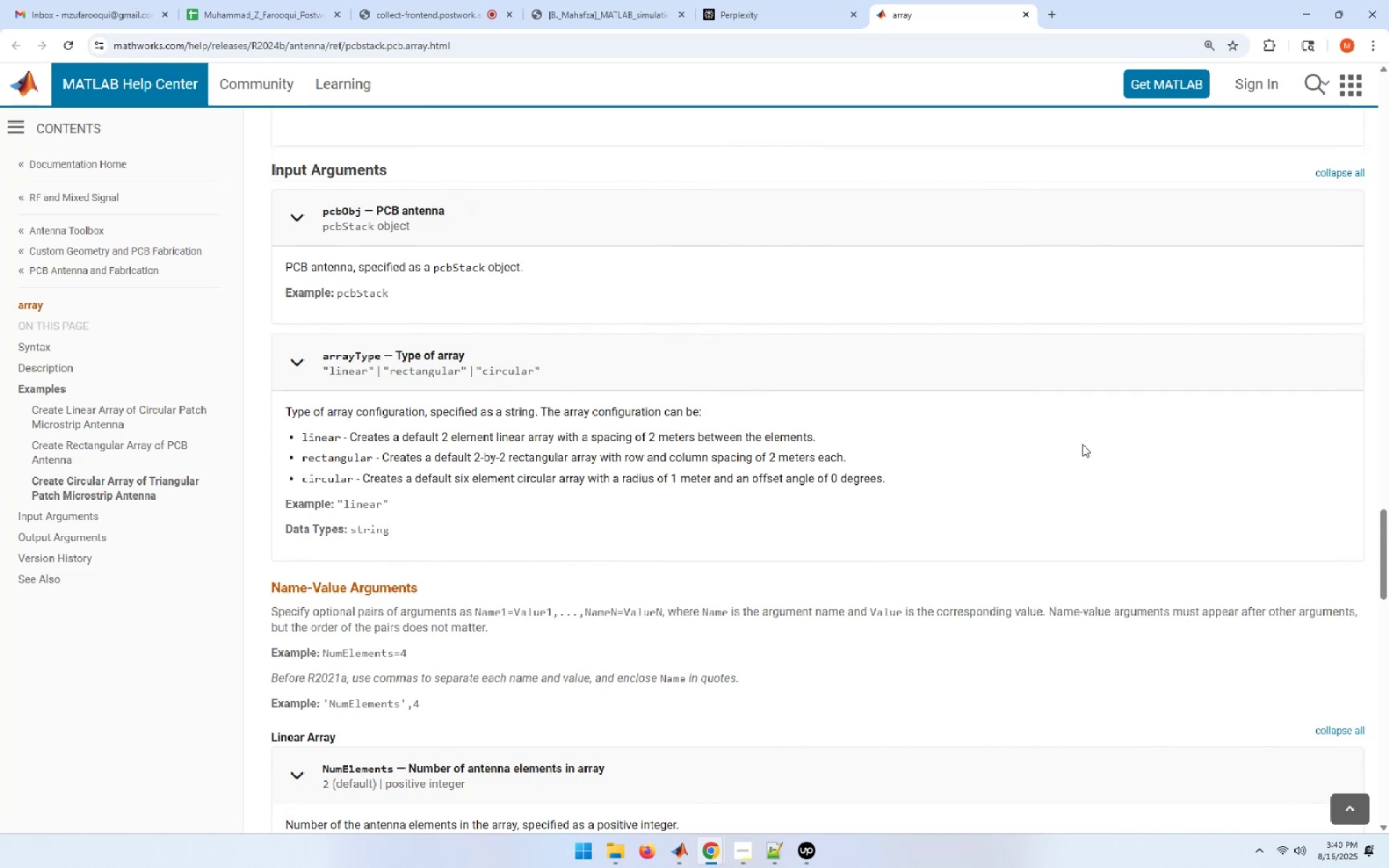 
wait(27.16)
 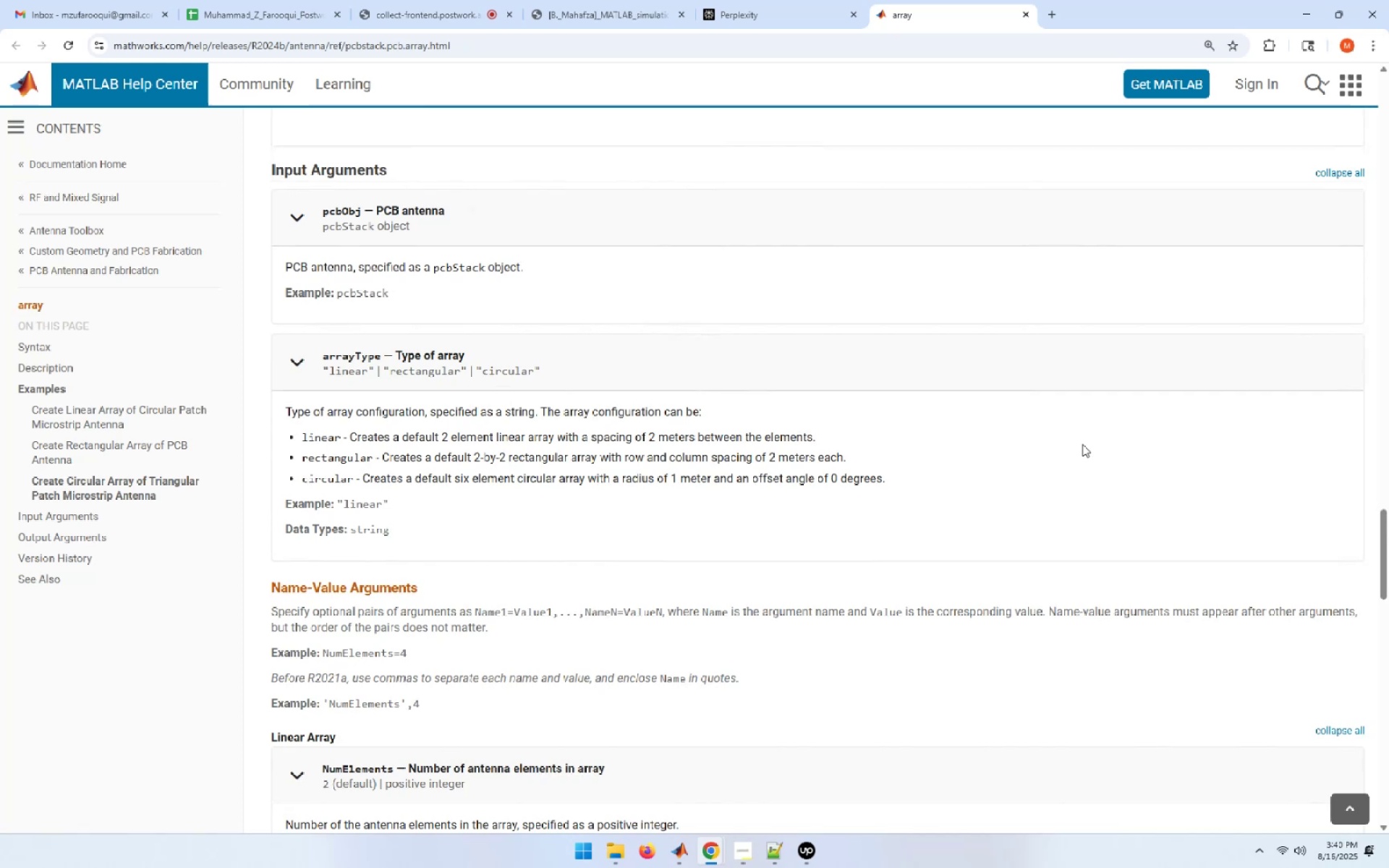 
scroll: coordinate [1077, 444], scroll_direction: down, amount: 1.0
 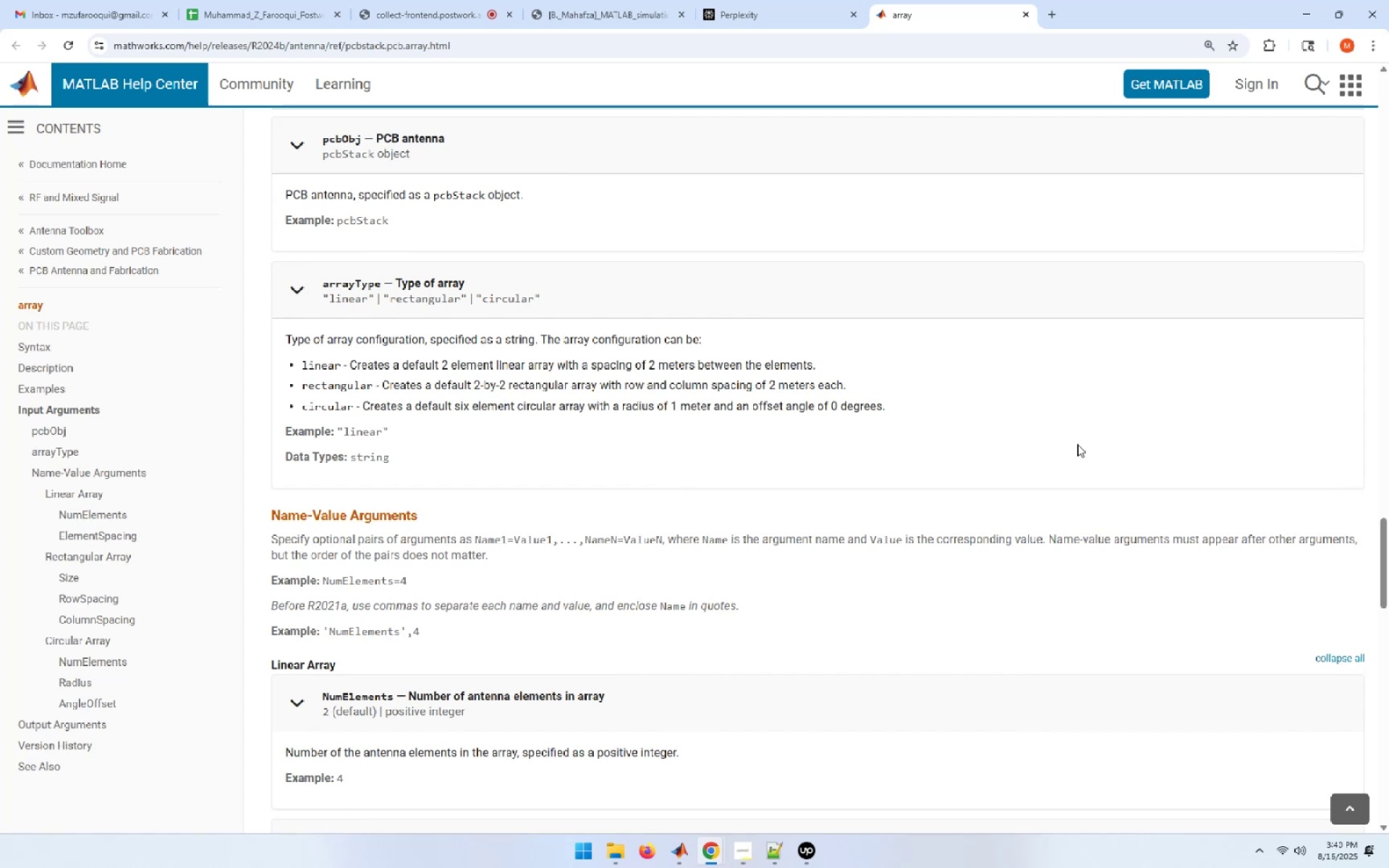 
wait(30.15)
 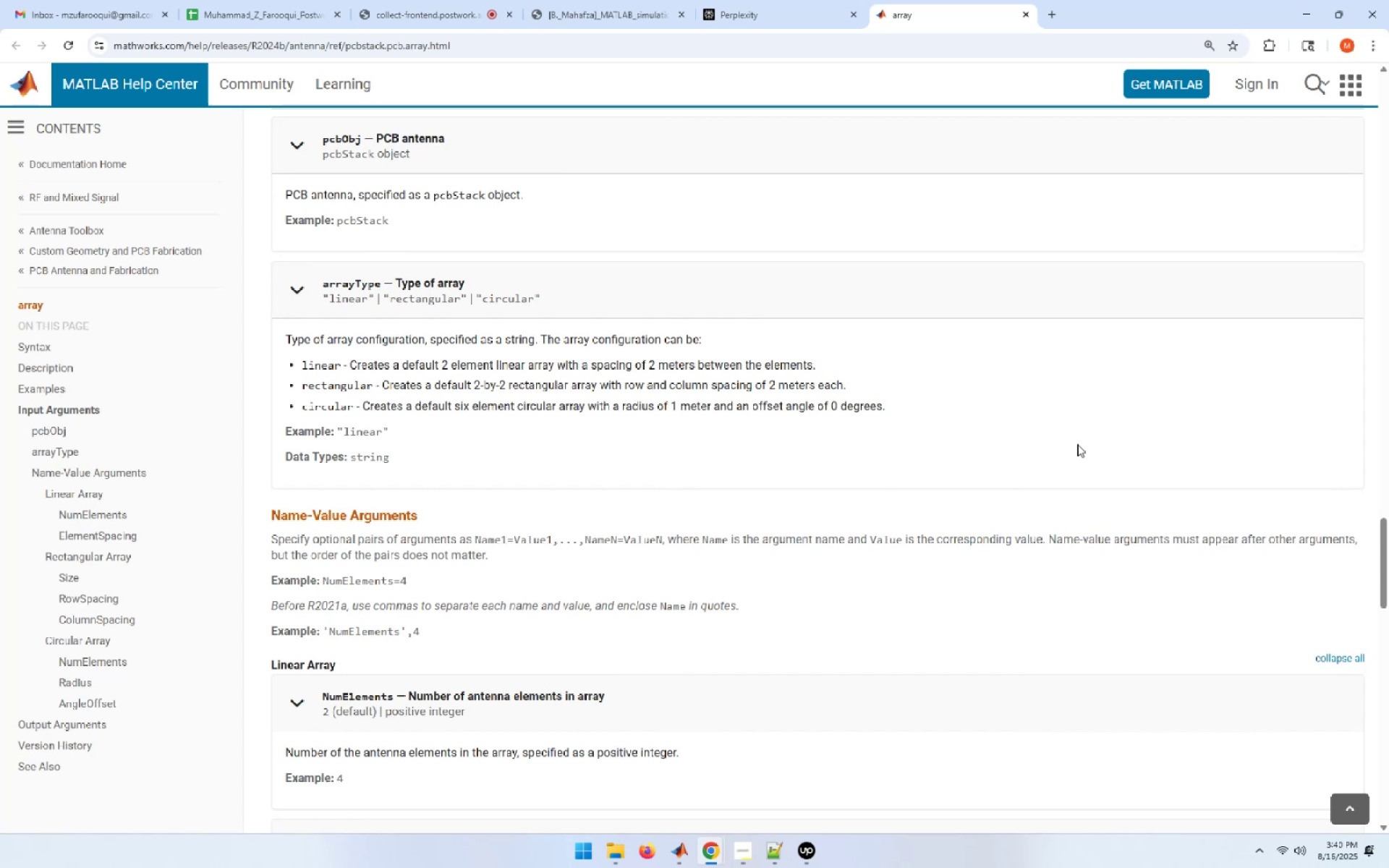 
left_click([1077, 444])
 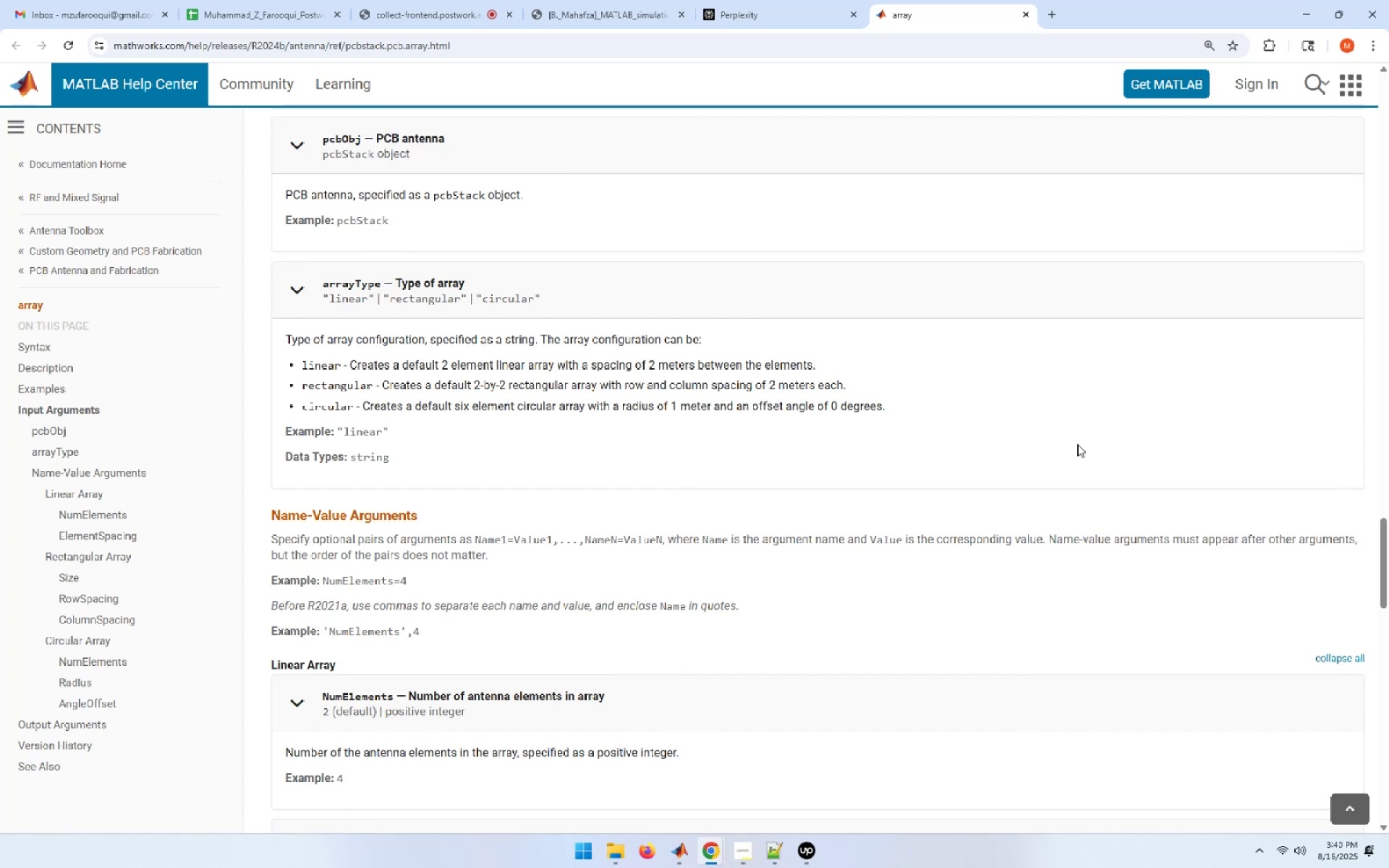 
scroll: coordinate [1077, 444], scroll_direction: down, amount: 4.0
 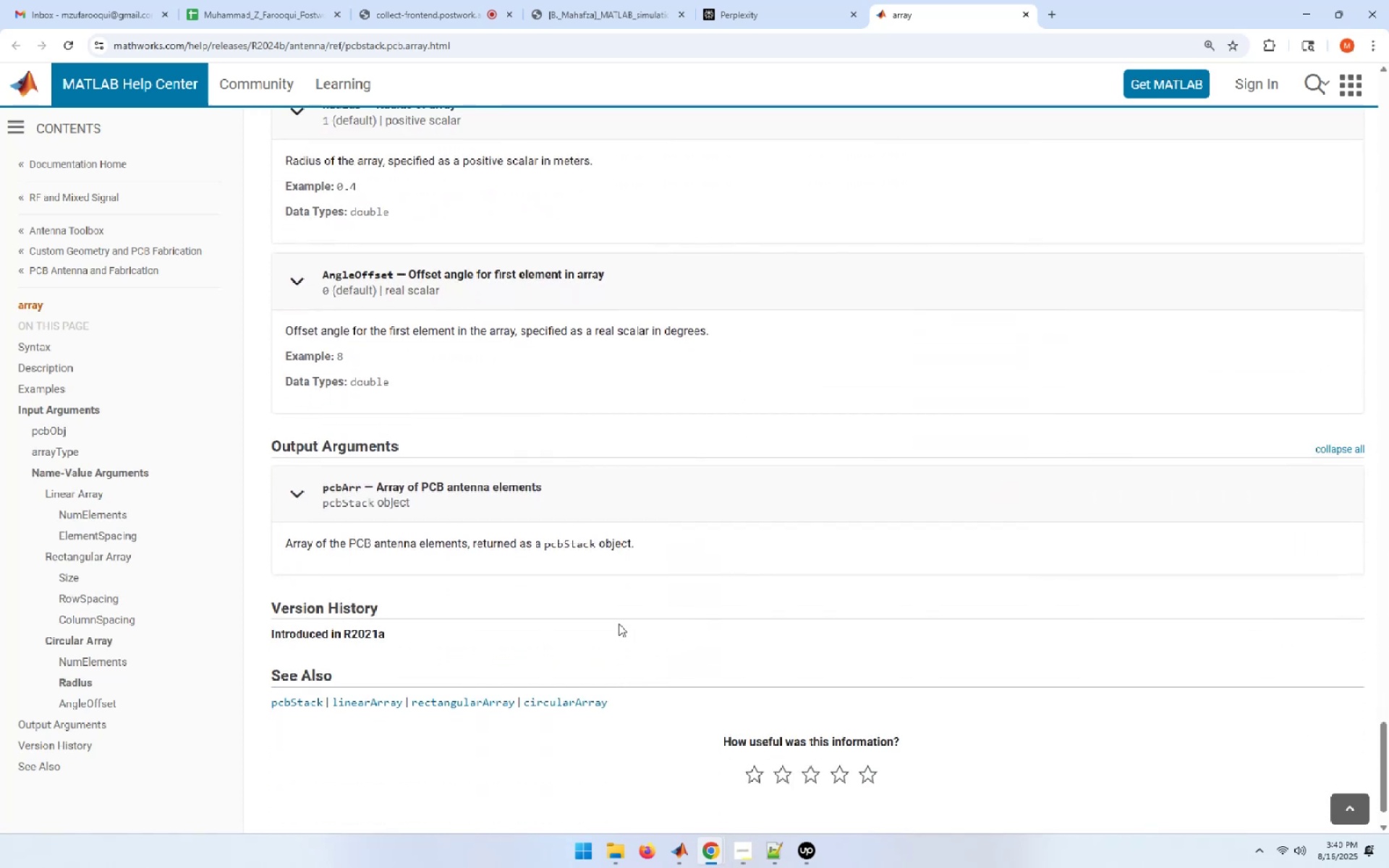 
right_click([496, 701])
 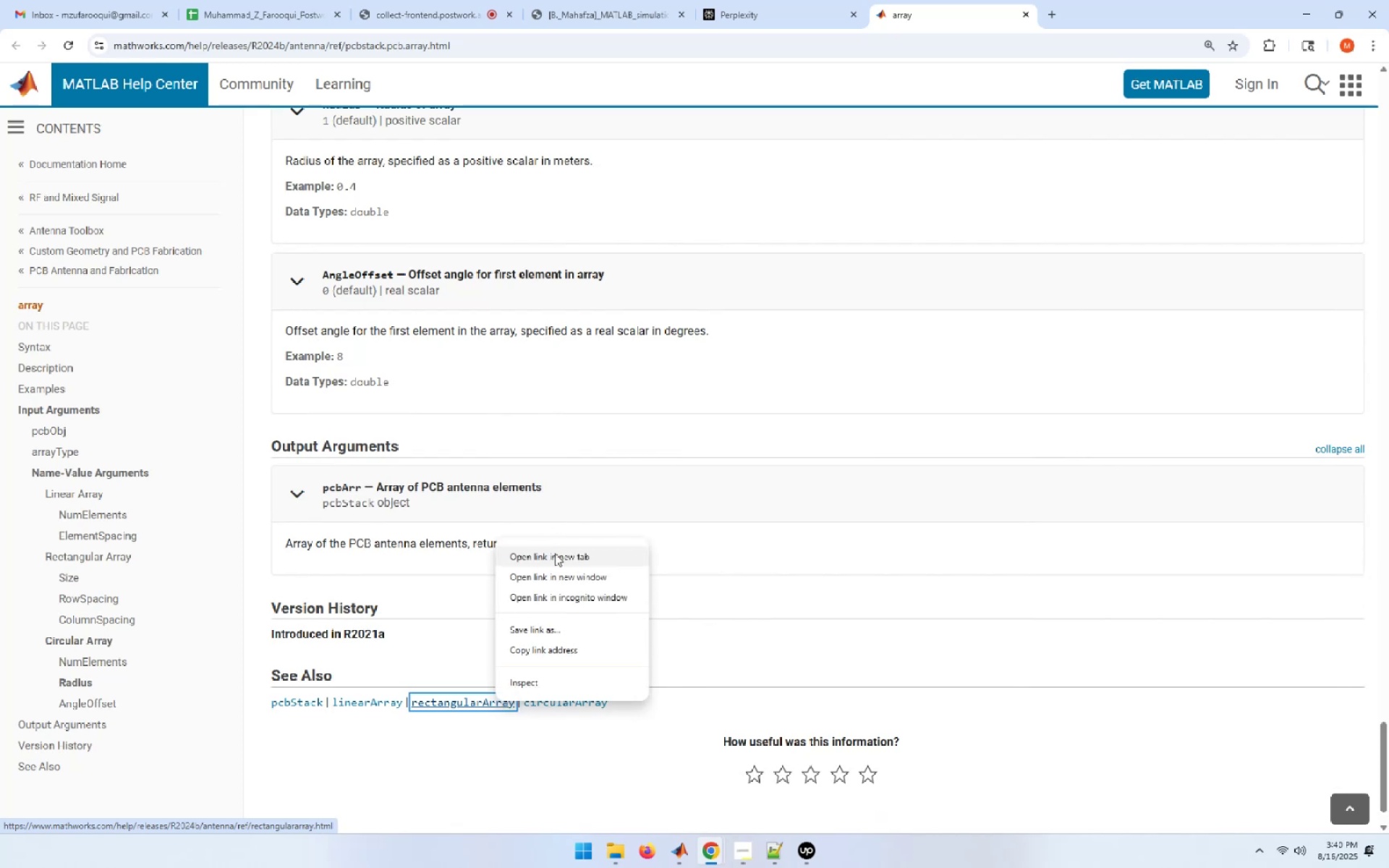 
left_click([555, 557])
 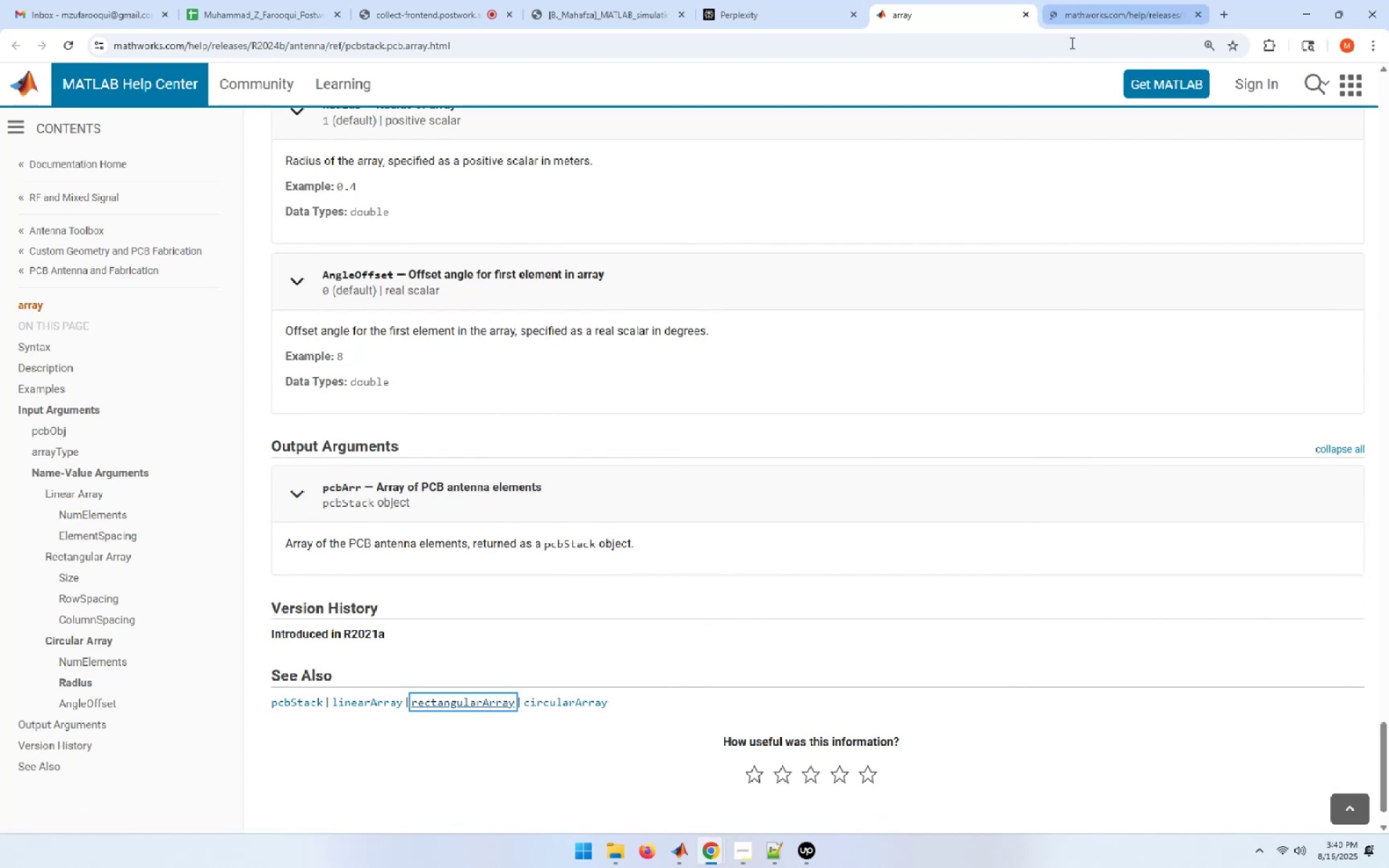 
left_click([1073, 13])
 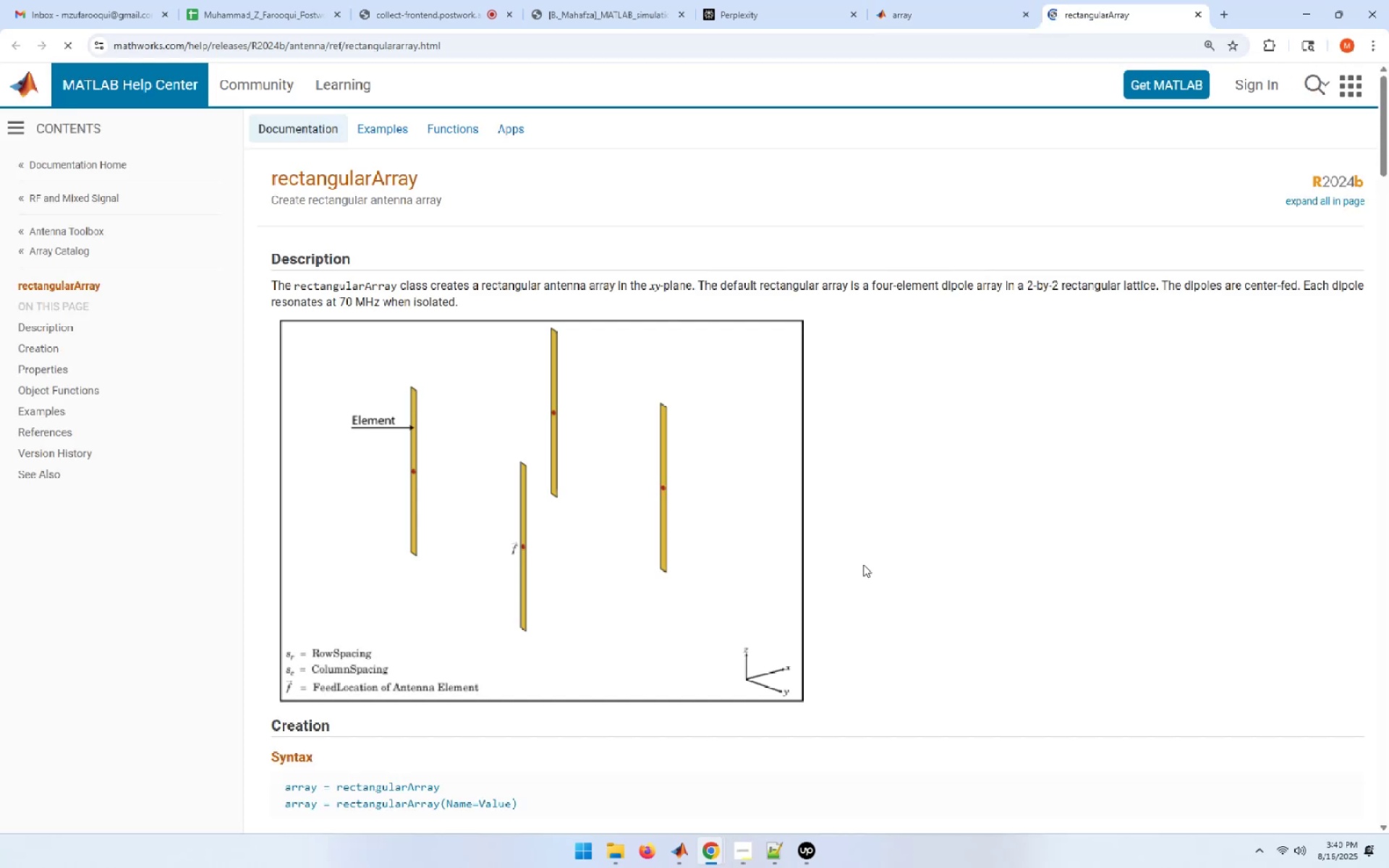 
scroll: coordinate [863, 566], scroll_direction: down, amount: 9.0
 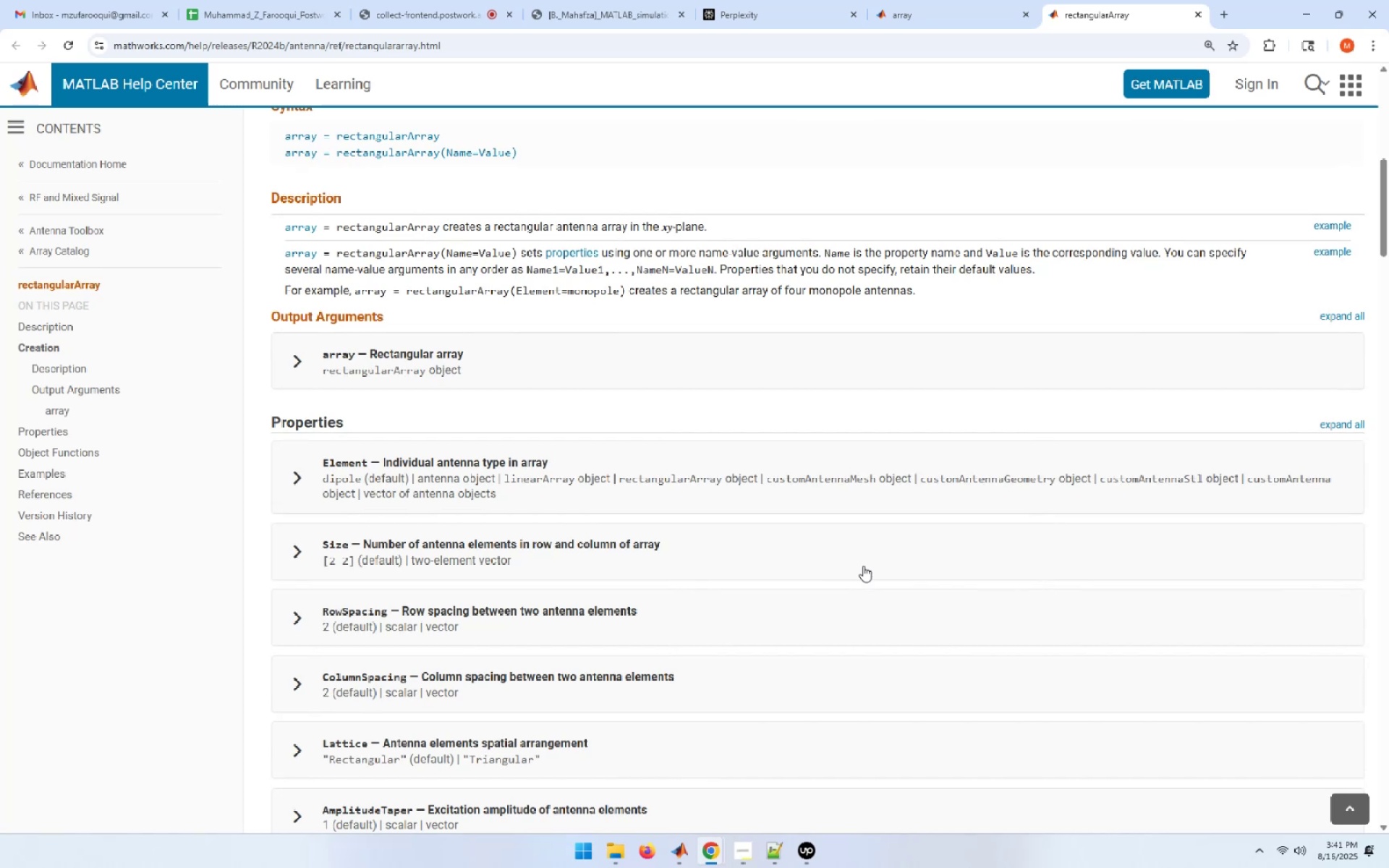 
wait(25.58)
 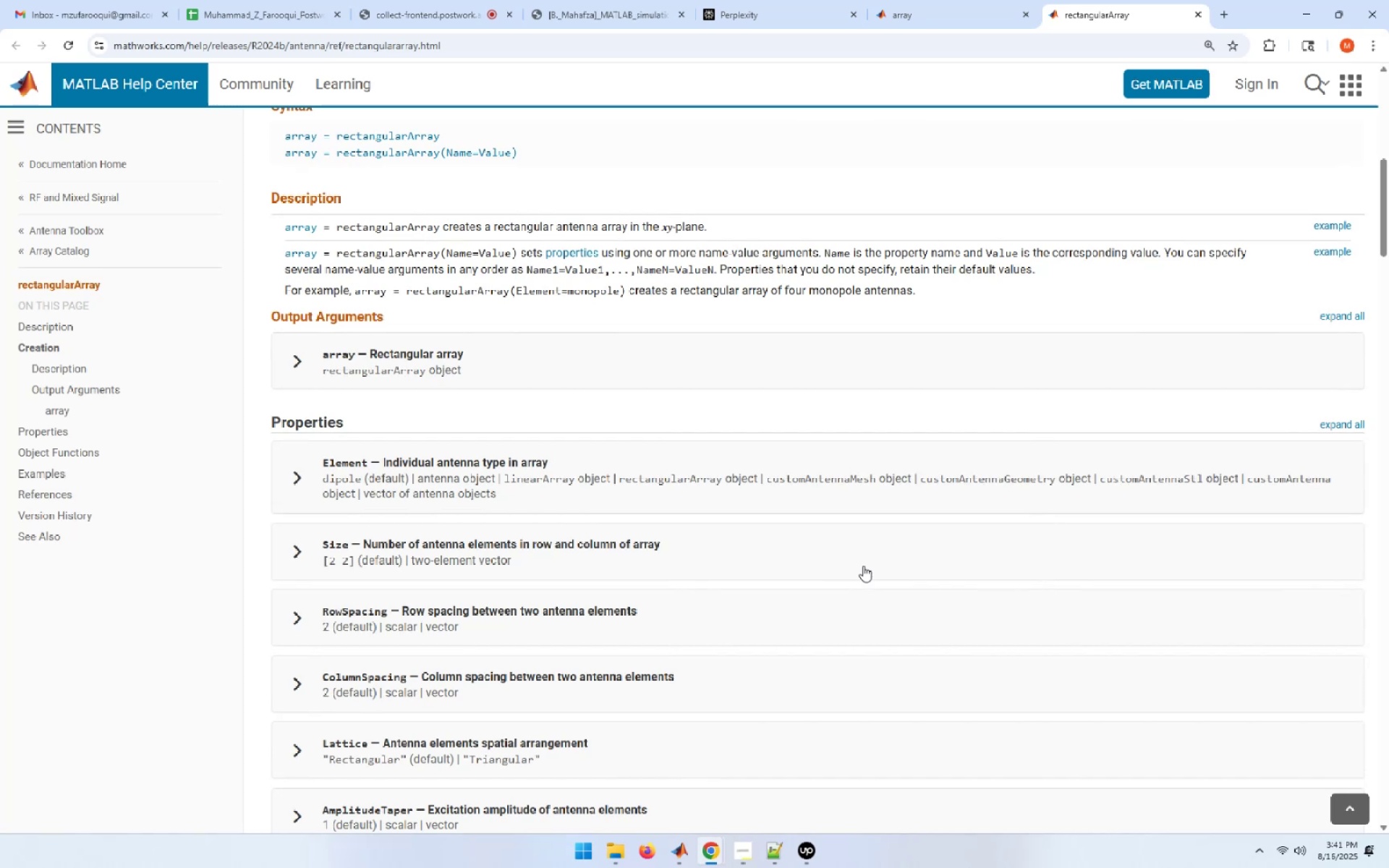 
key(7)
 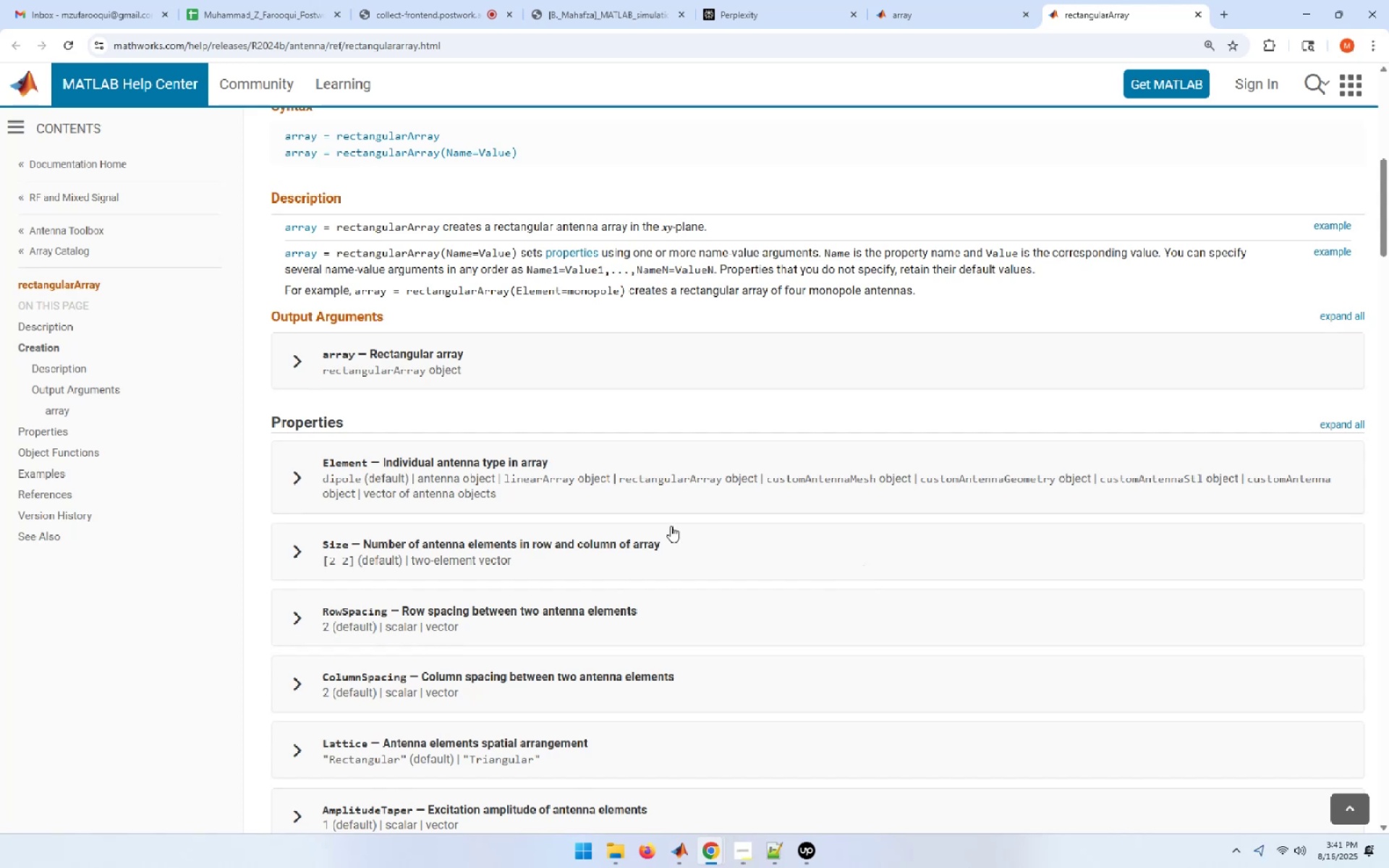 
wait(30.27)
 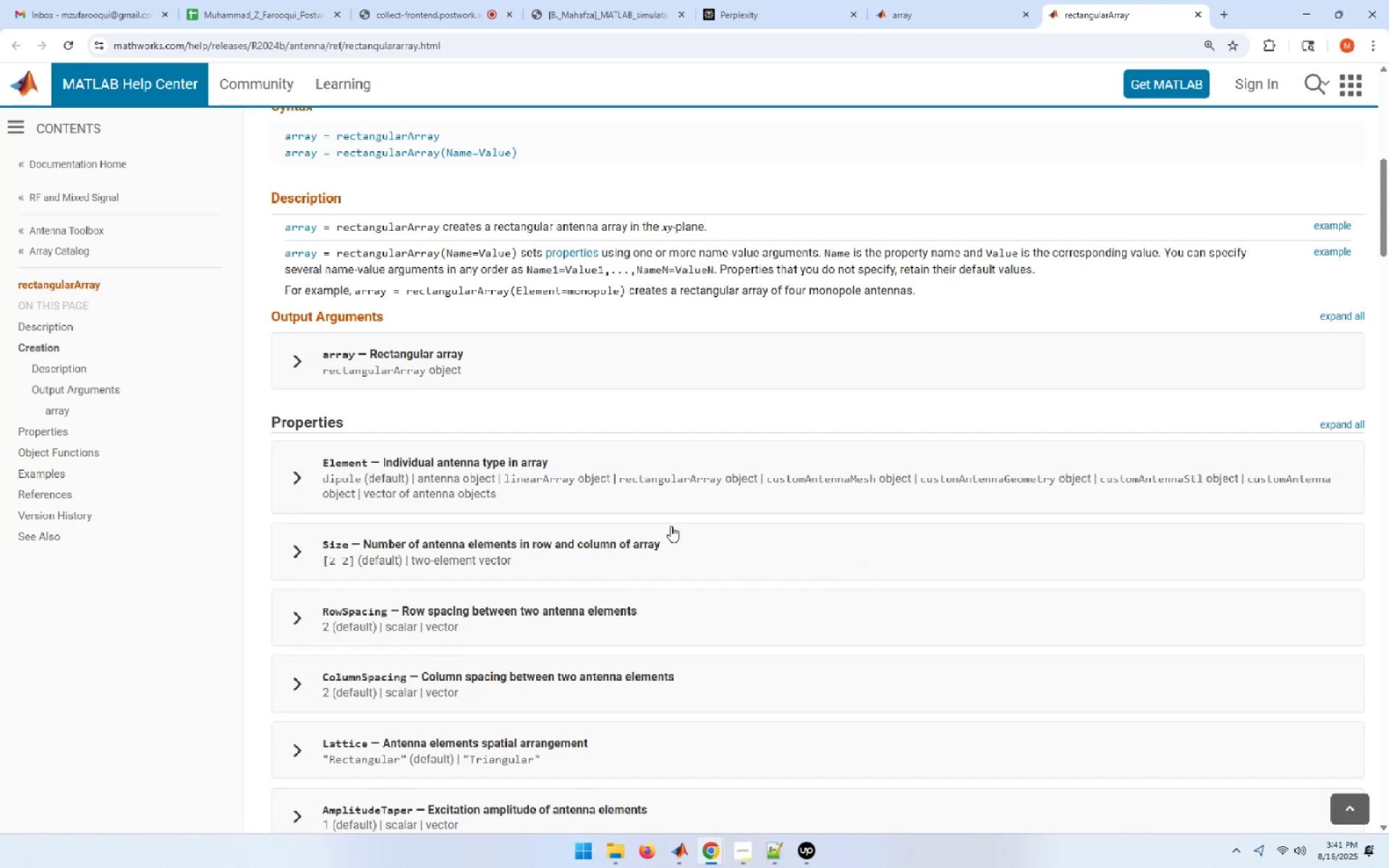 
left_click([1304, 15])
 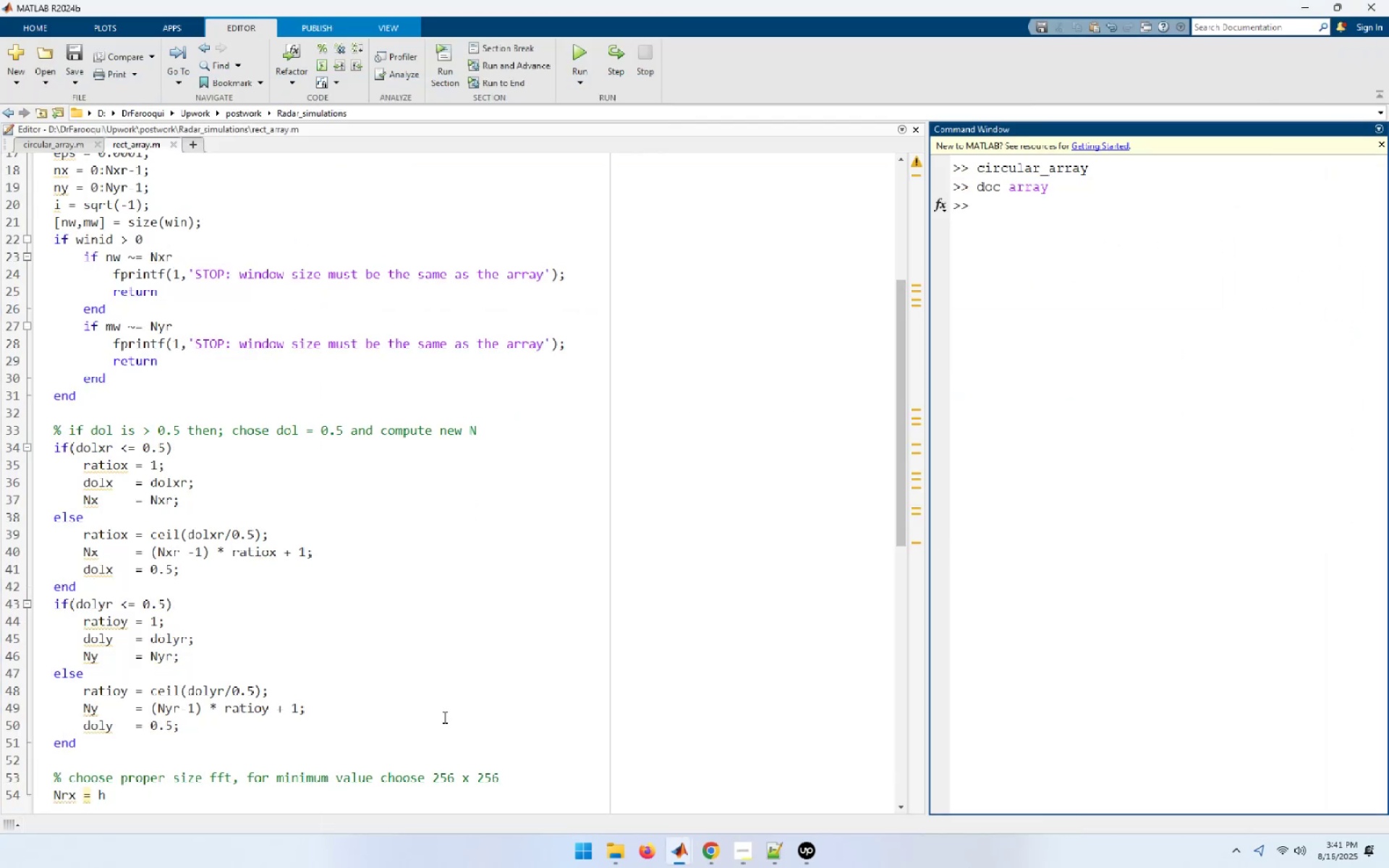 
left_click([435, 731])
 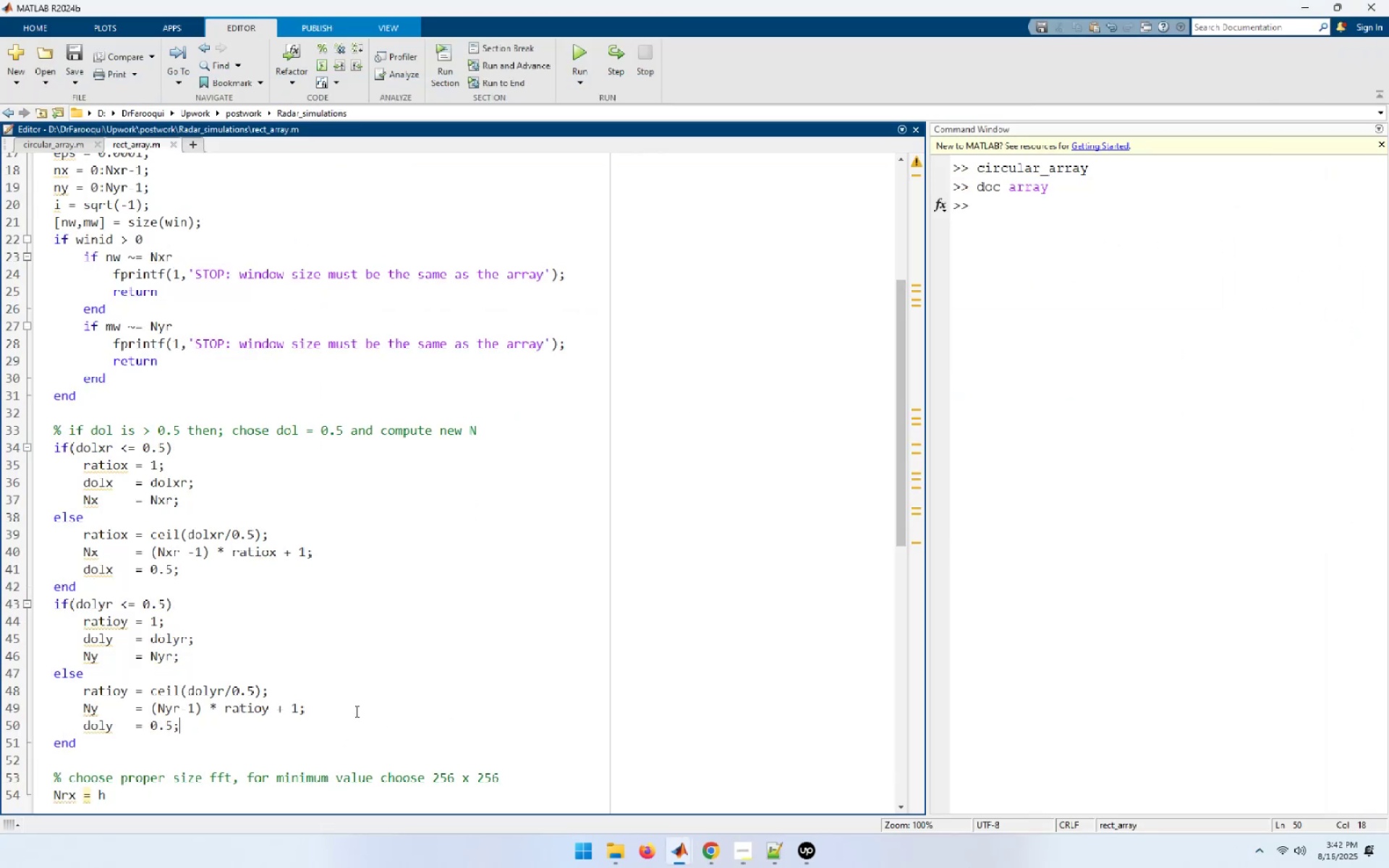 
wait(6.93)
 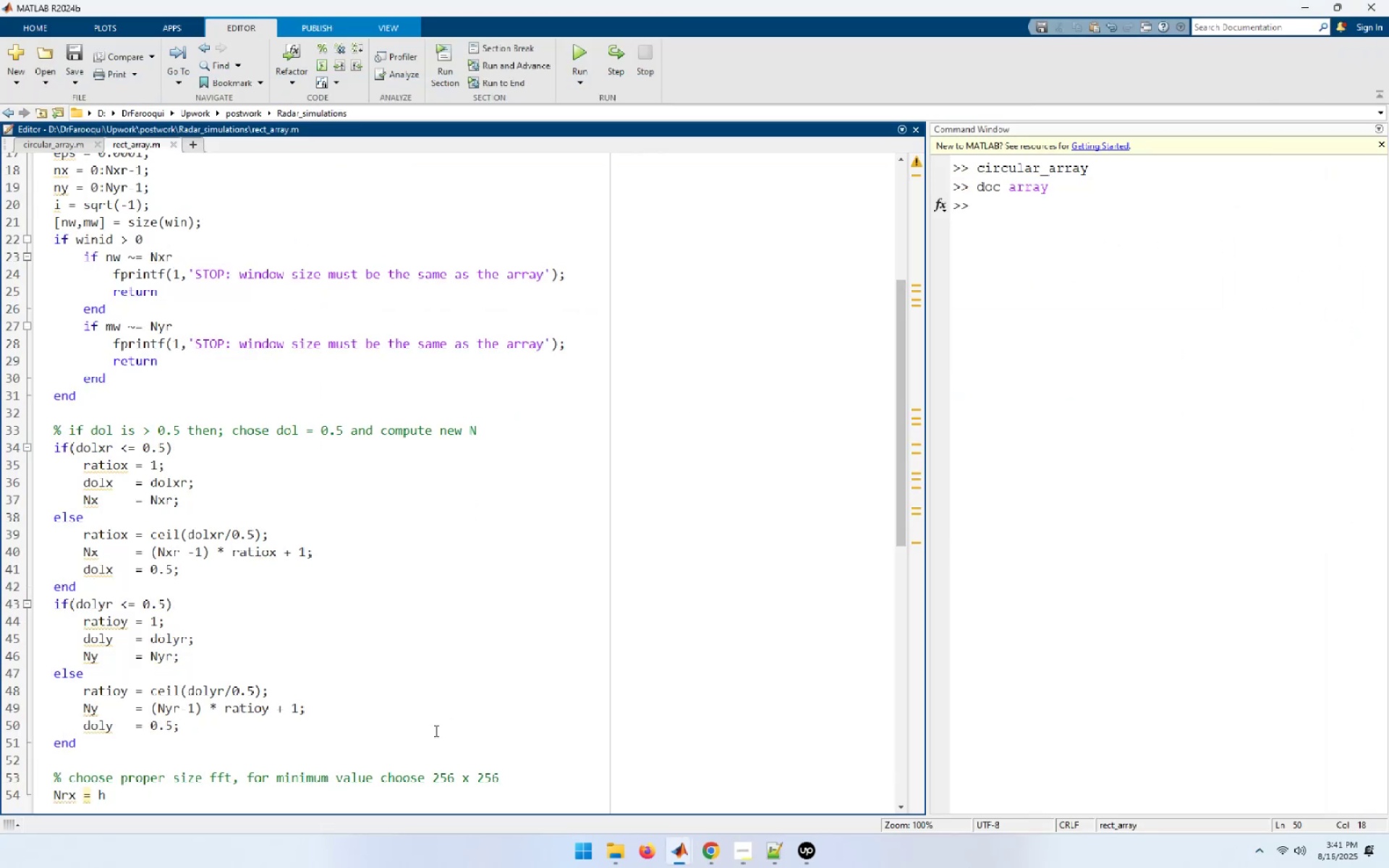 
scroll: coordinate [242, 737], scroll_direction: down, amount: 2.0
 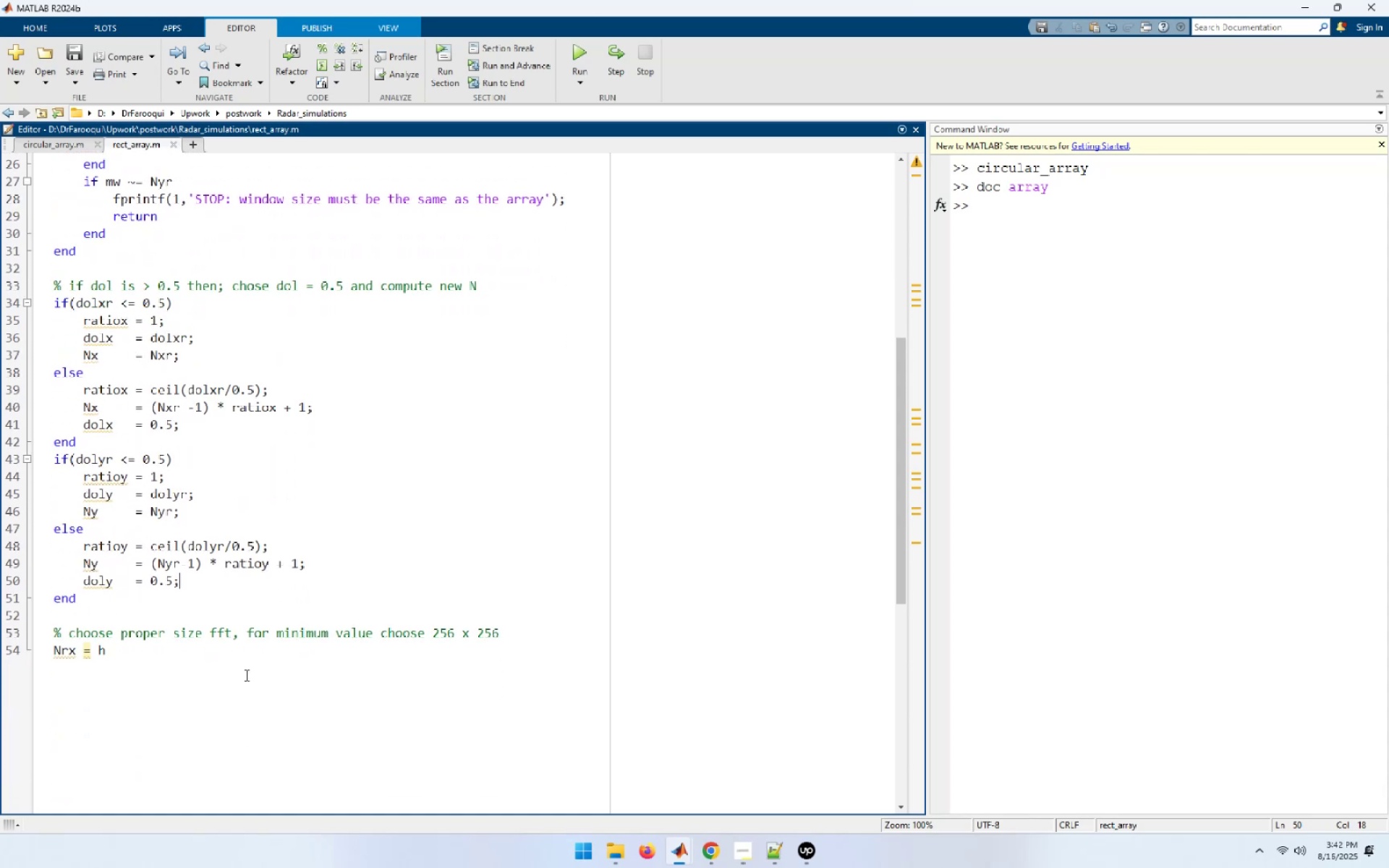 
left_click([247, 671])
 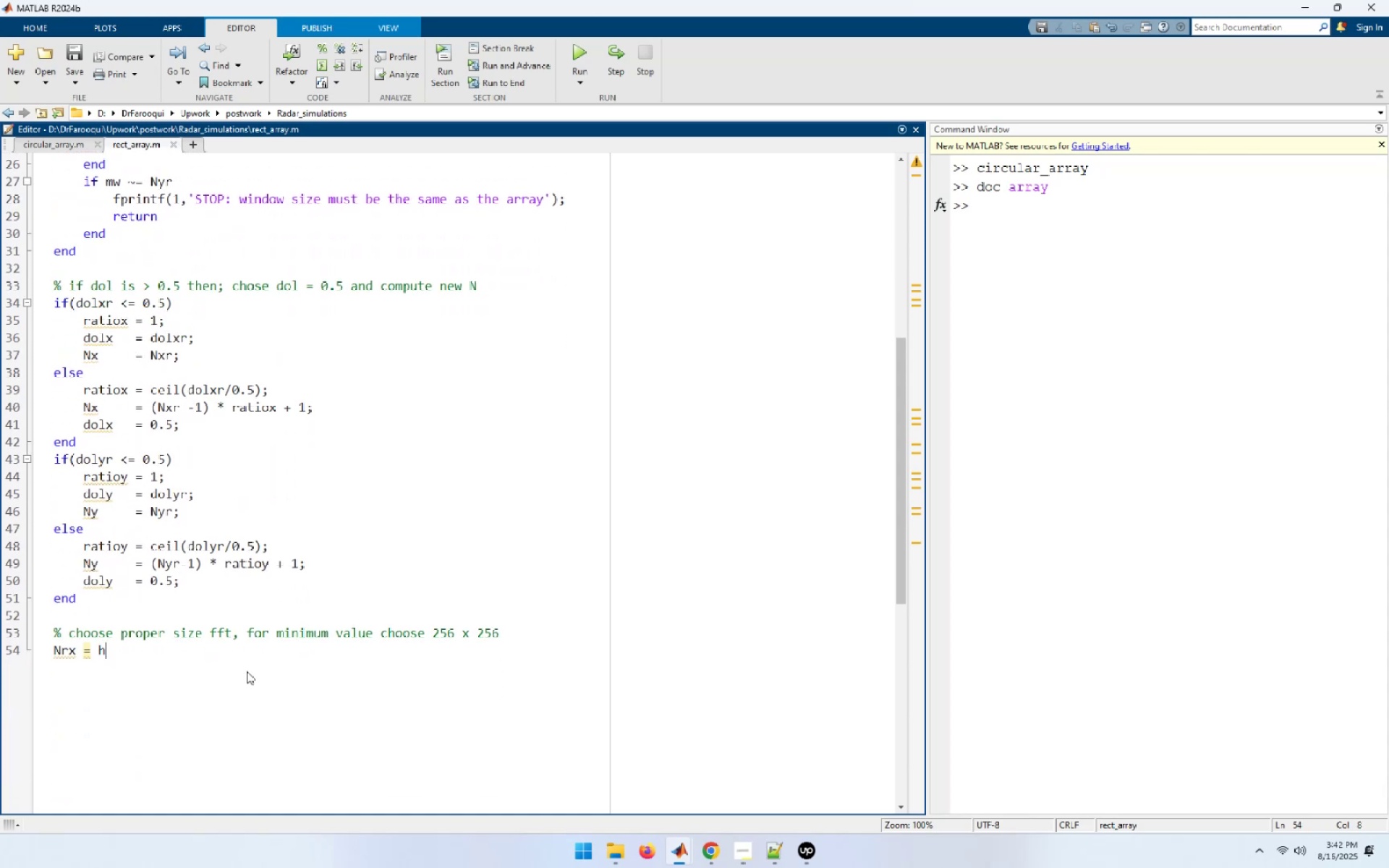 
key(ArrowUp)
 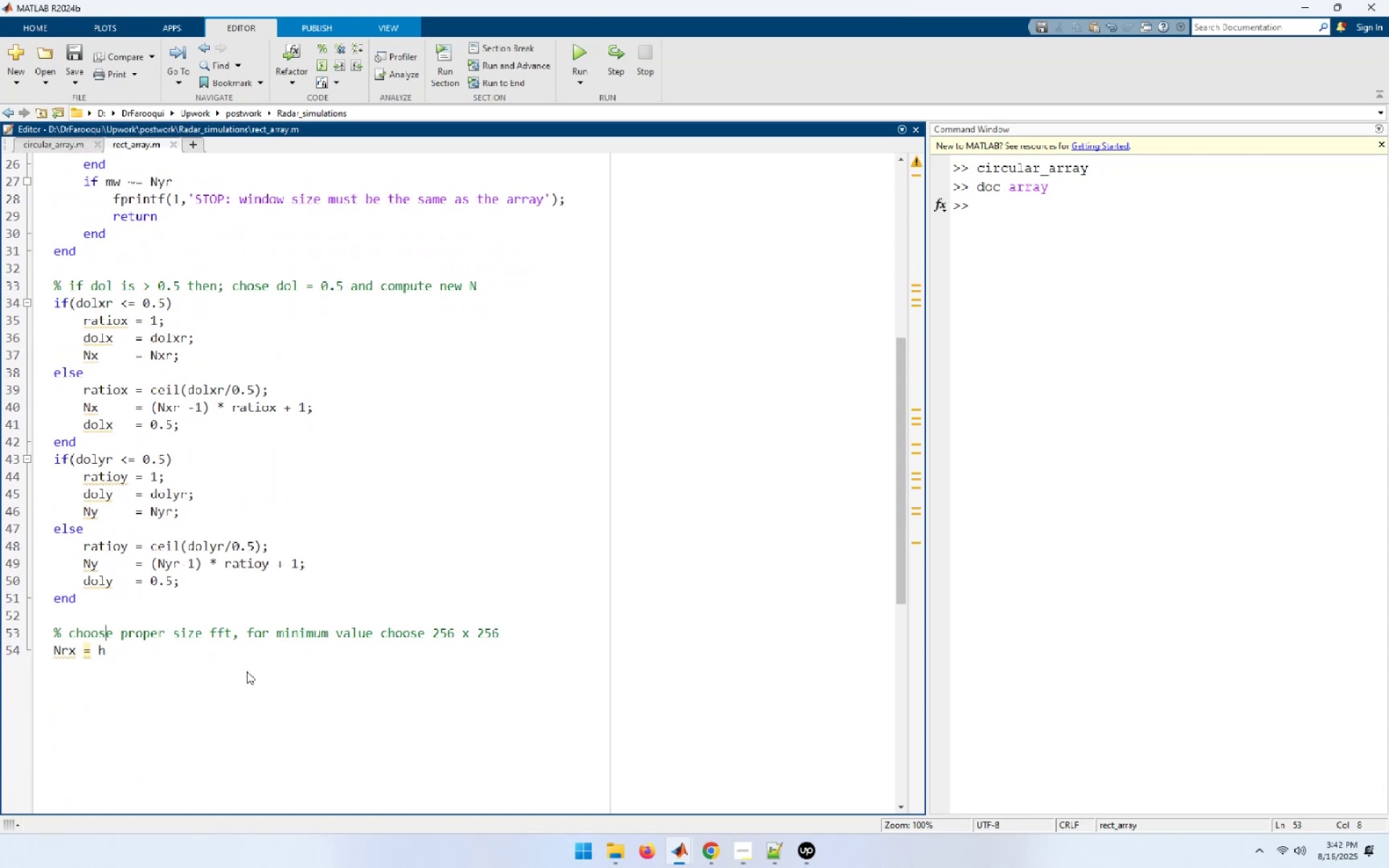 
key(ArrowDown)
 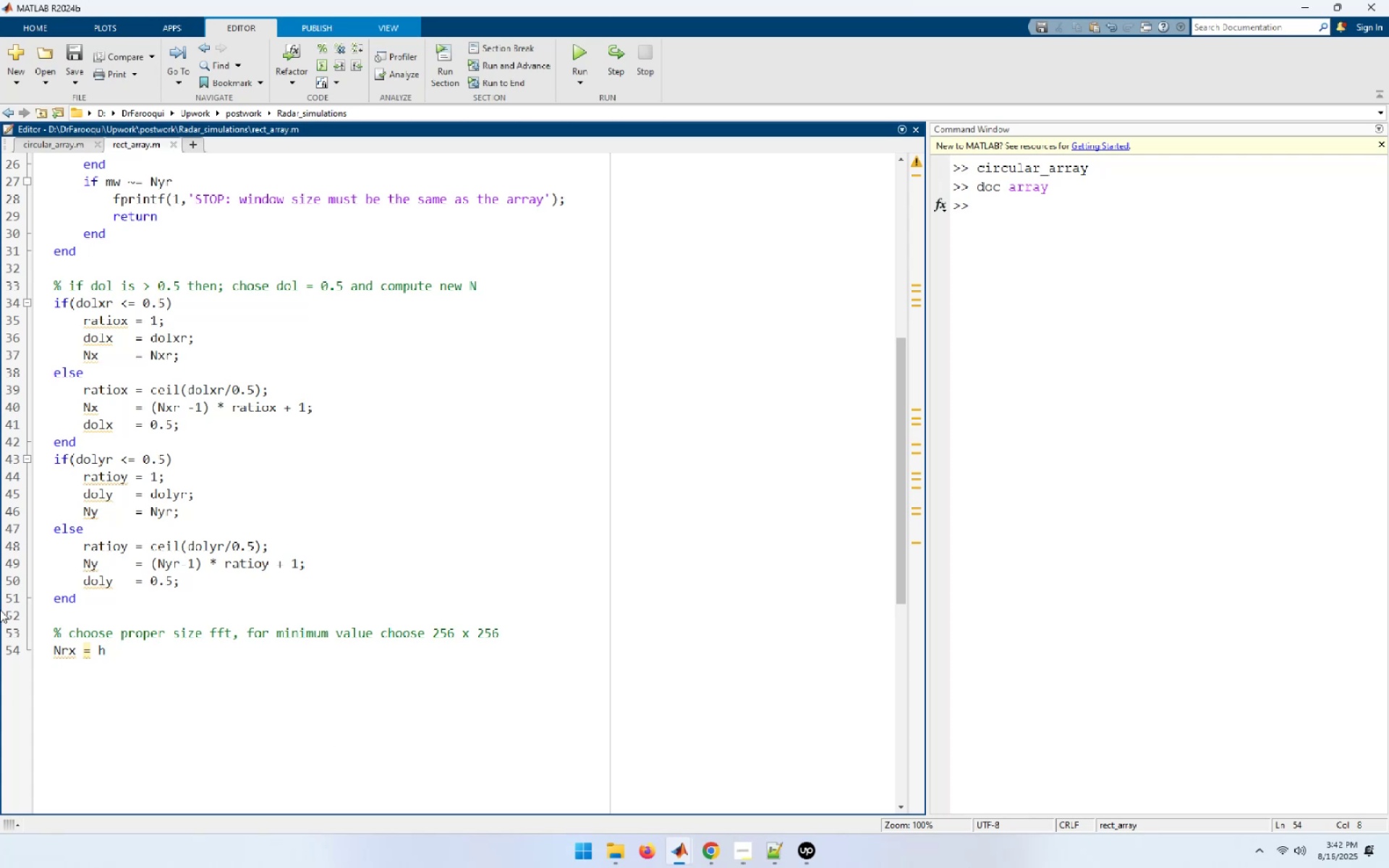 
wait(13.2)
 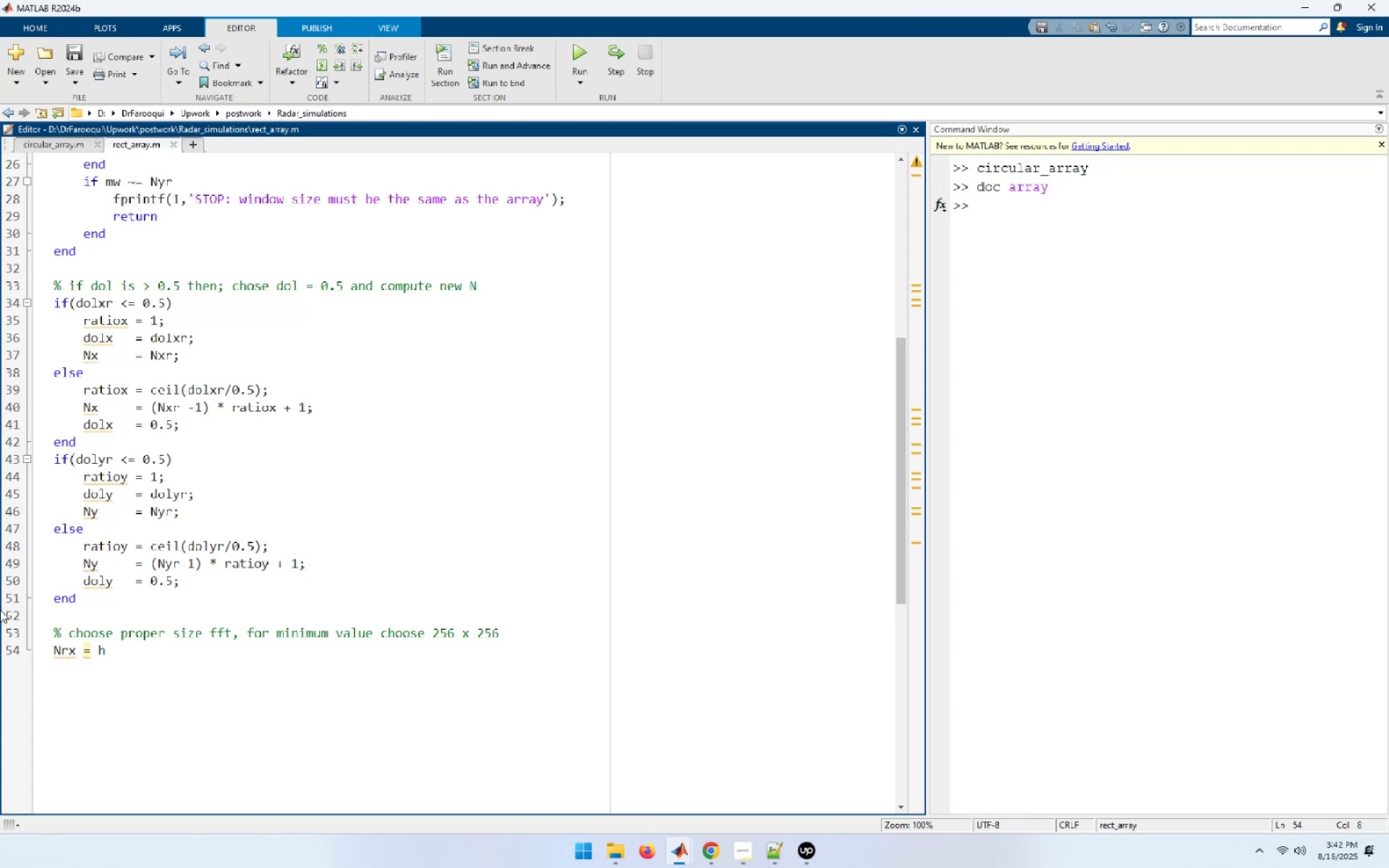 
left_click([180, 650])
 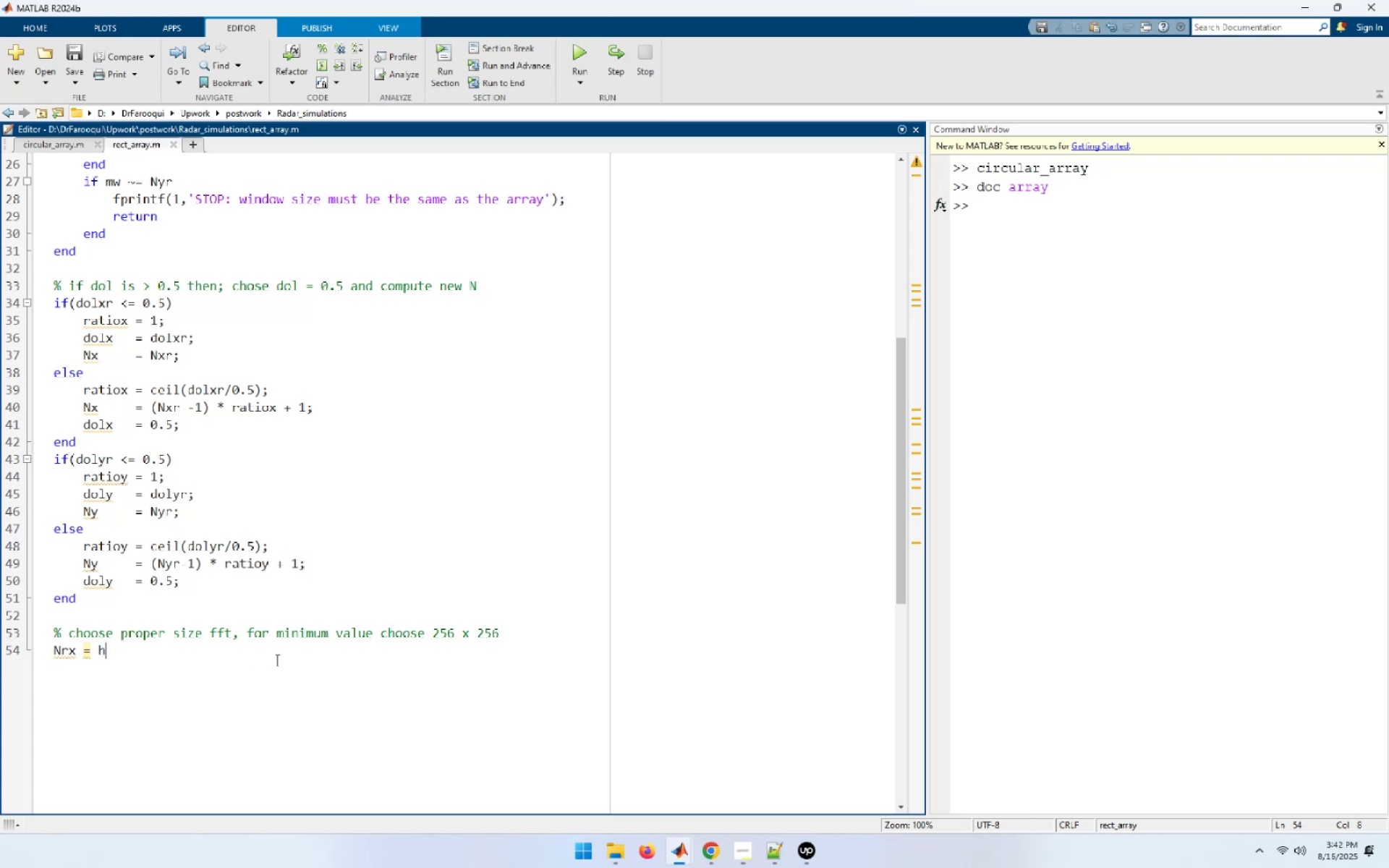 
key(Backspace)
 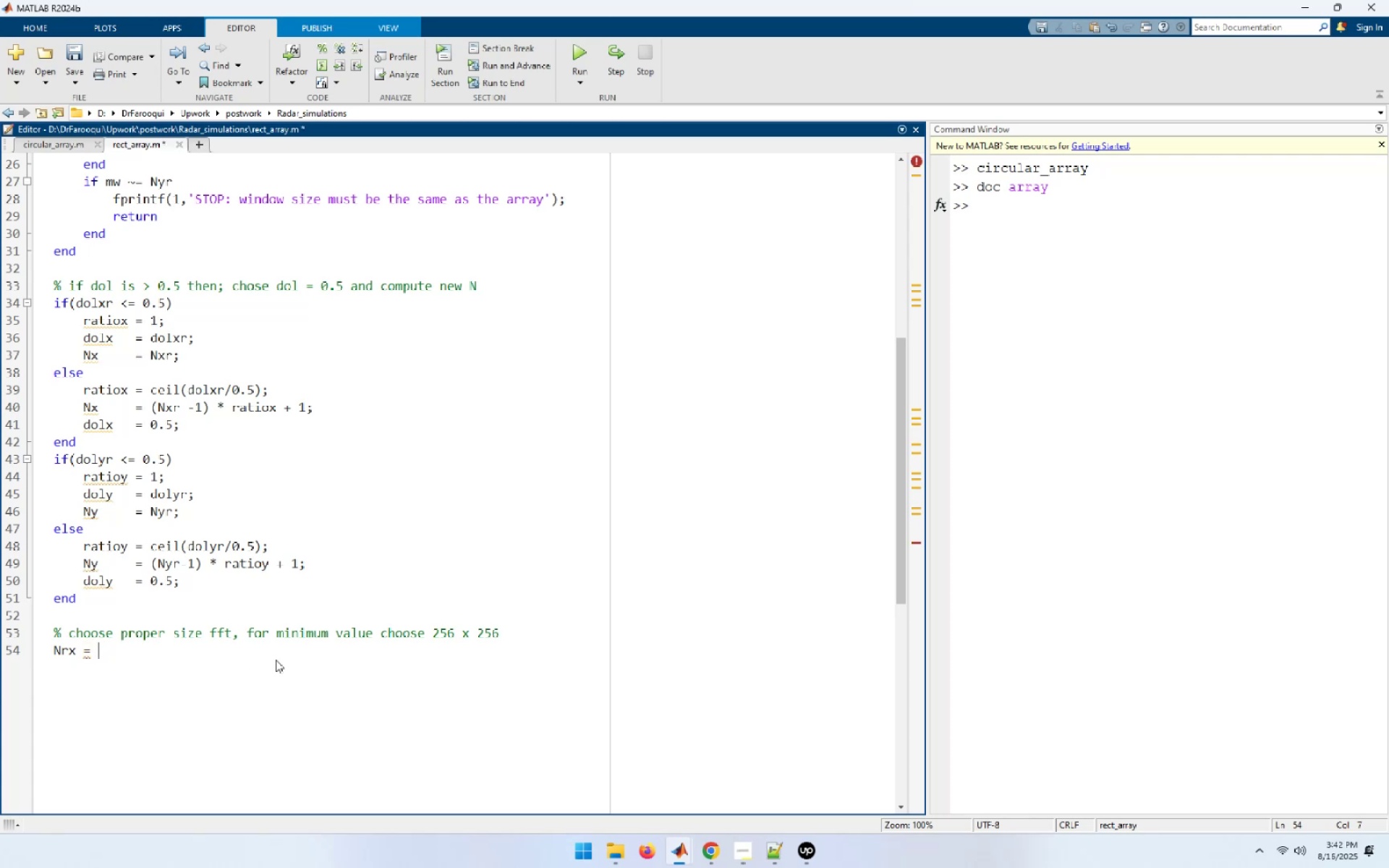 
key(1)
 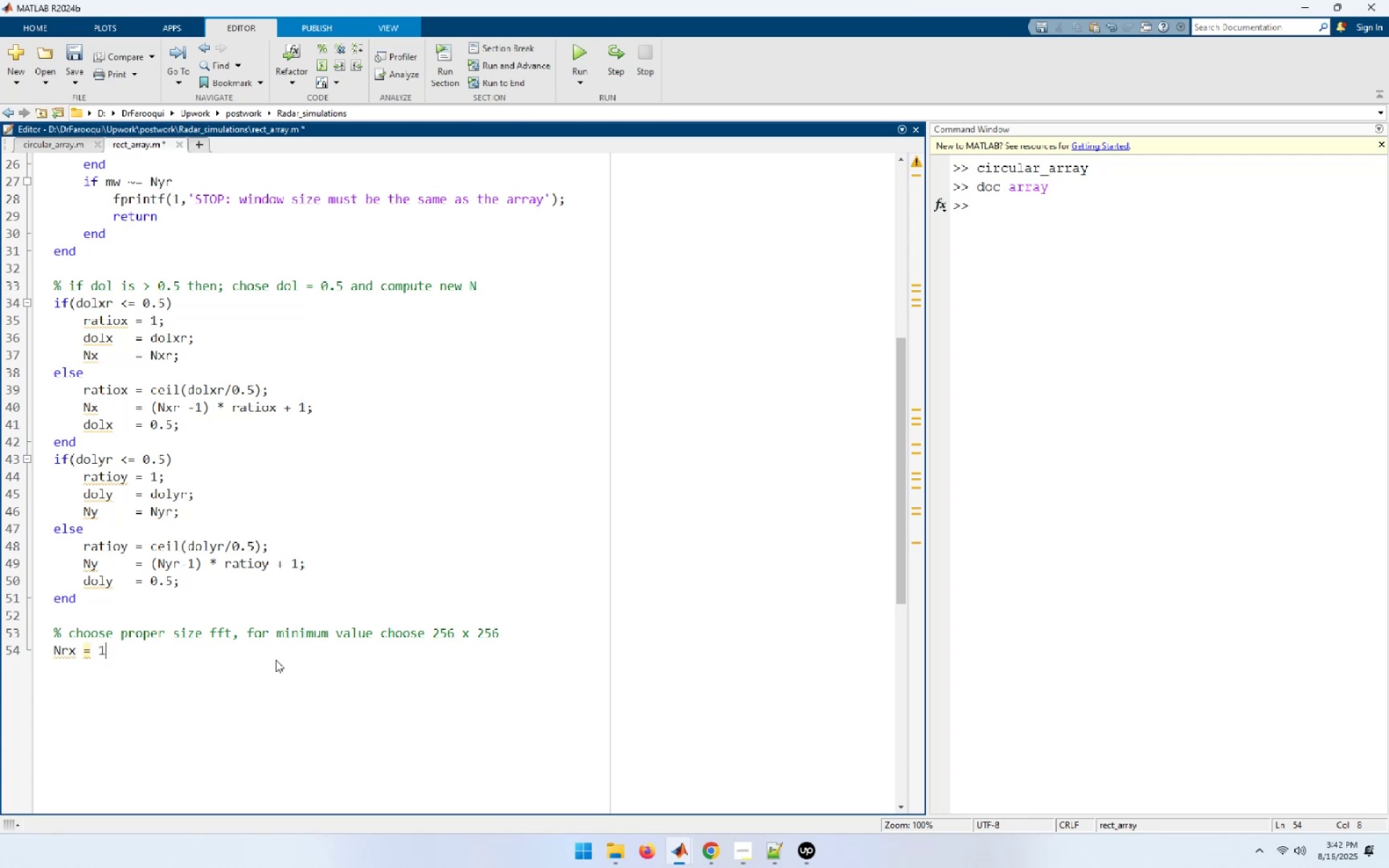 
key(Minus)
 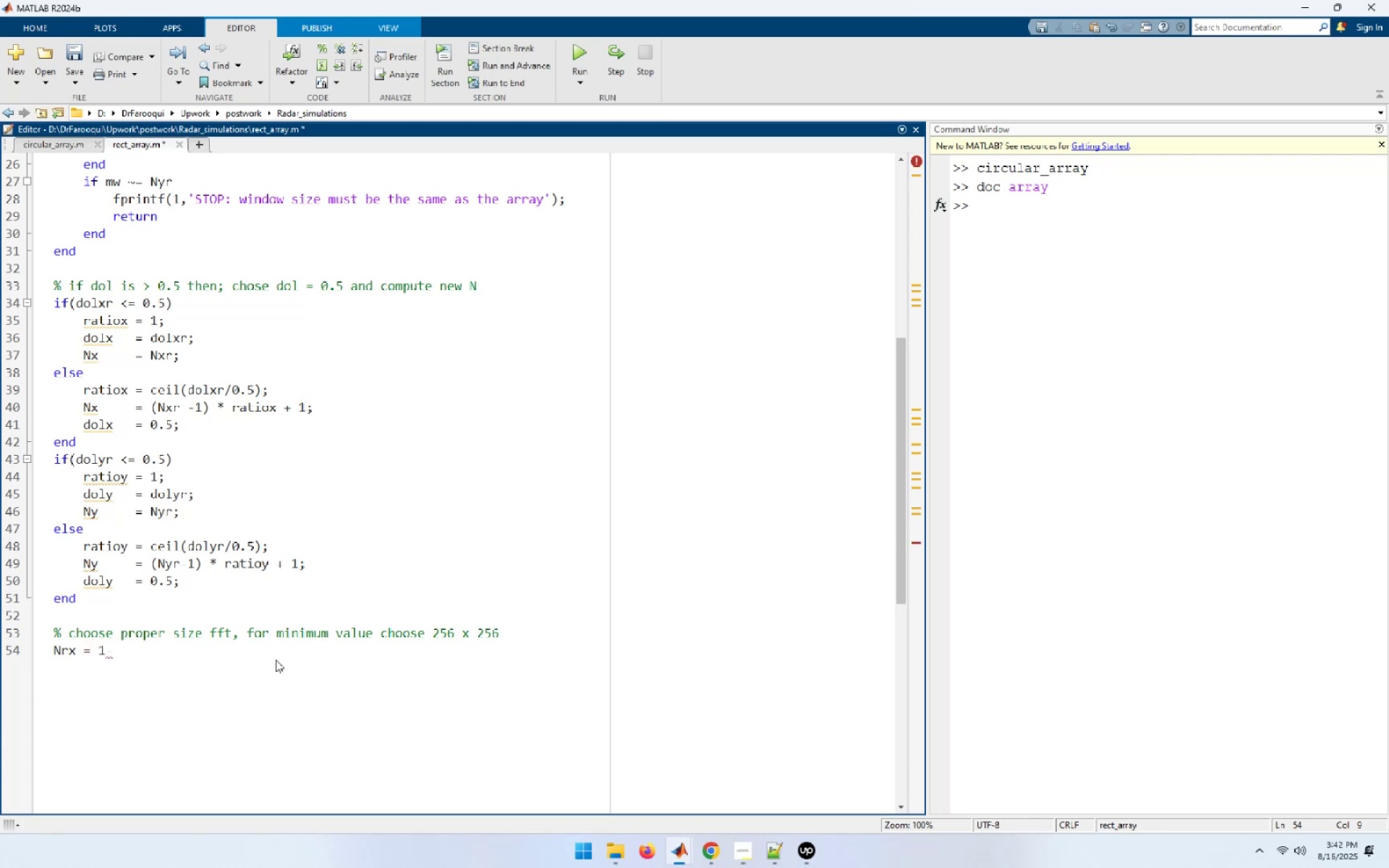 
key(Backspace)
 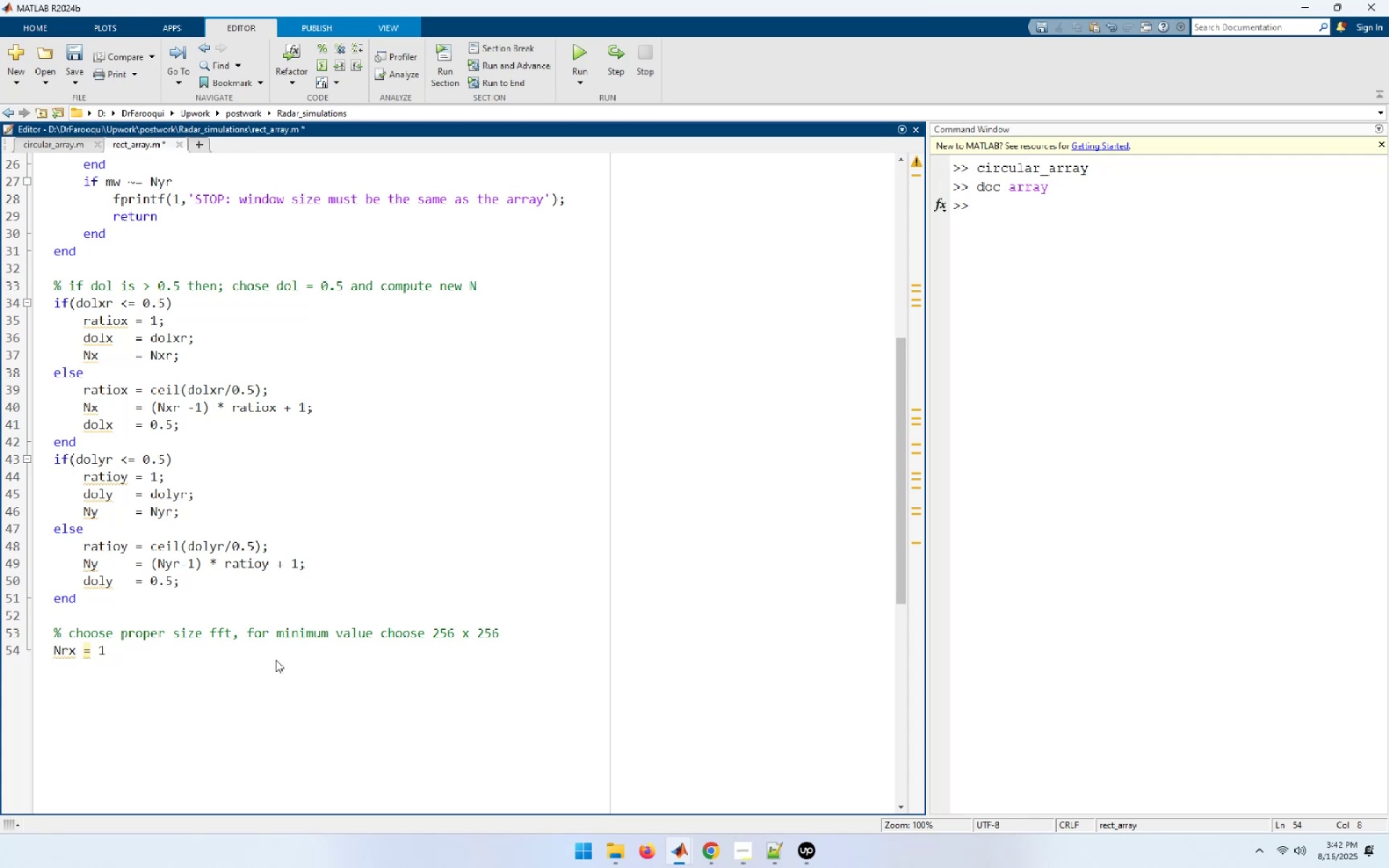 
key(0)
 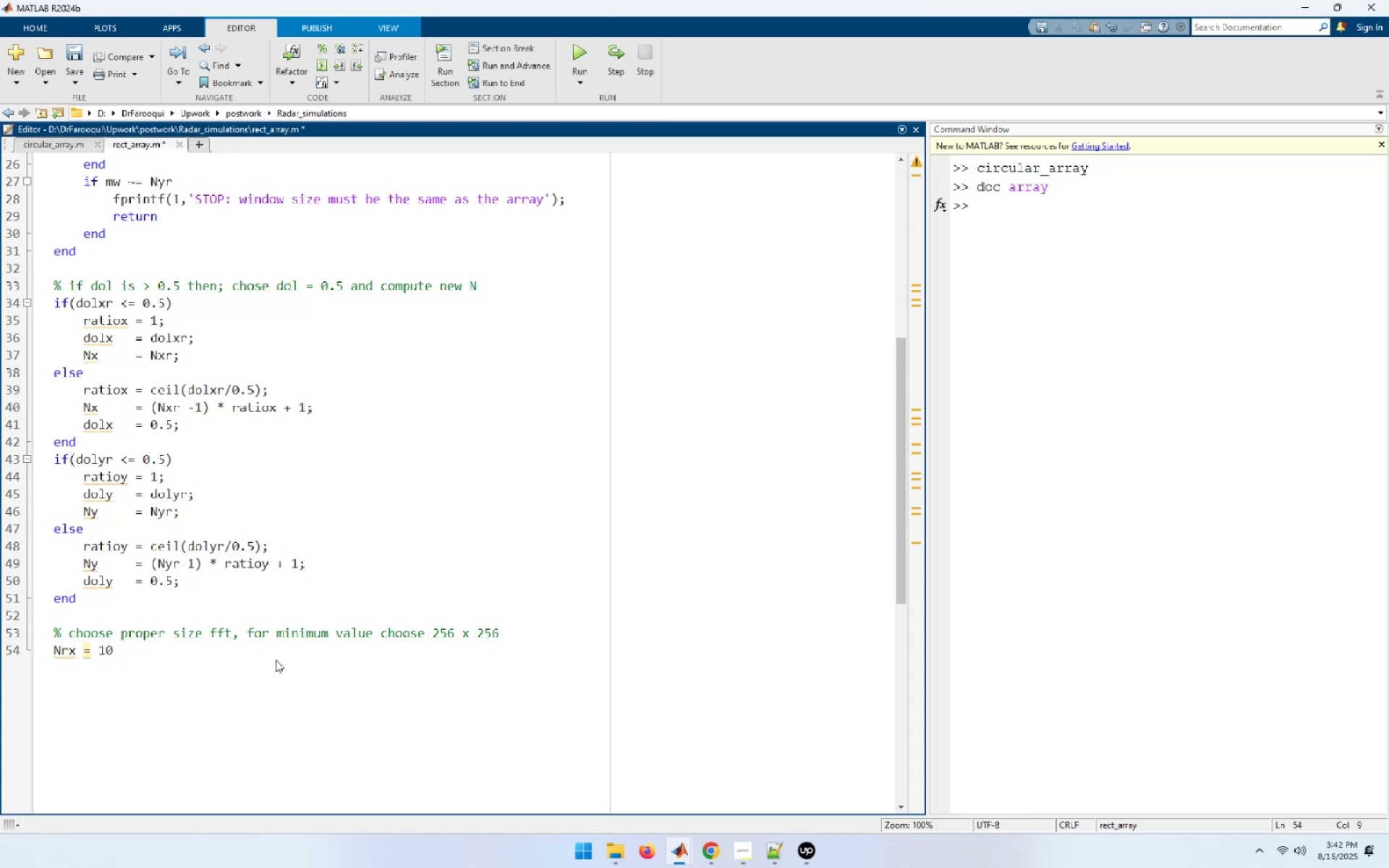 
key(2)
 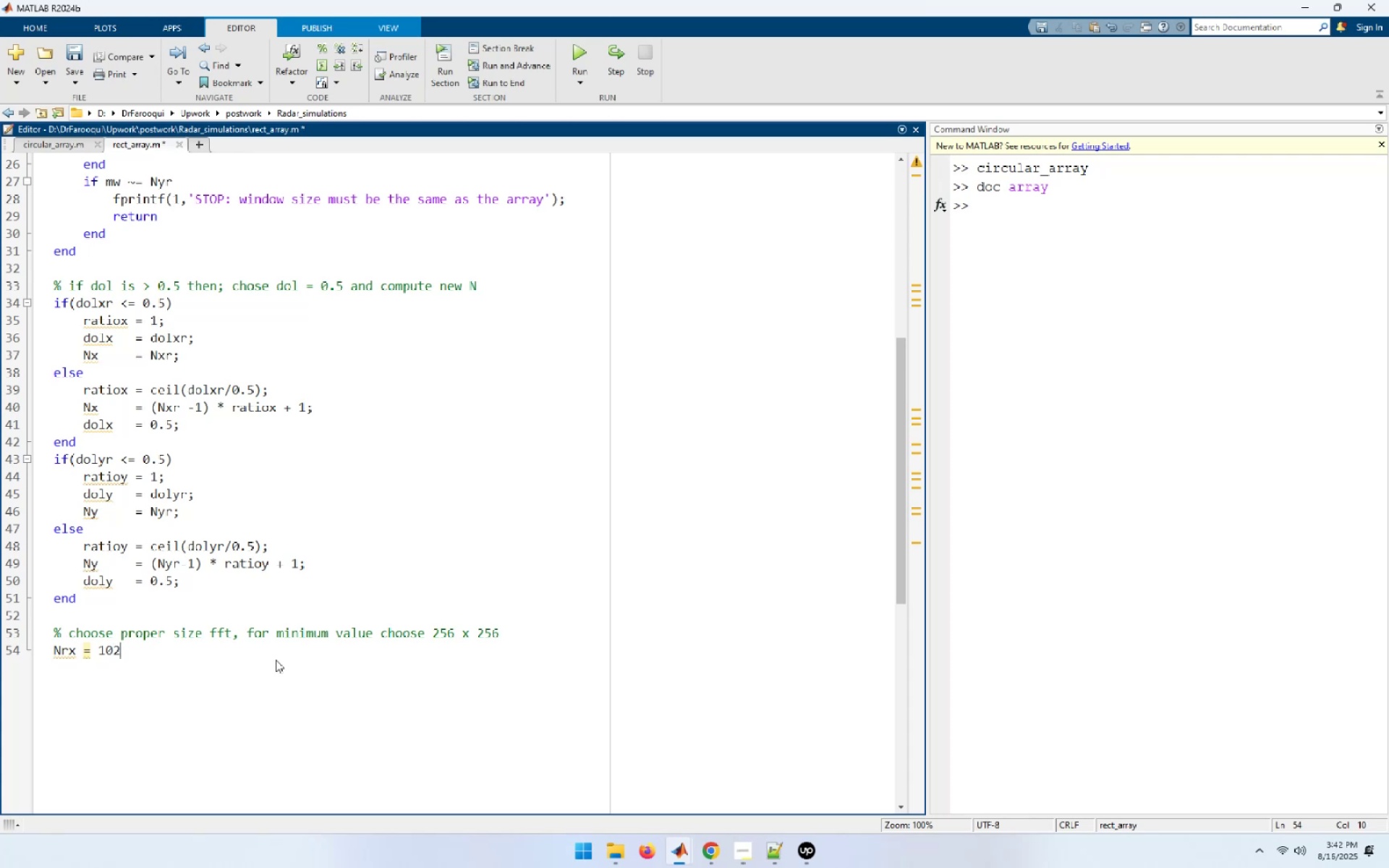 
wait(8.83)
 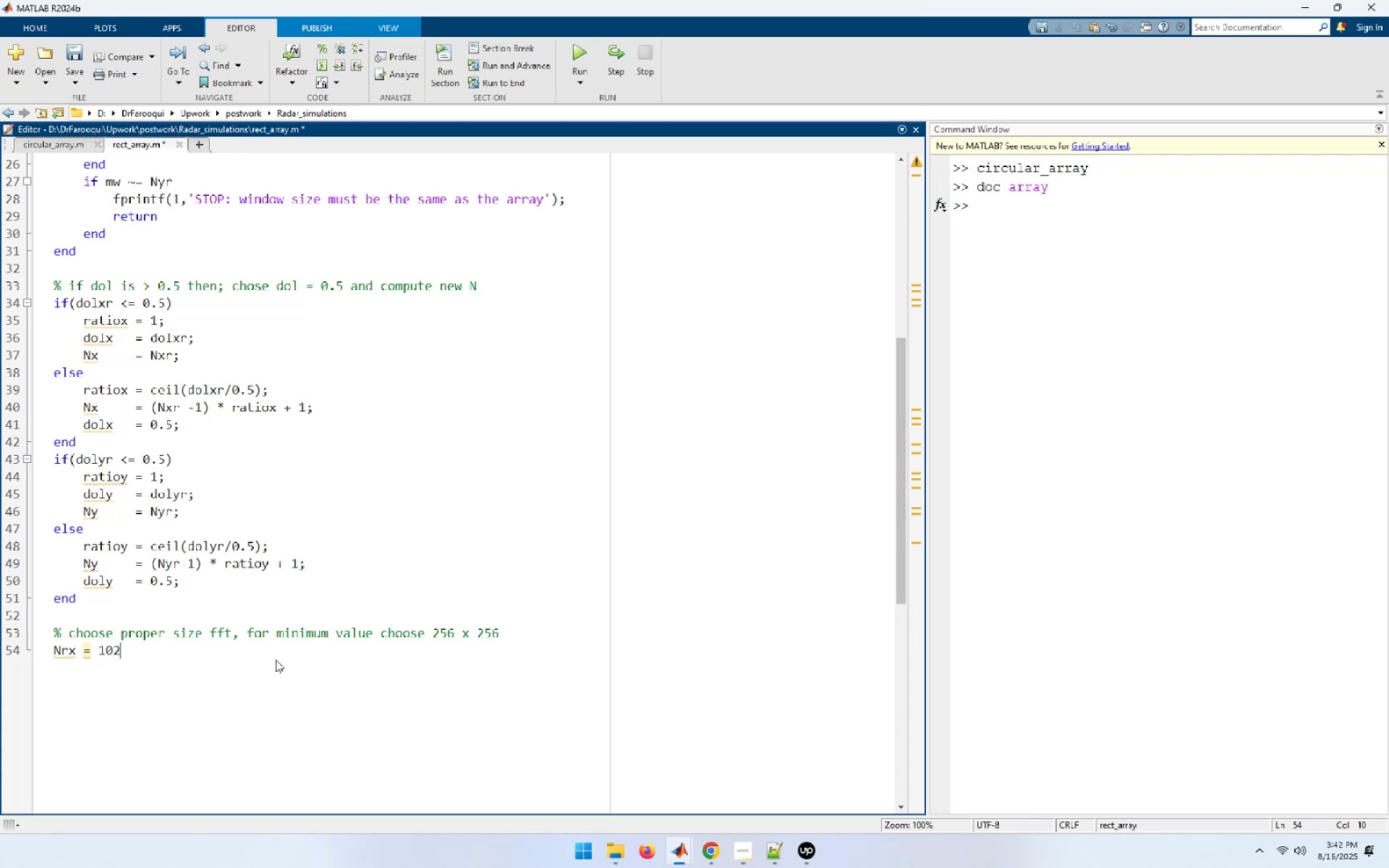 
key(Backspace)
 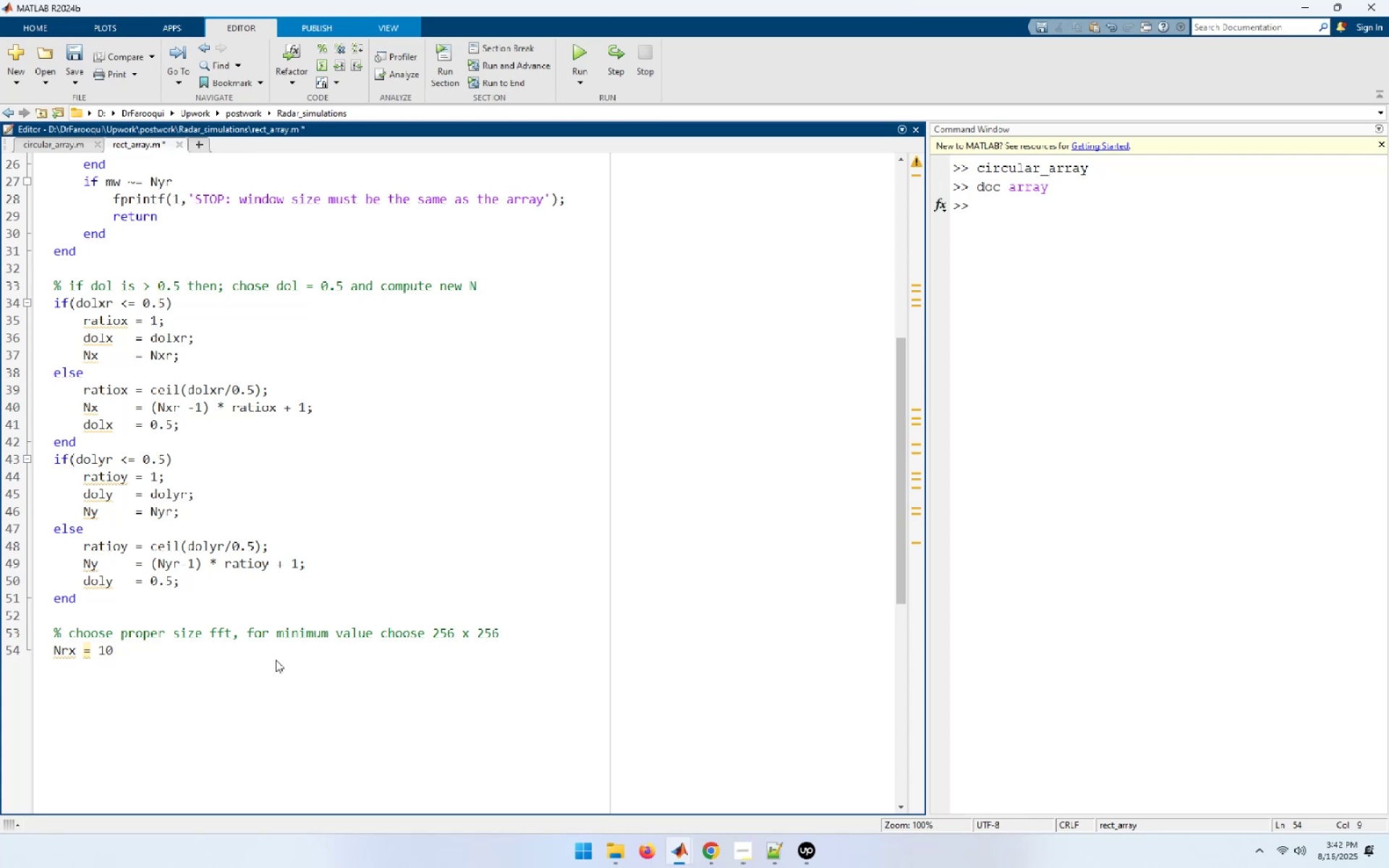 
key(Space)
 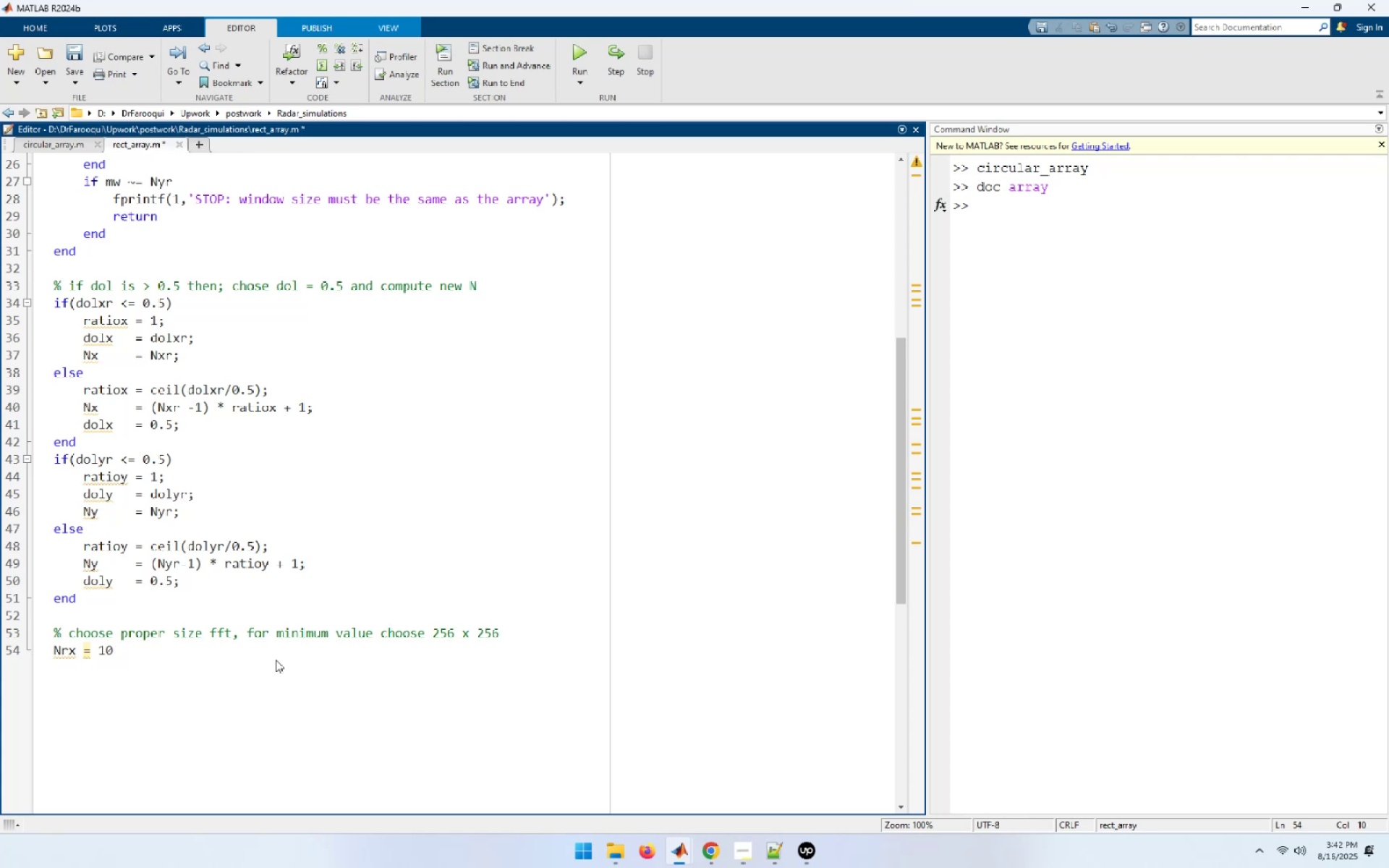 
key(Shift+9)
 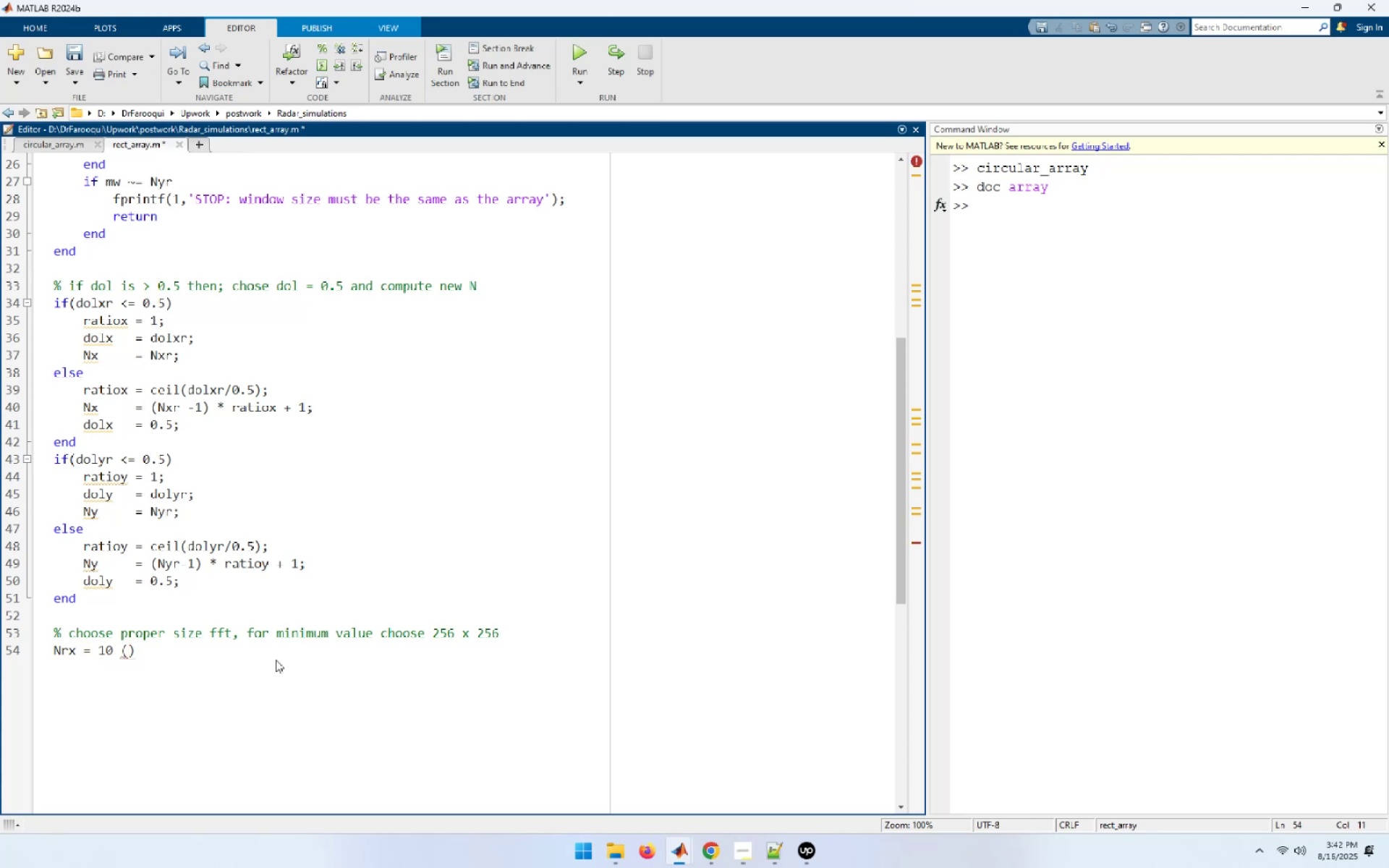 
key(Backspace)
 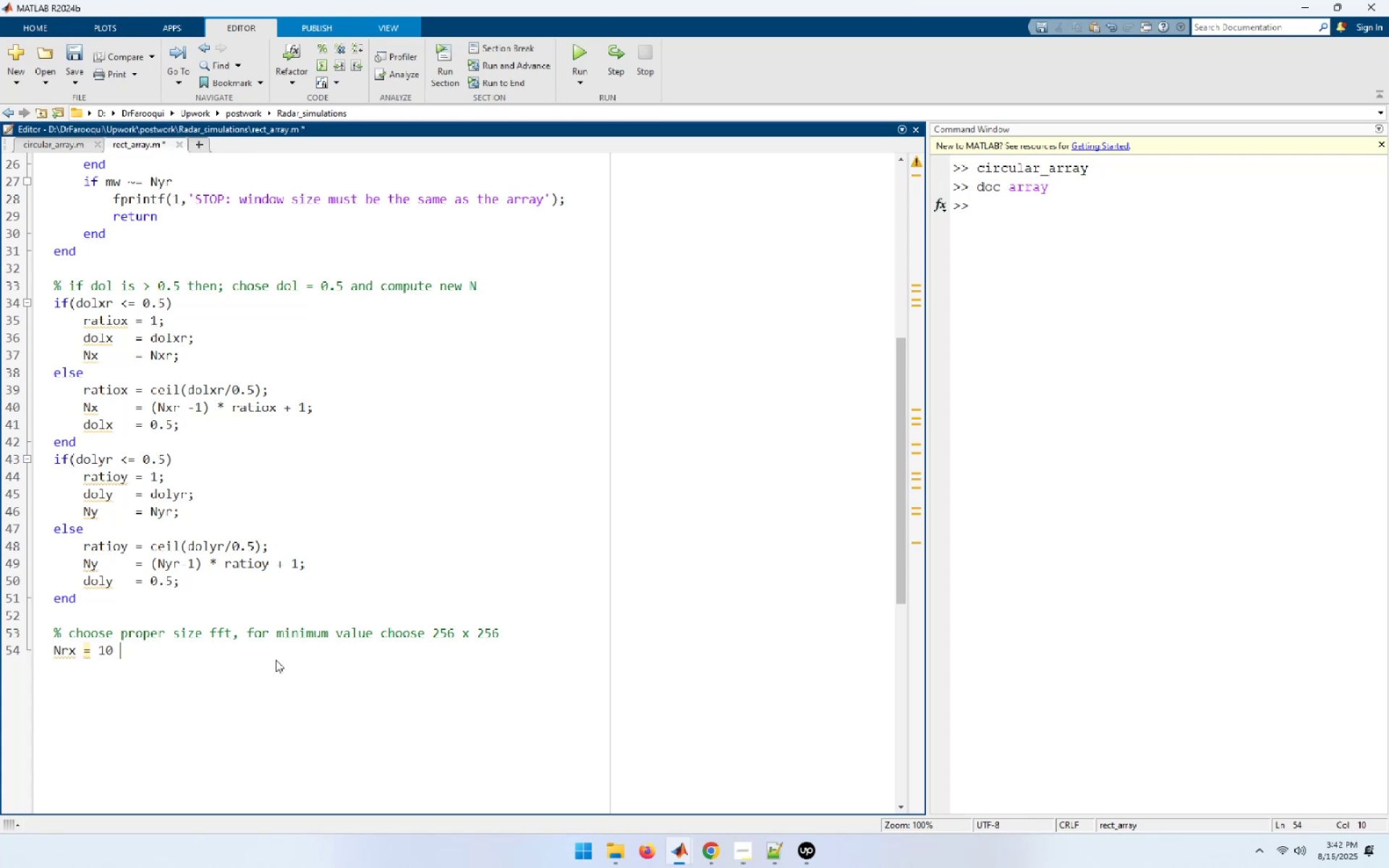 
key(Shift+8)
 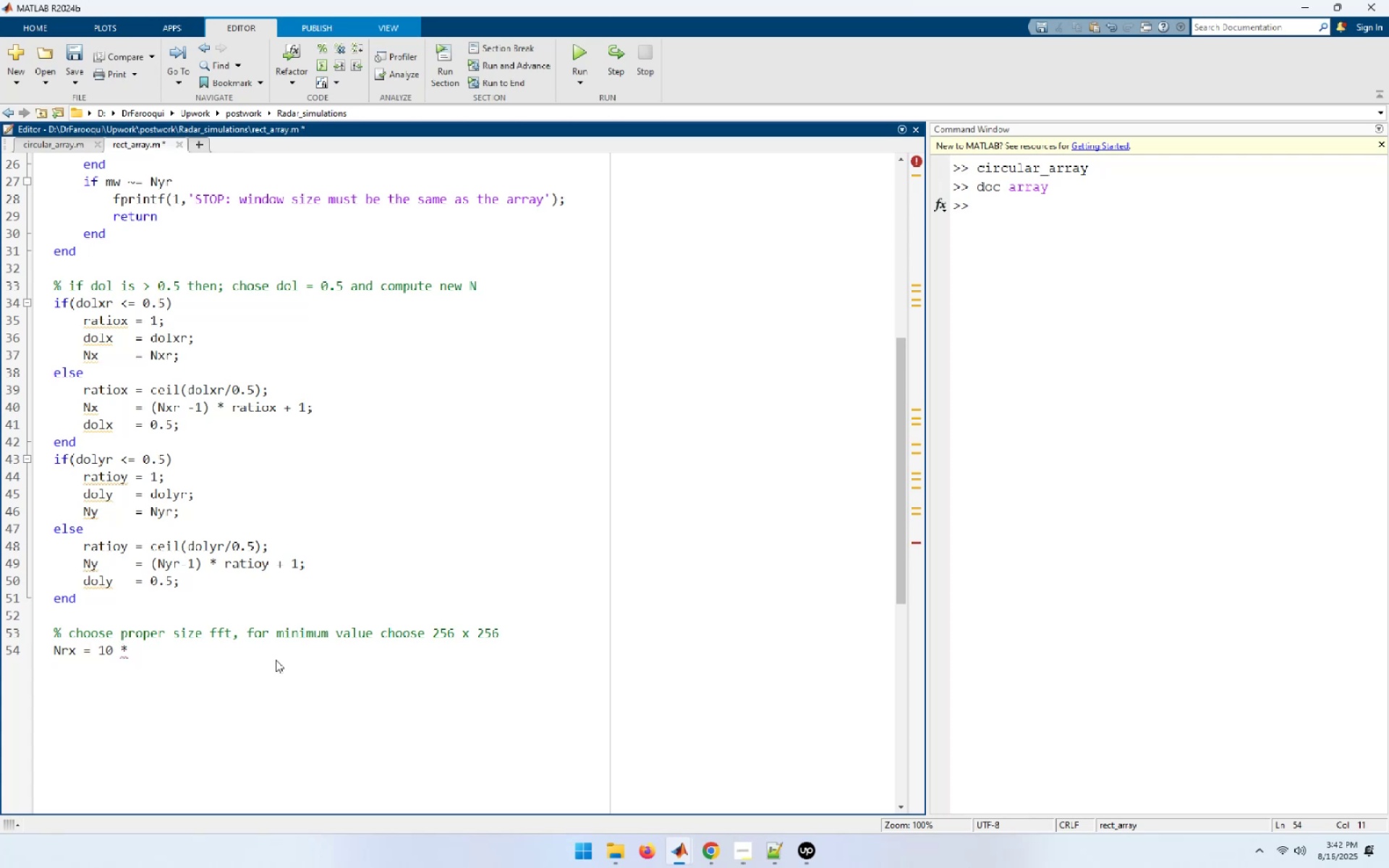 
type( Nx ;)
 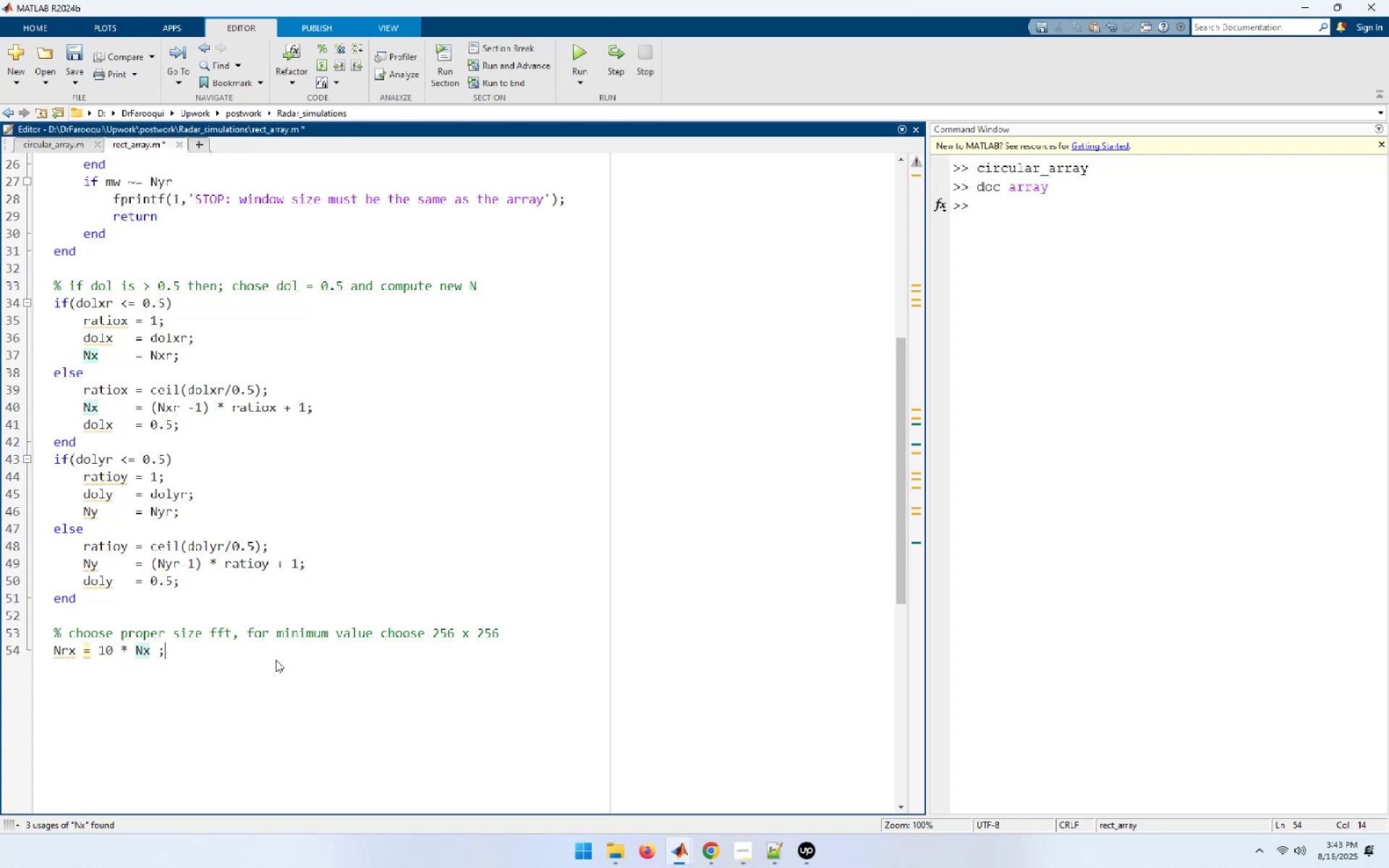 
key(Enter)
 